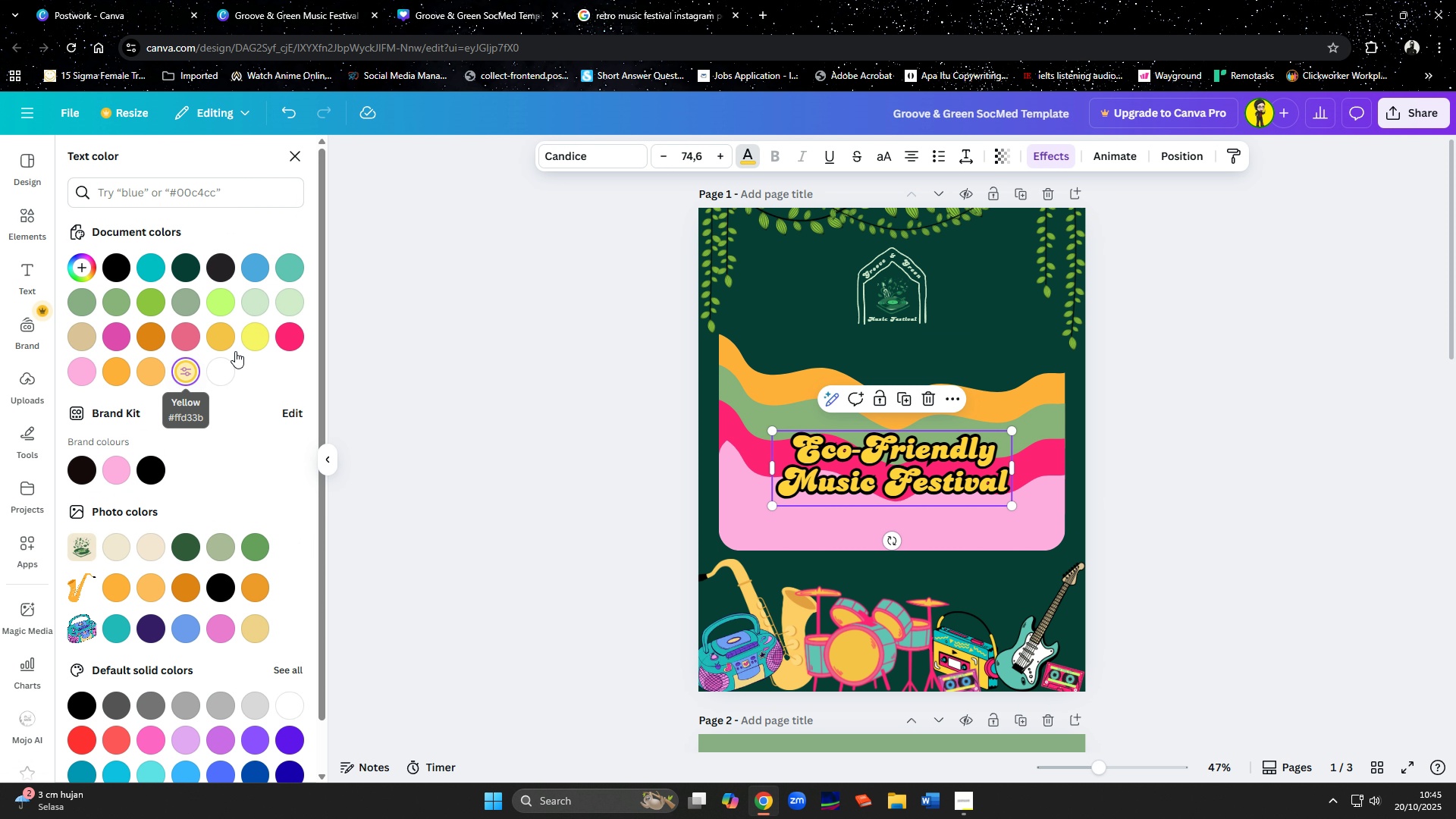 
left_click([215, 339])
 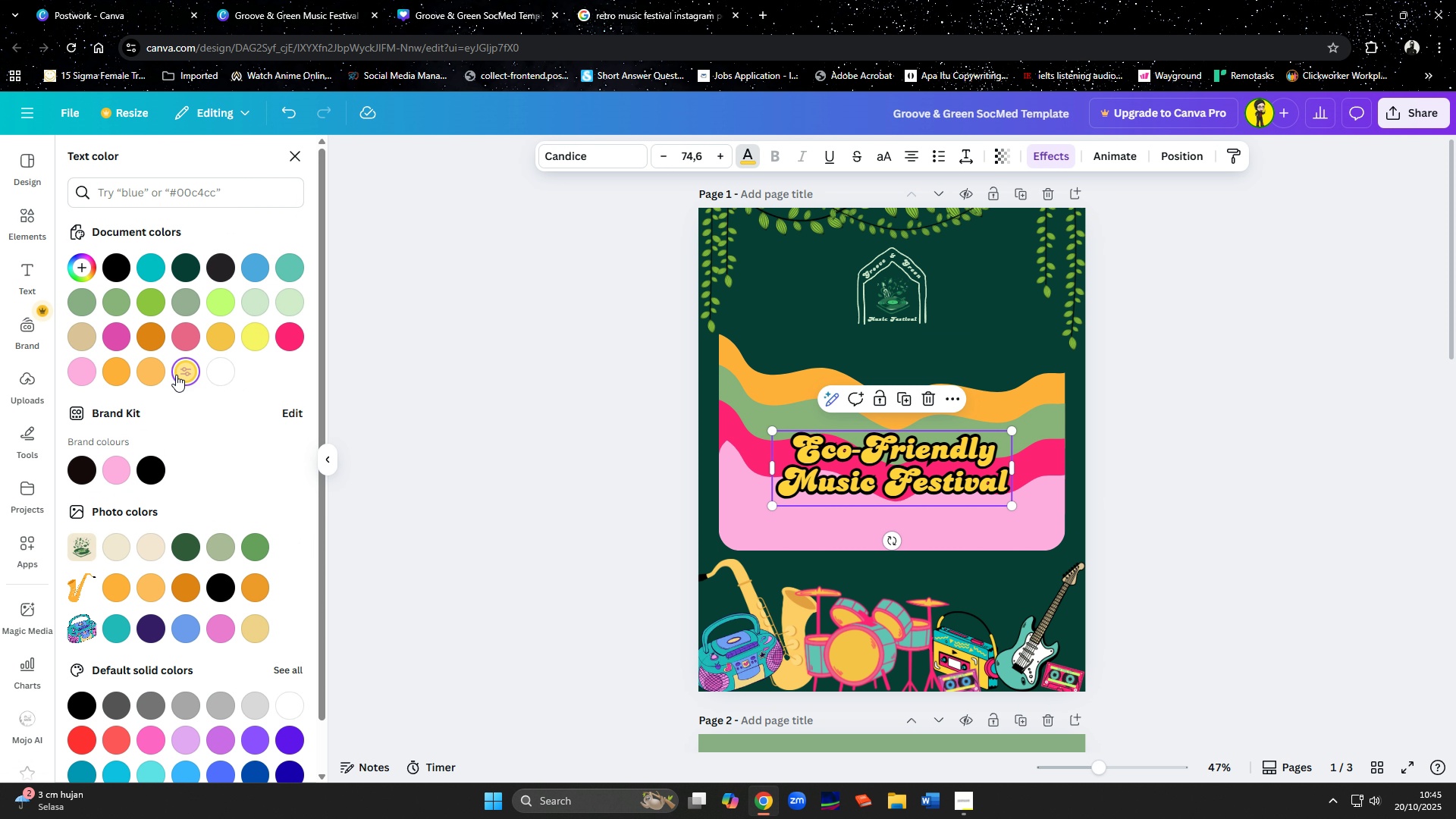 
left_click([255, 344])
 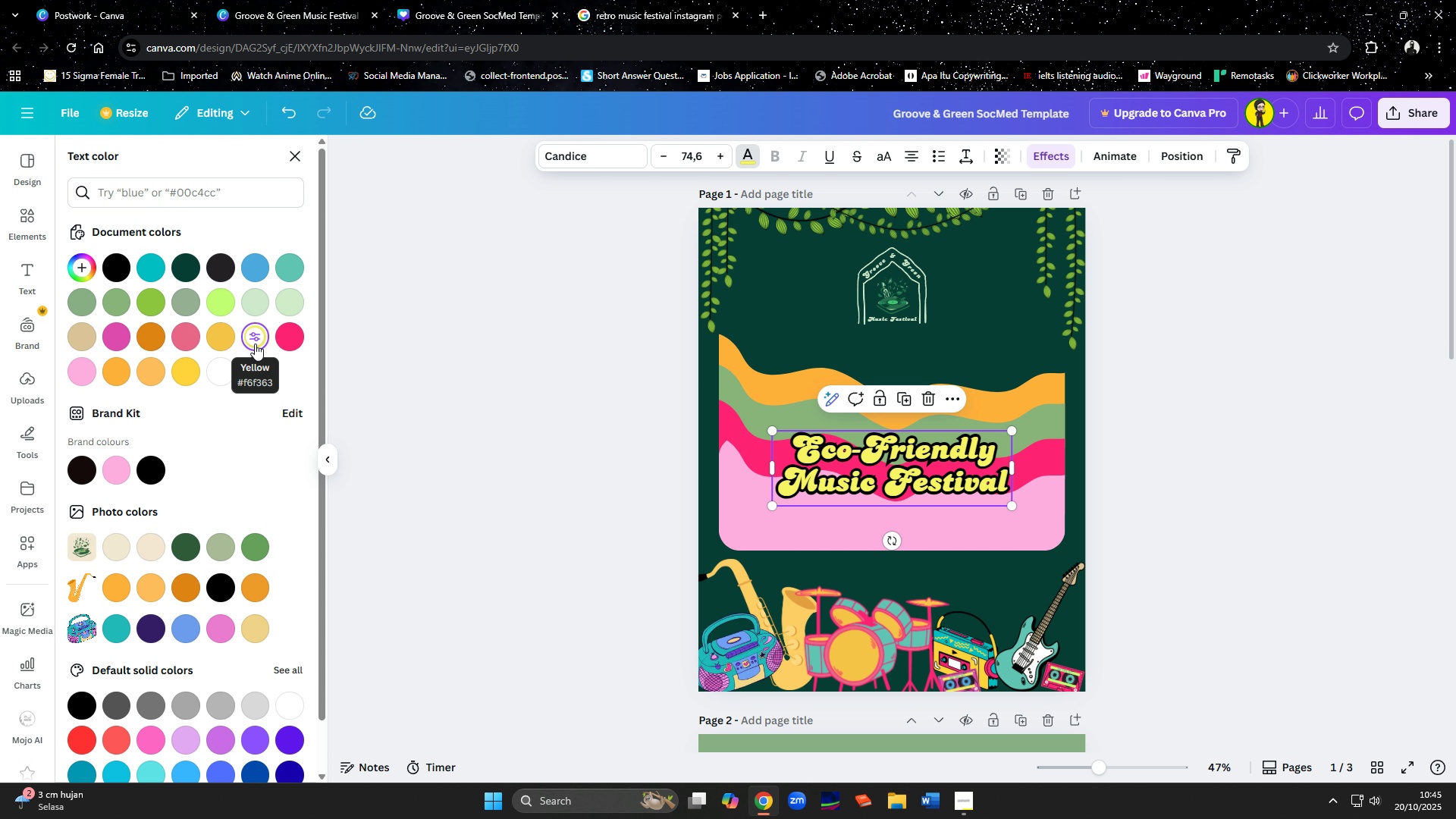 
left_click([731, 463])
 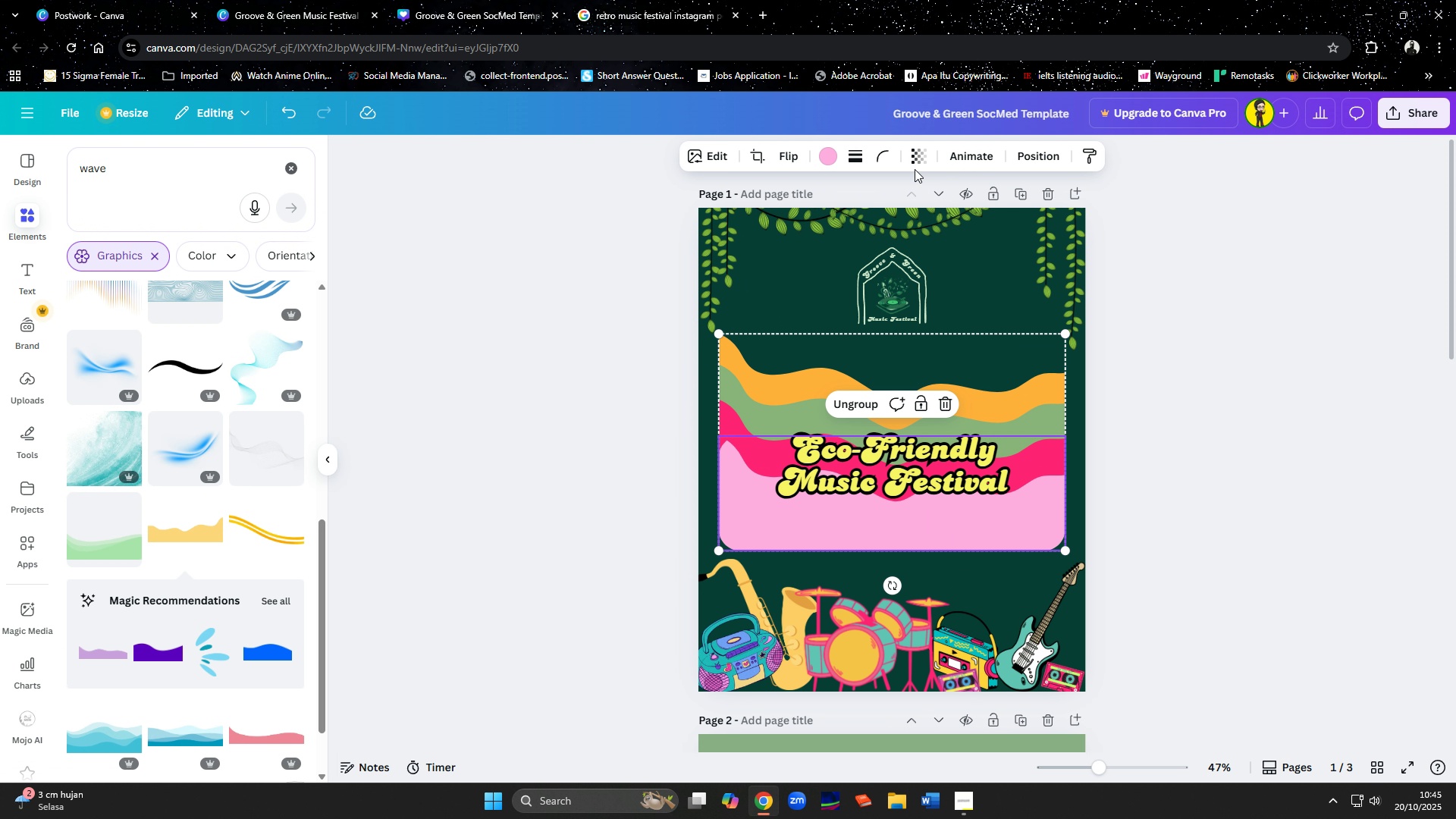 
left_click([927, 163])
 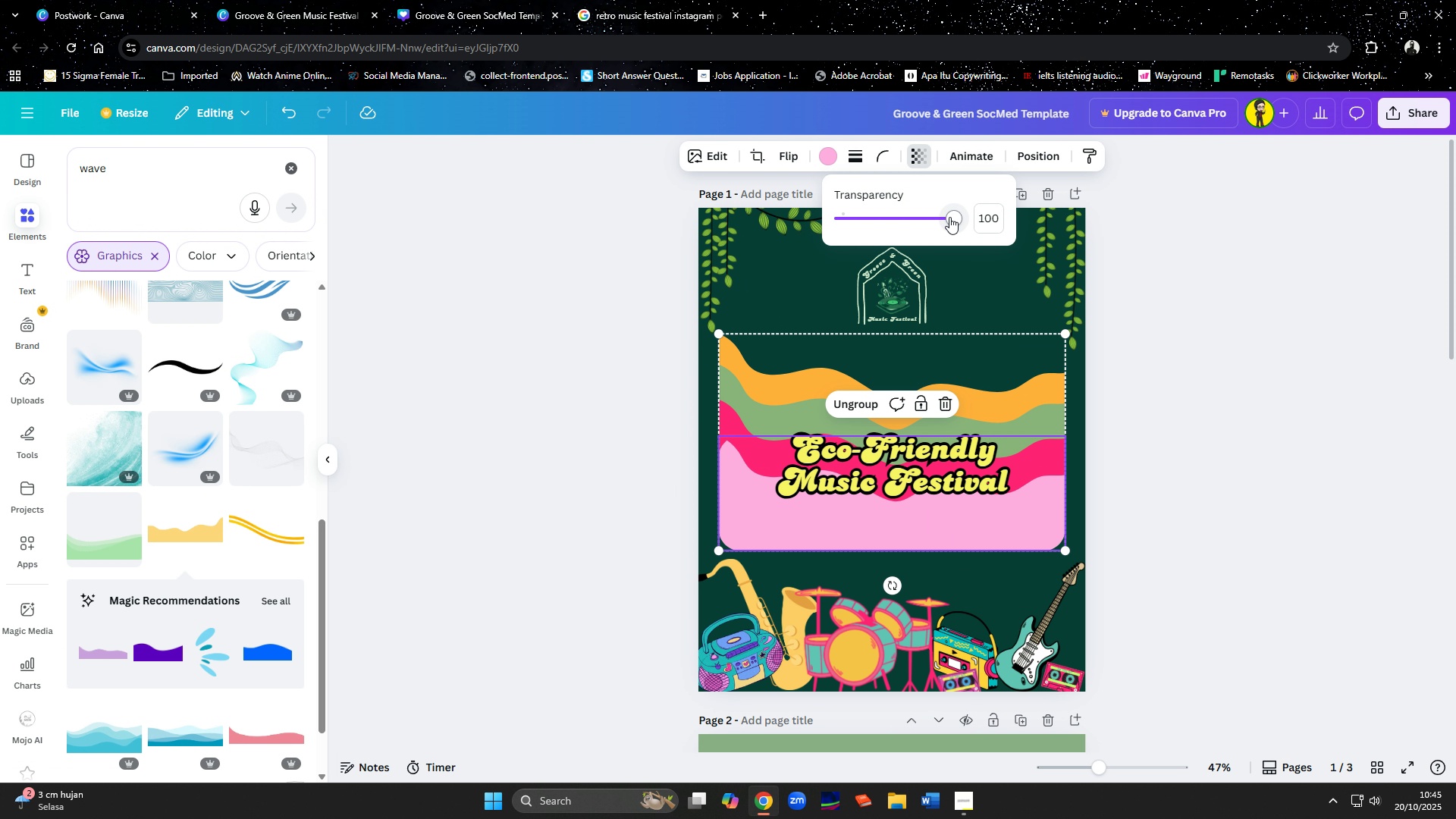 
left_click_drag(start_coordinate=[956, 223], to_coordinate=[1012, 229])
 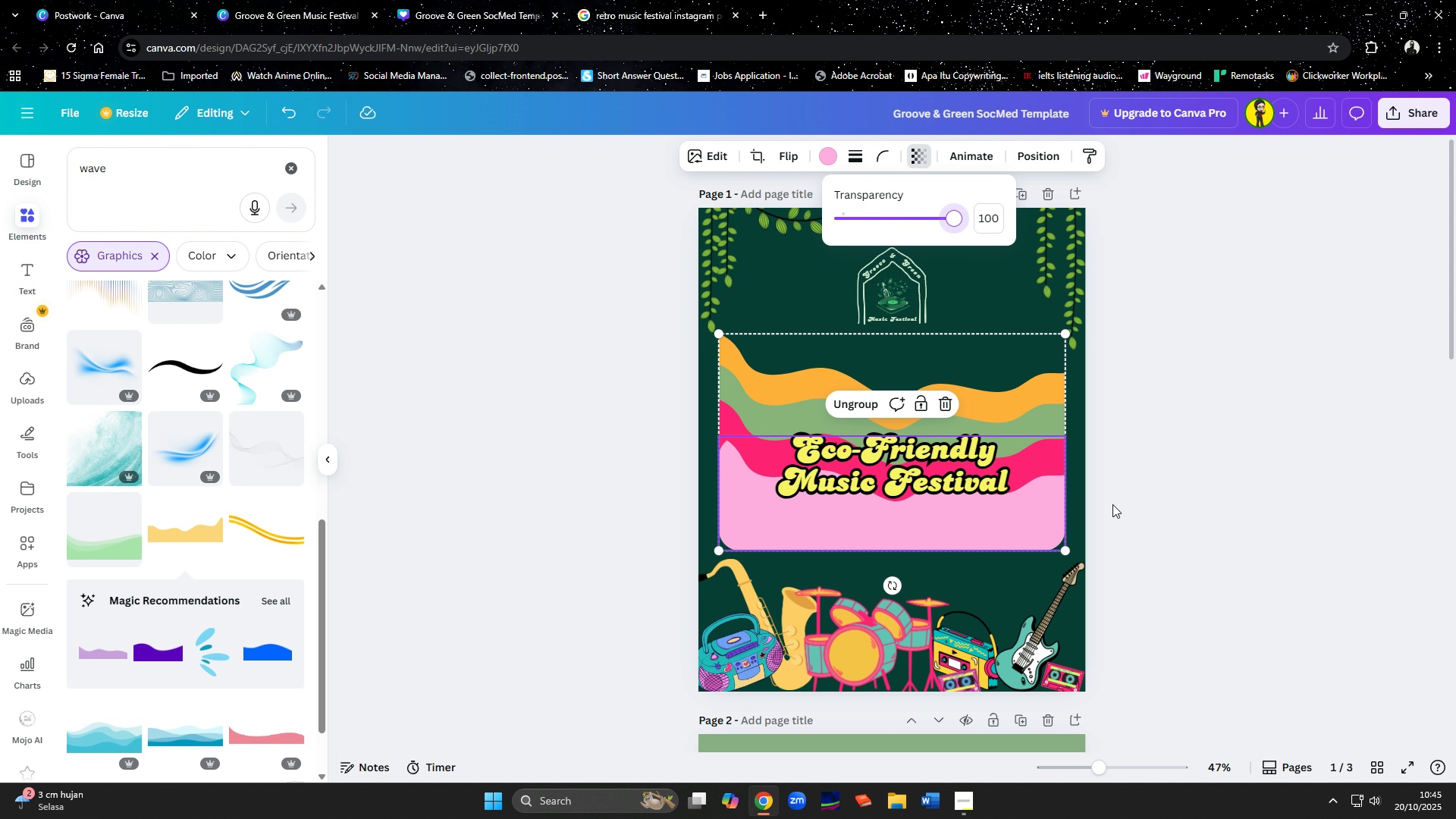 
left_click([1112, 504])
 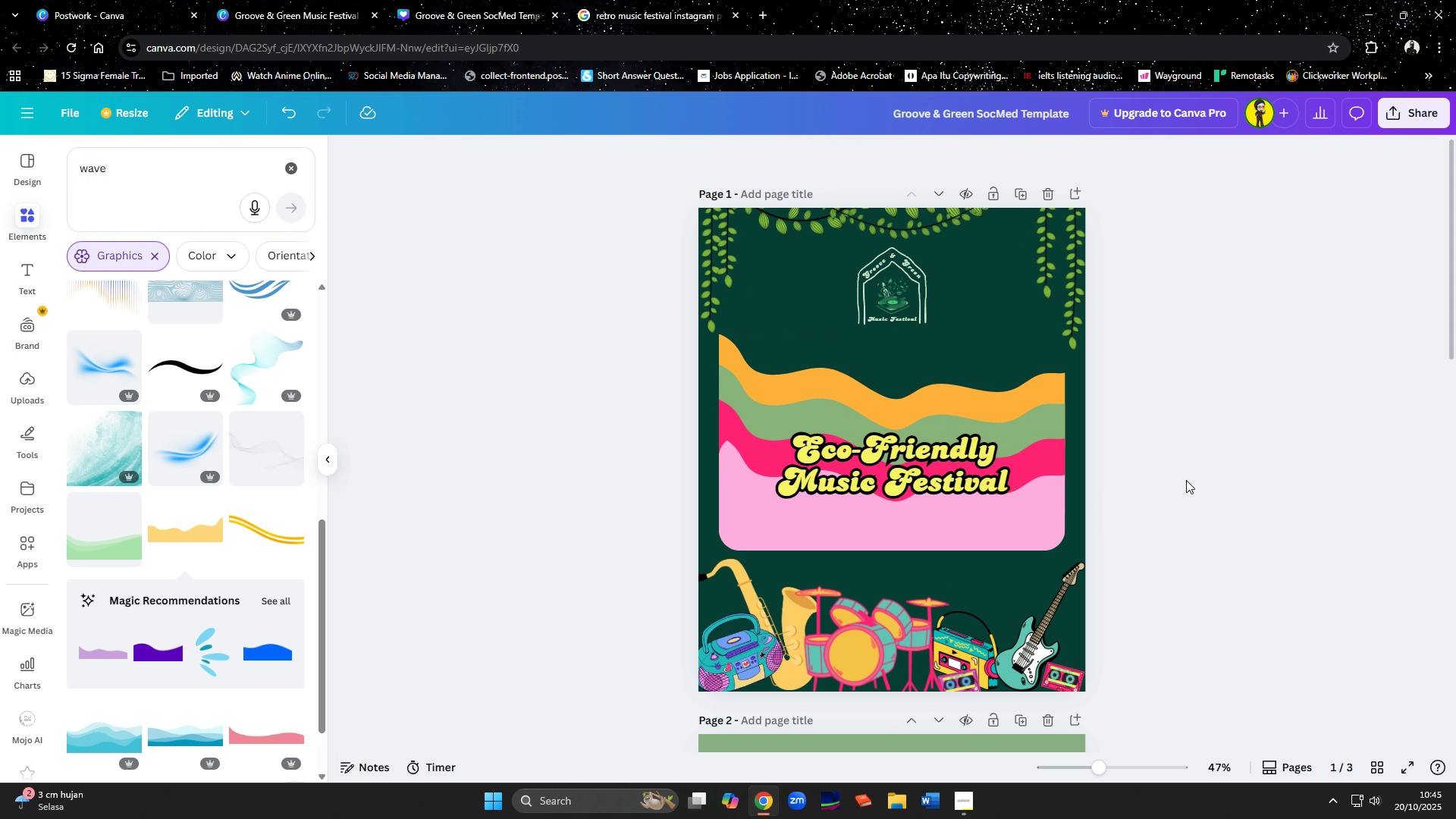 
double_click([1190, 479])
 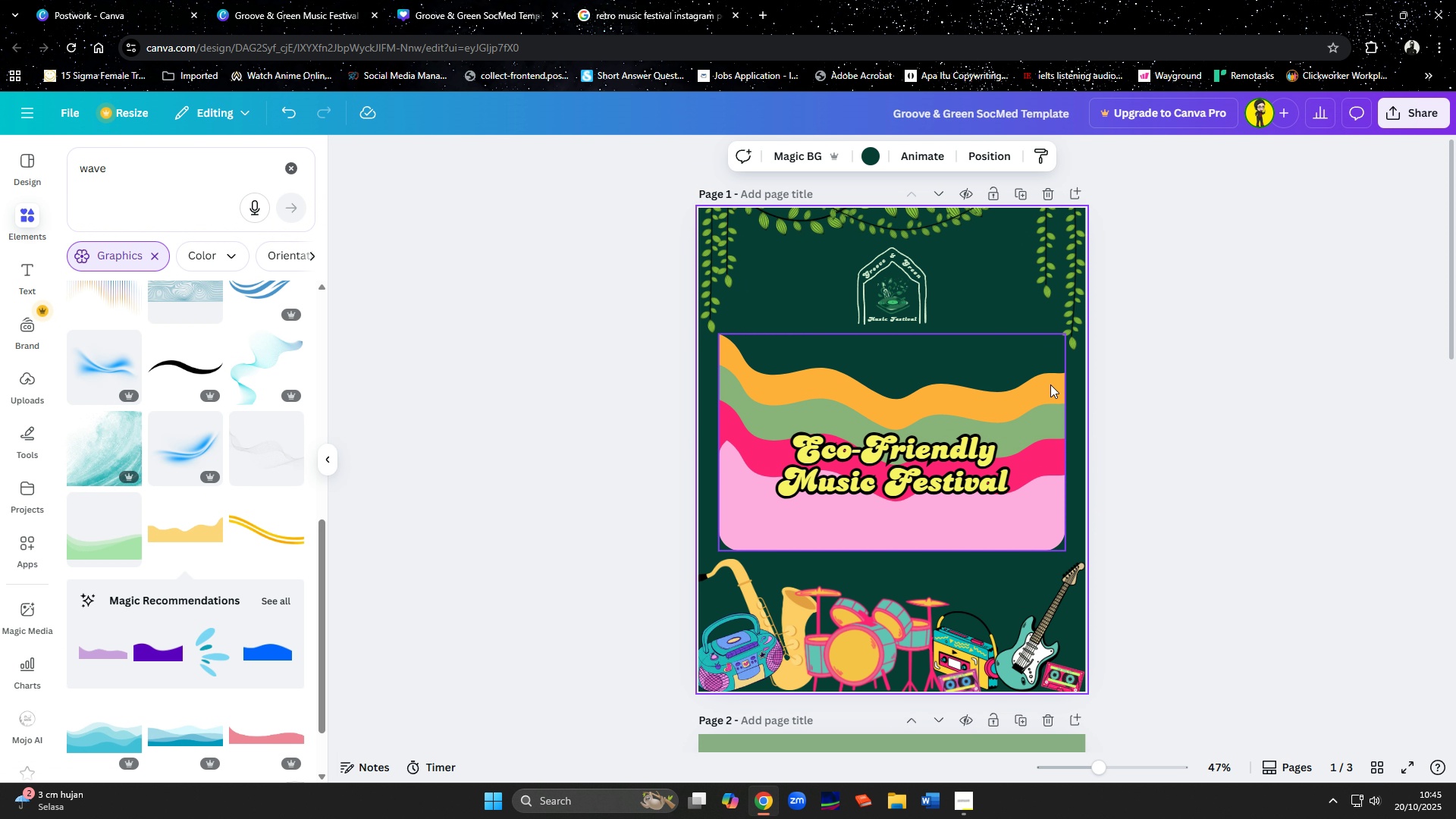 
double_click([1050, 384])
 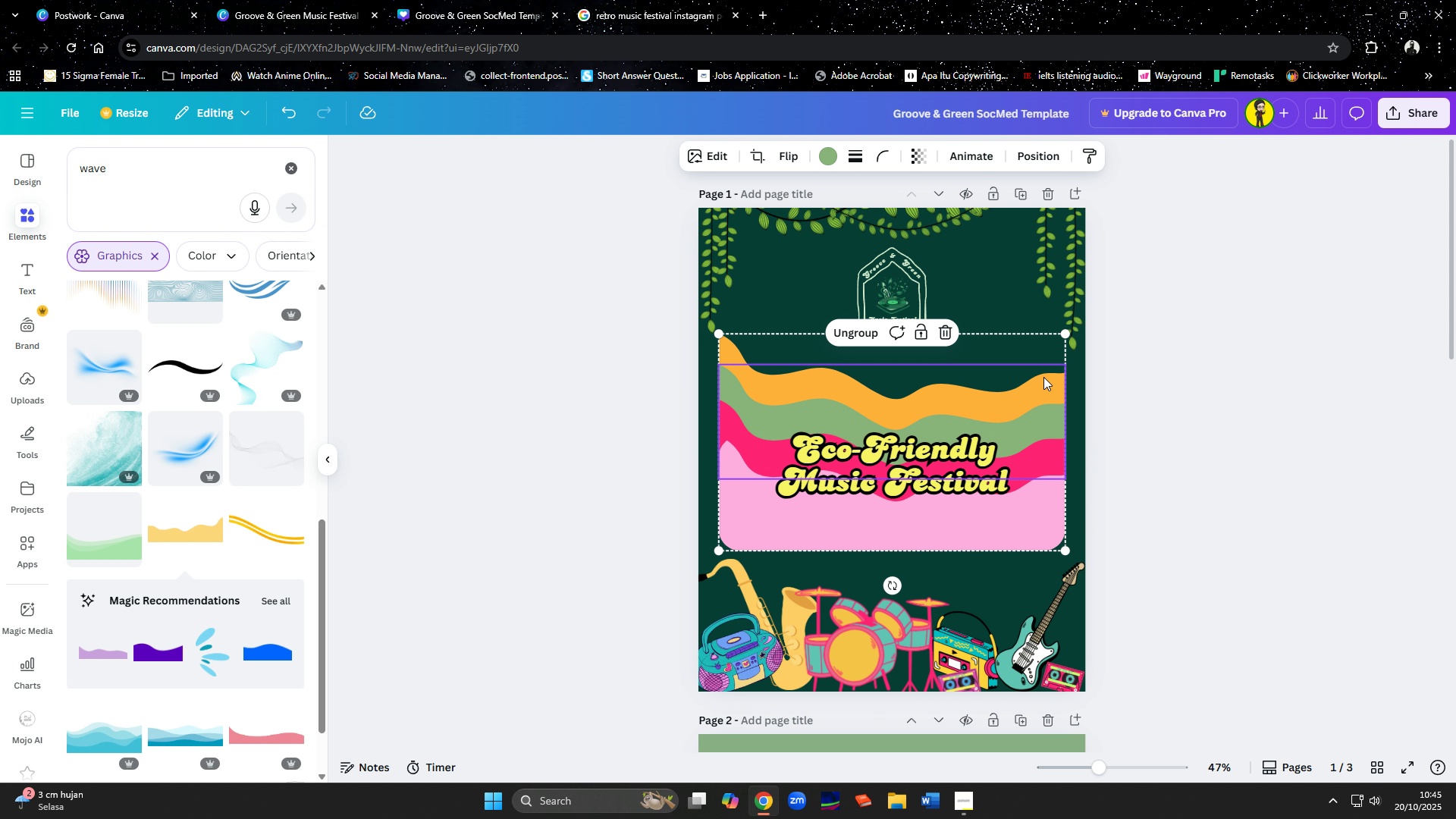 
hold_key(key=ShiftLeft, duration=0.65)
 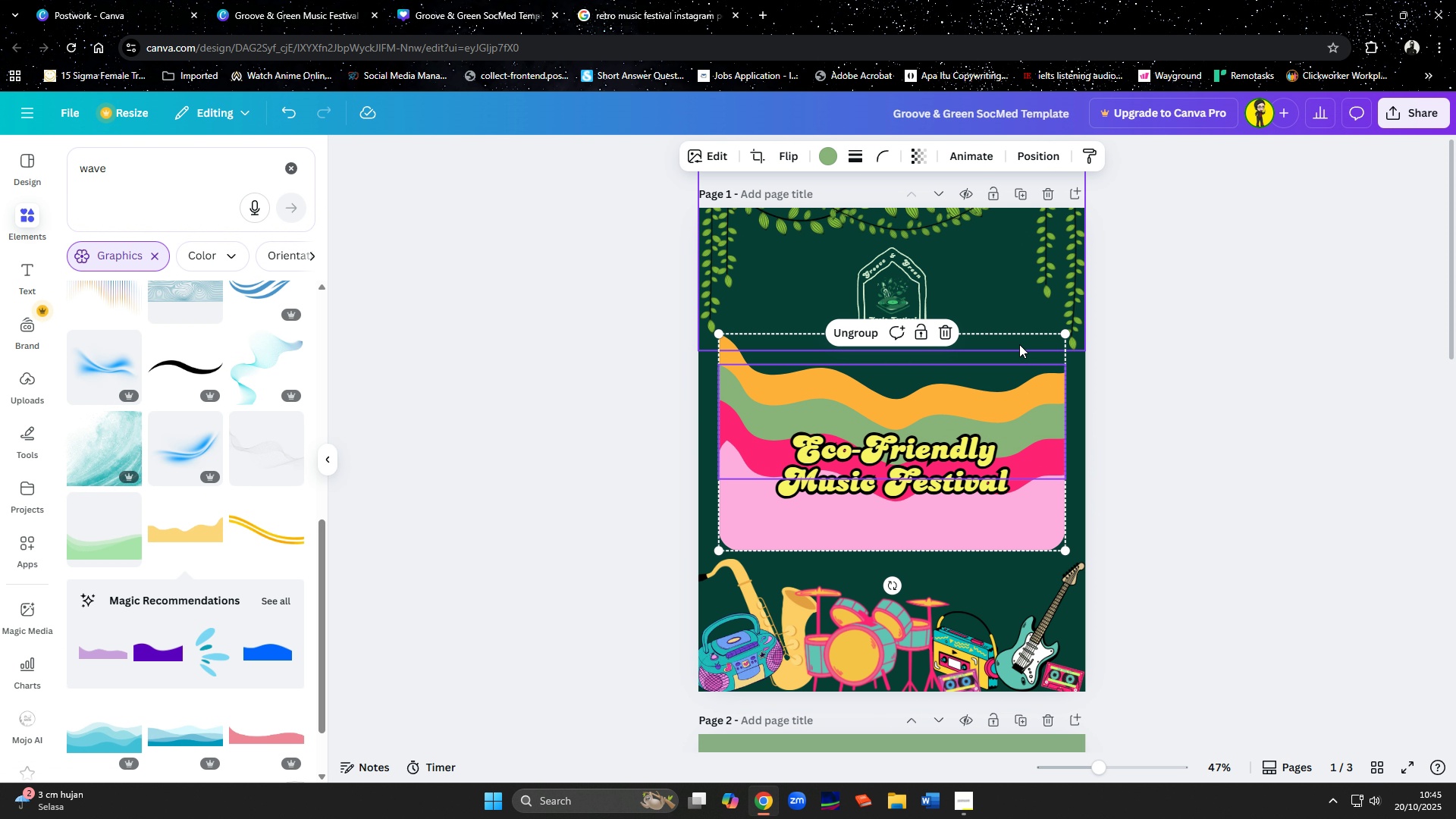 
left_click([1019, 344])
 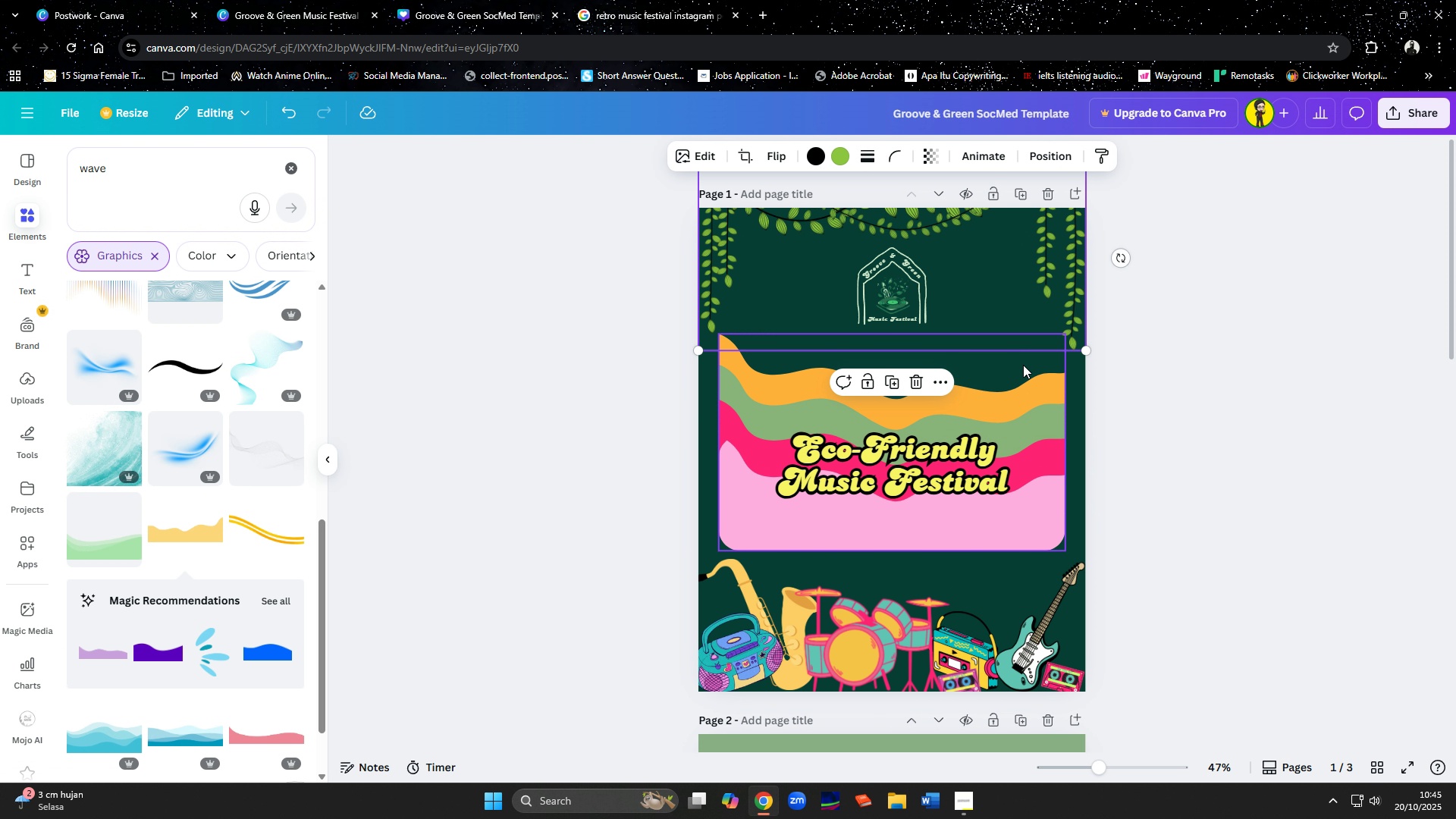 
left_click([1023, 365])
 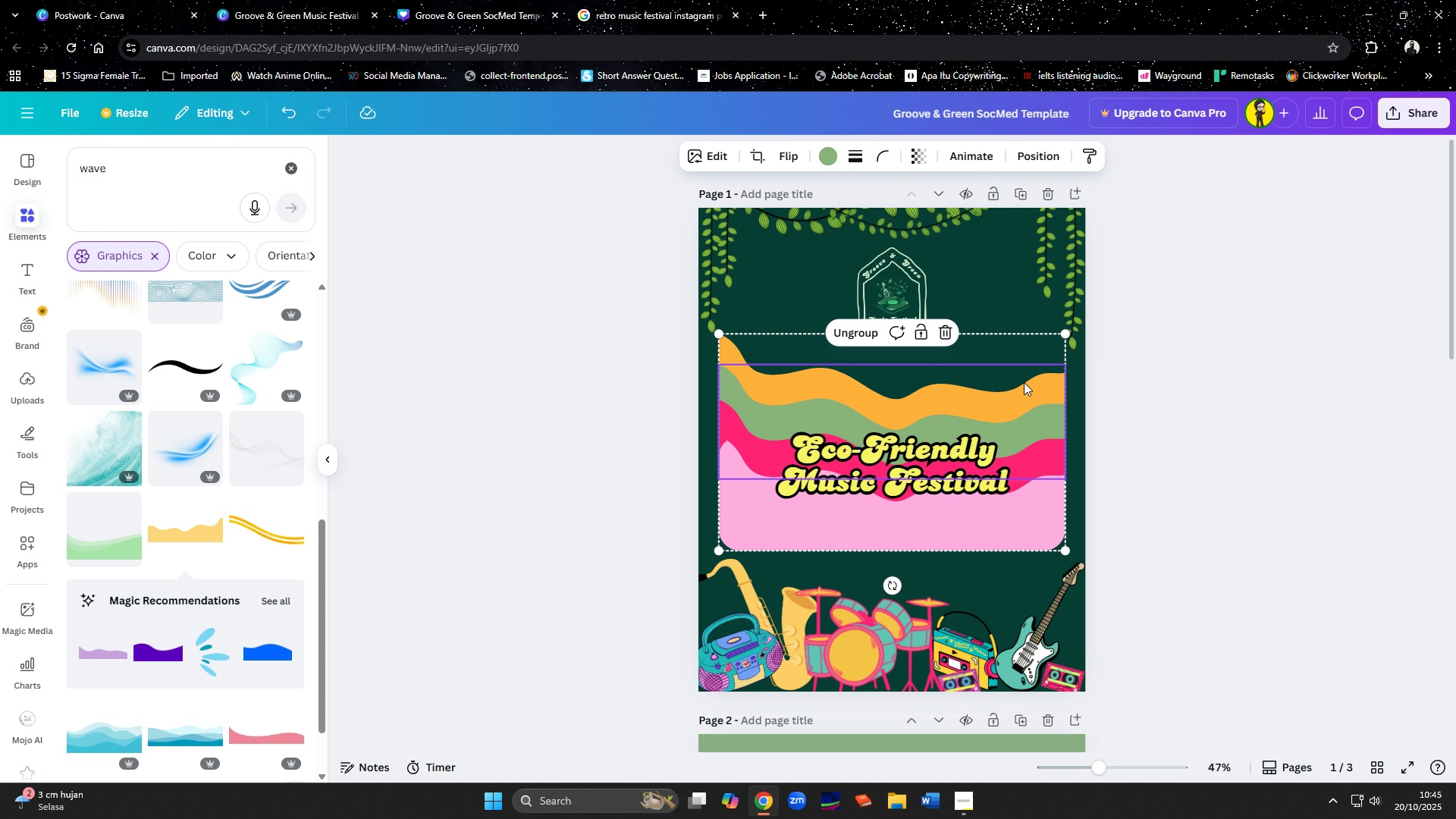 
hold_key(key=ShiftLeft, duration=1.5)
left_click([1025, 391])
 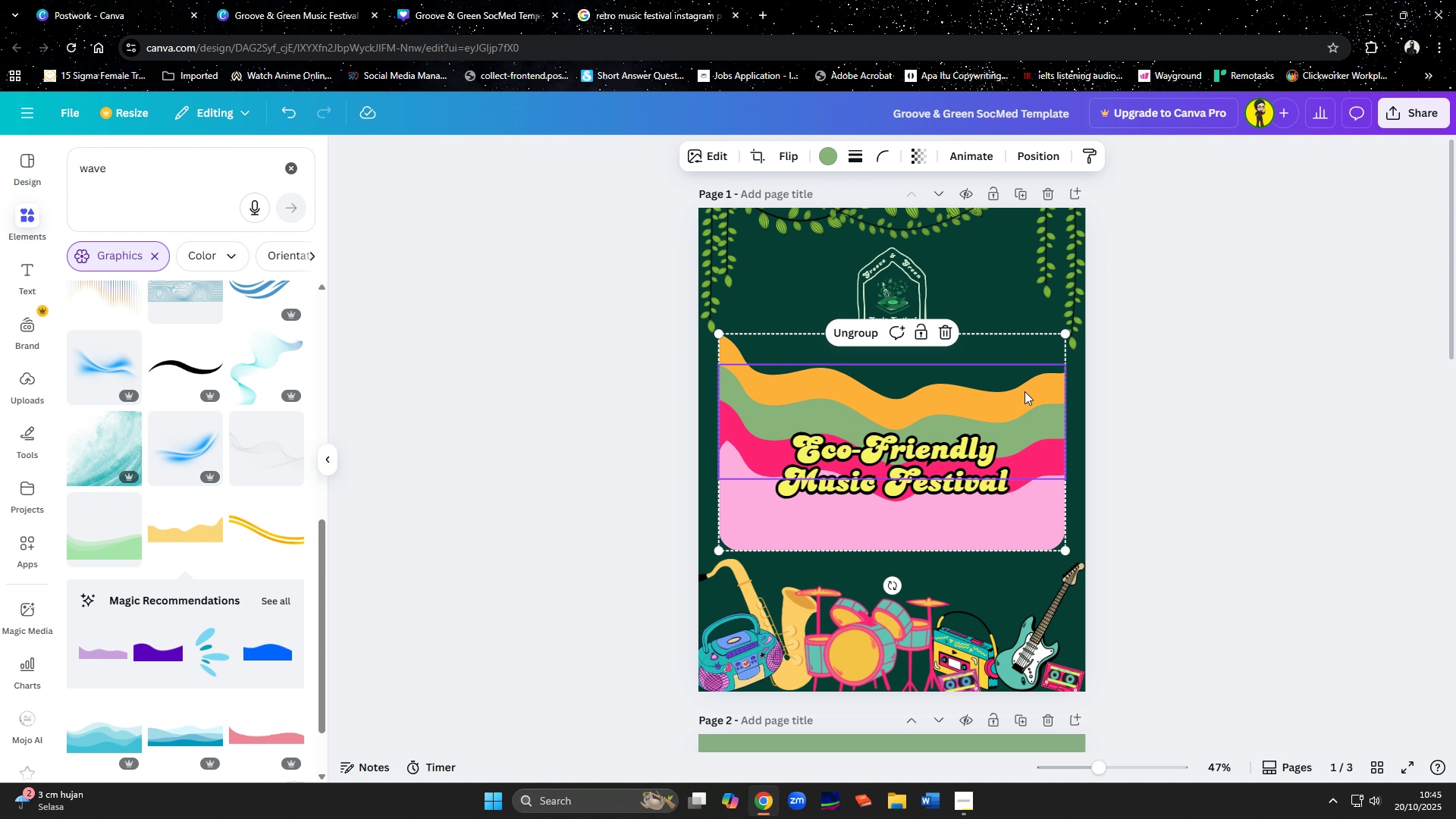 
hold_key(key=ShiftLeft, duration=1.07)
left_click([1014, 427])
 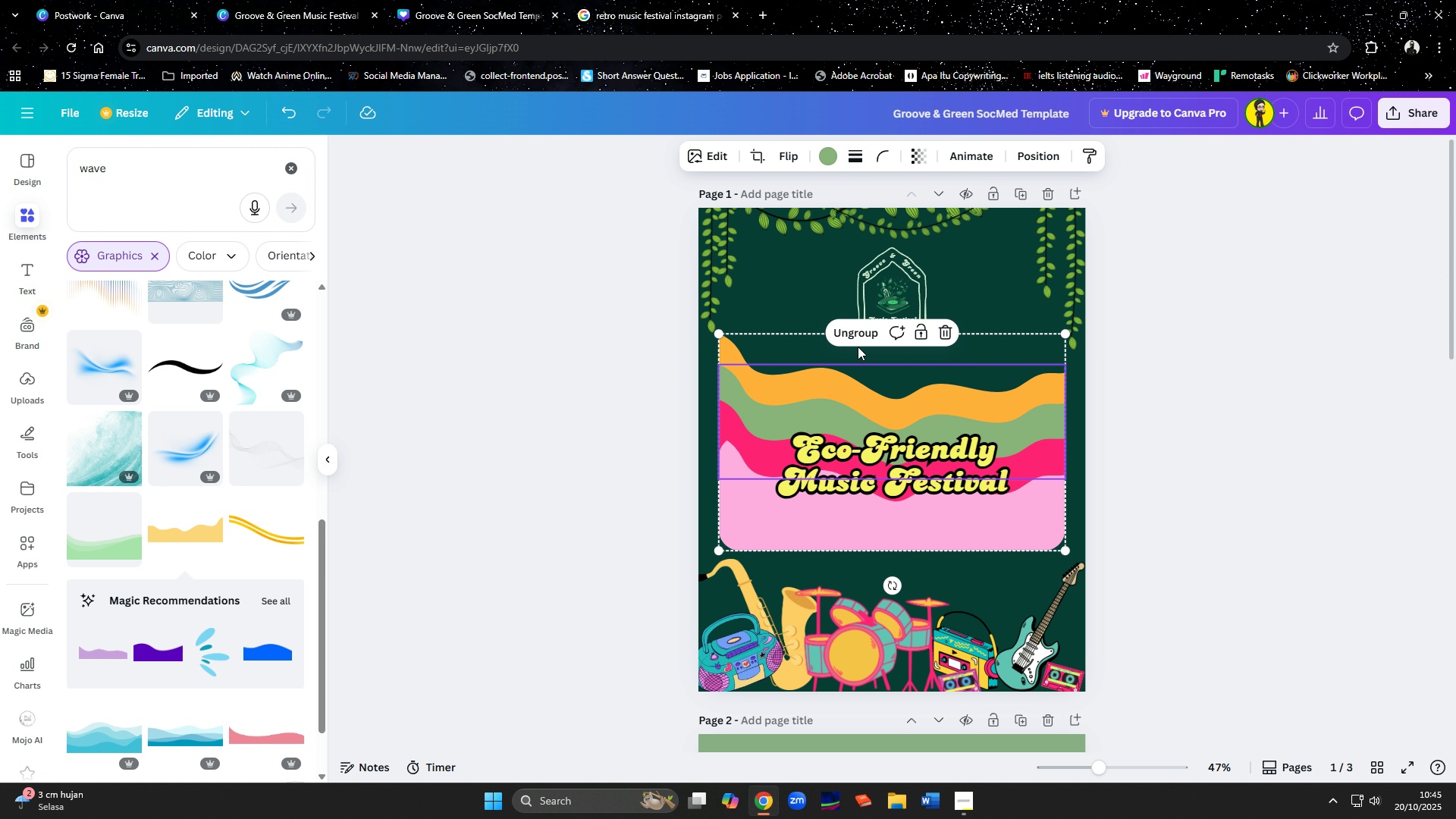 
left_click([855, 336])
 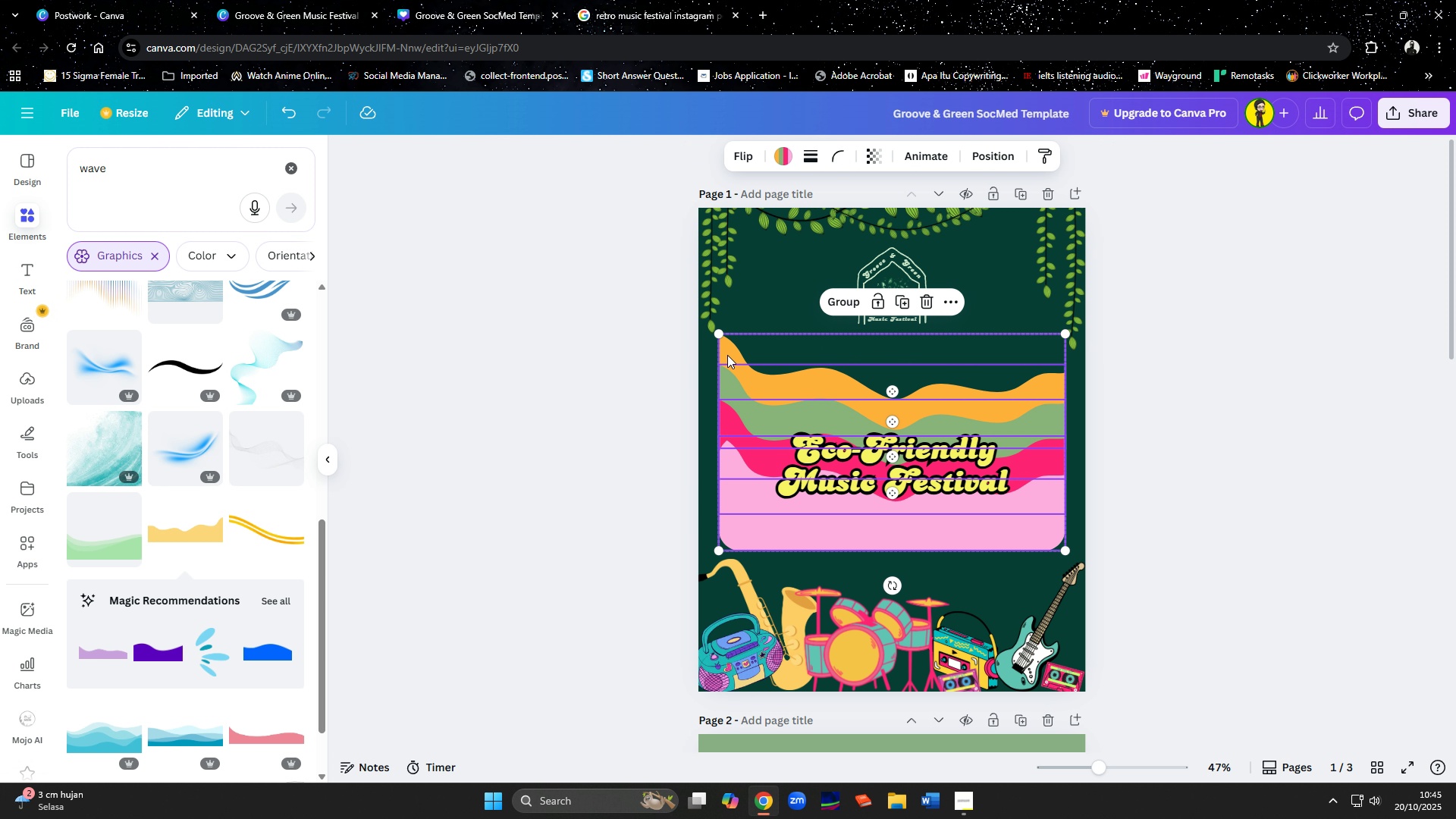 
left_click([728, 355])
 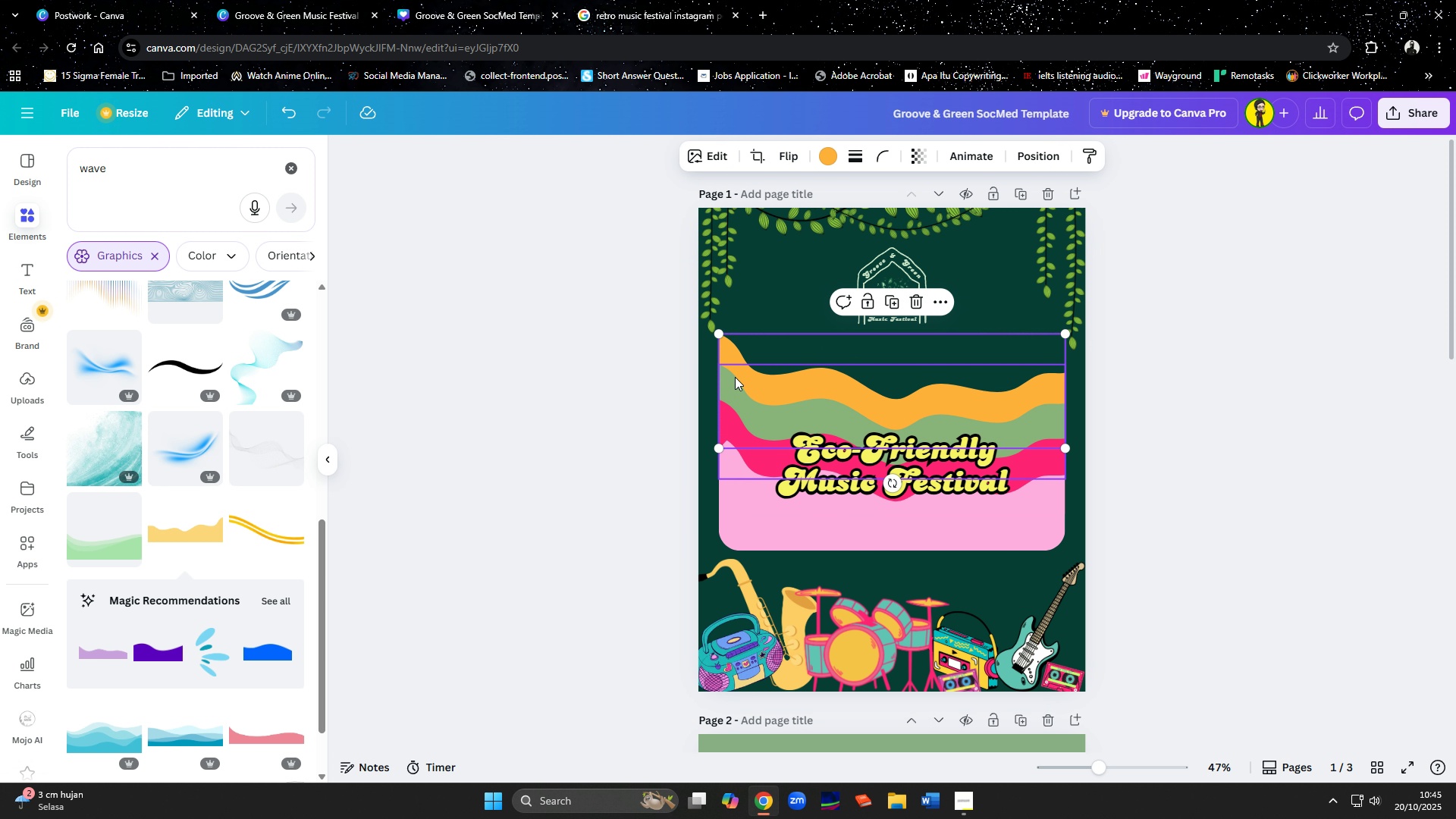 
hold_key(key=ShiftLeft, duration=1.5)
left_click([736, 384])
 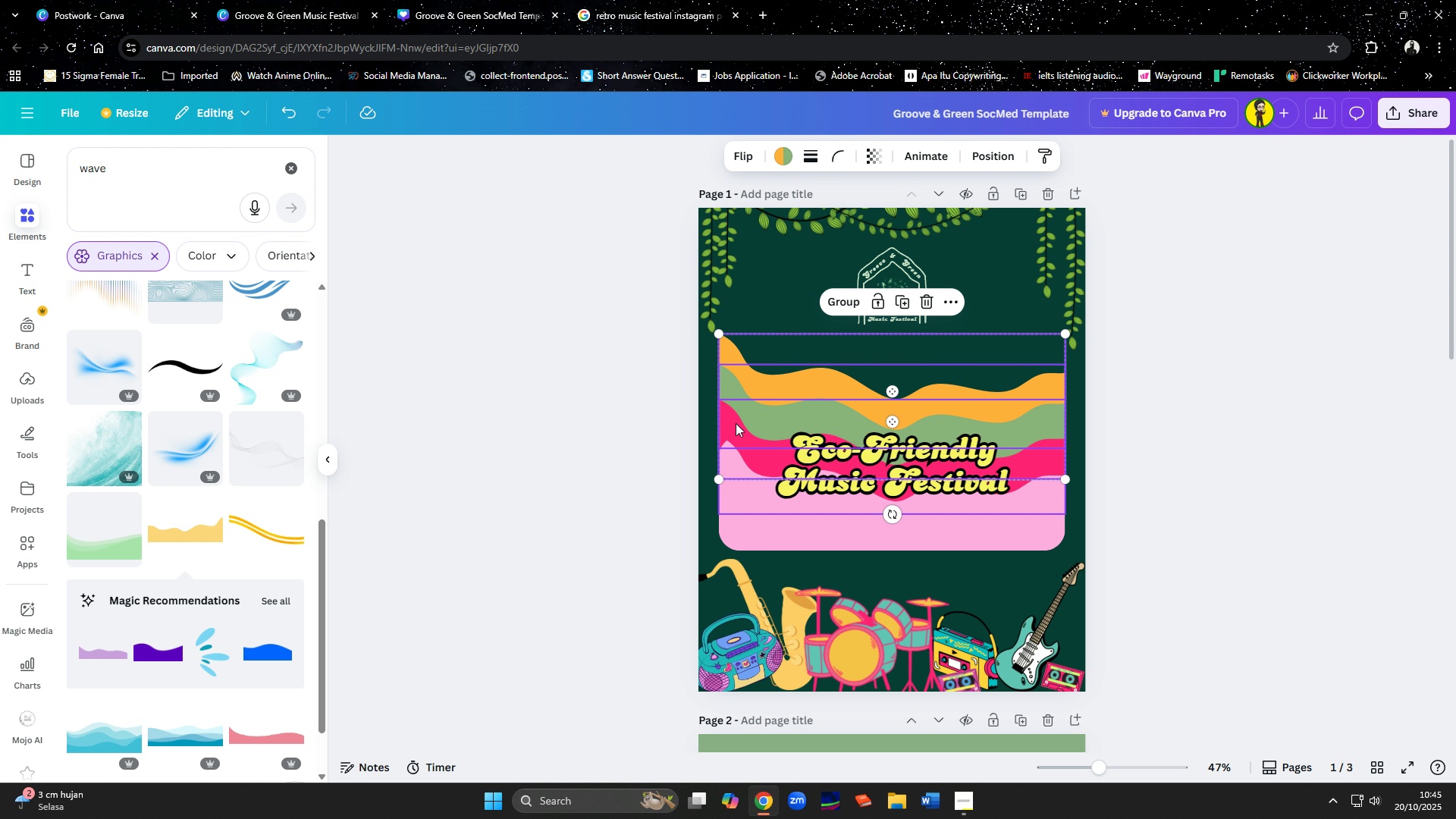 
left_click([736, 423])
 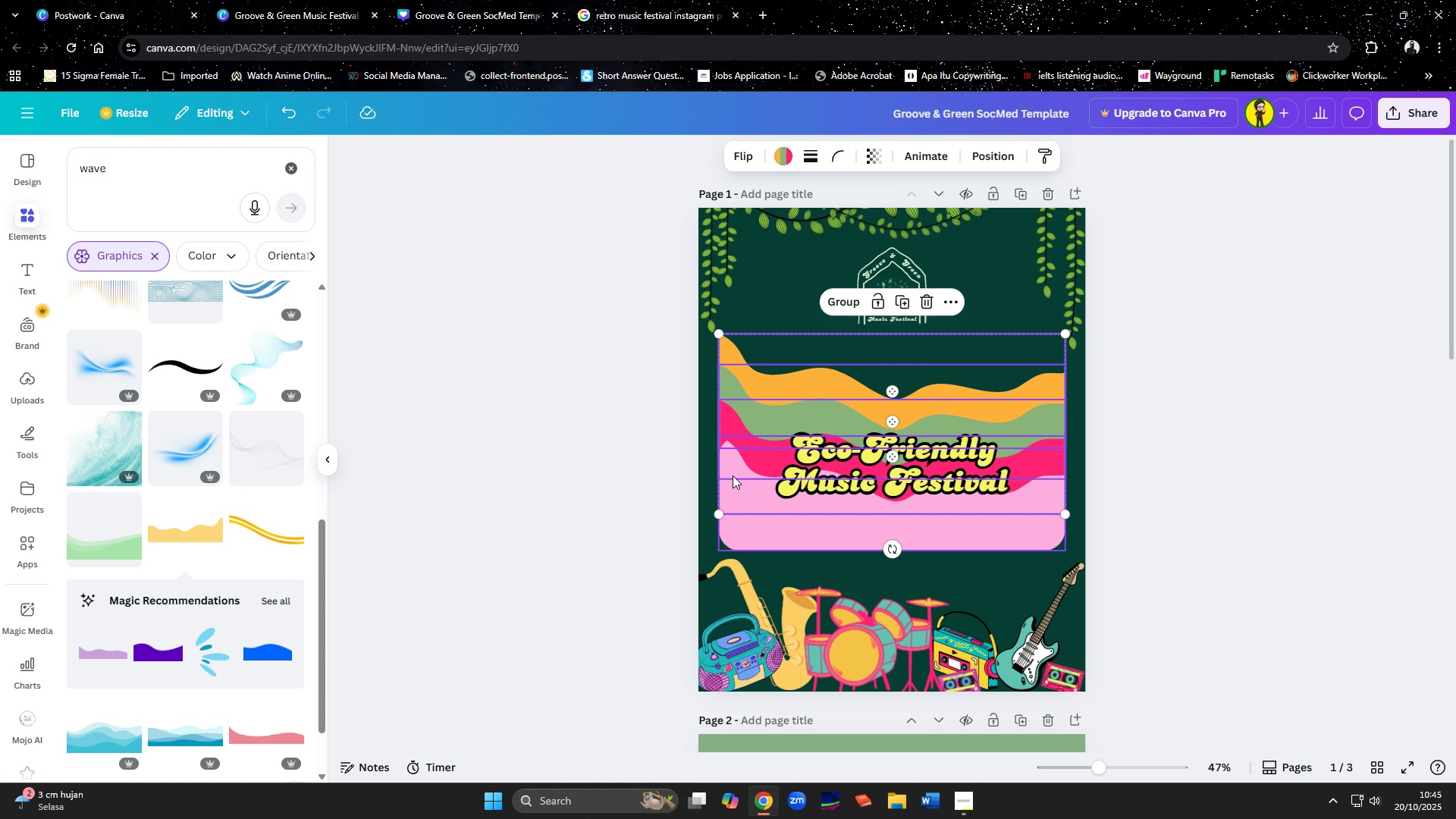 
hold_key(key=ShiftLeft, duration=0.8)
left_click([733, 532])
 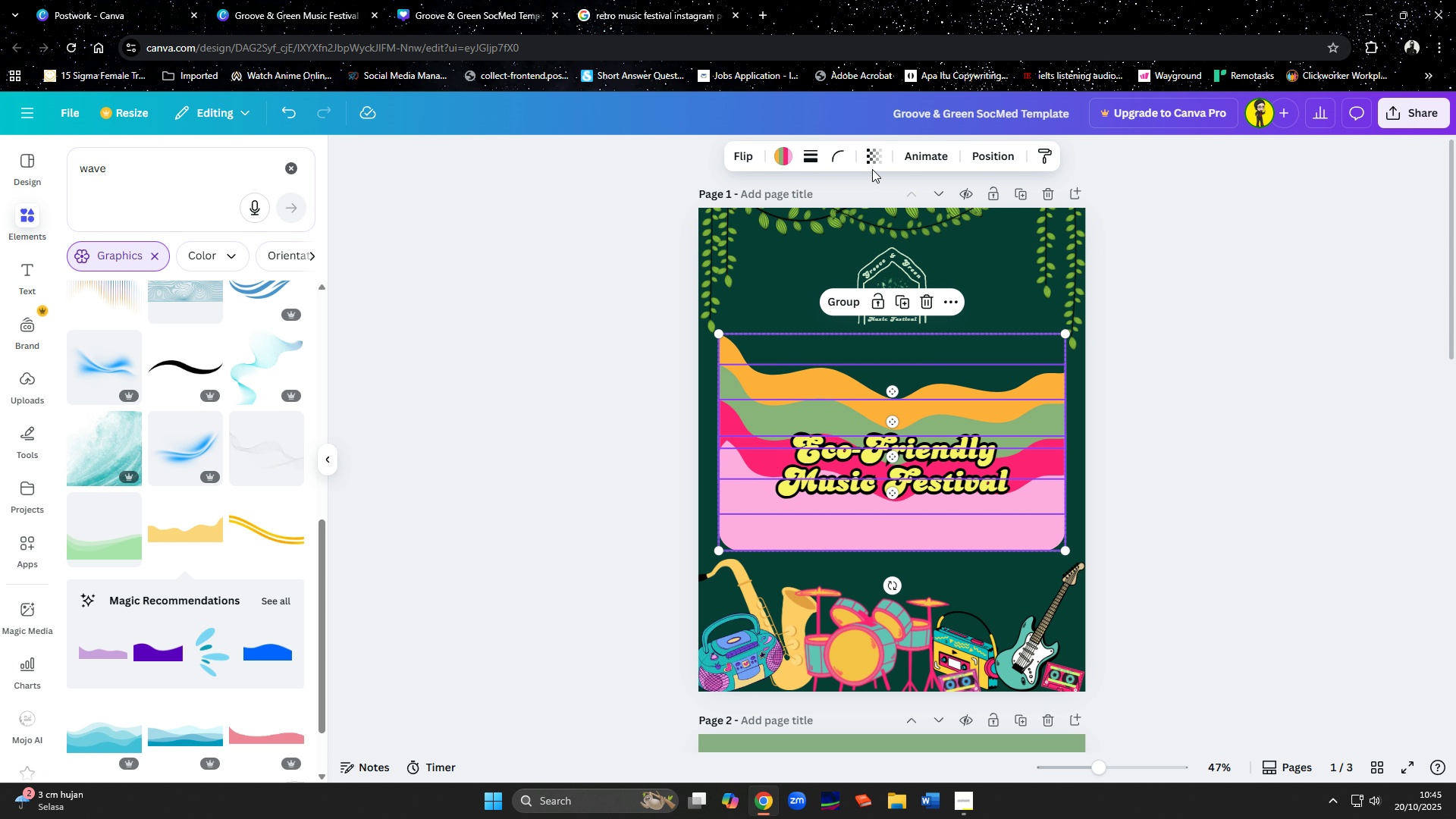 
left_click([873, 163])
 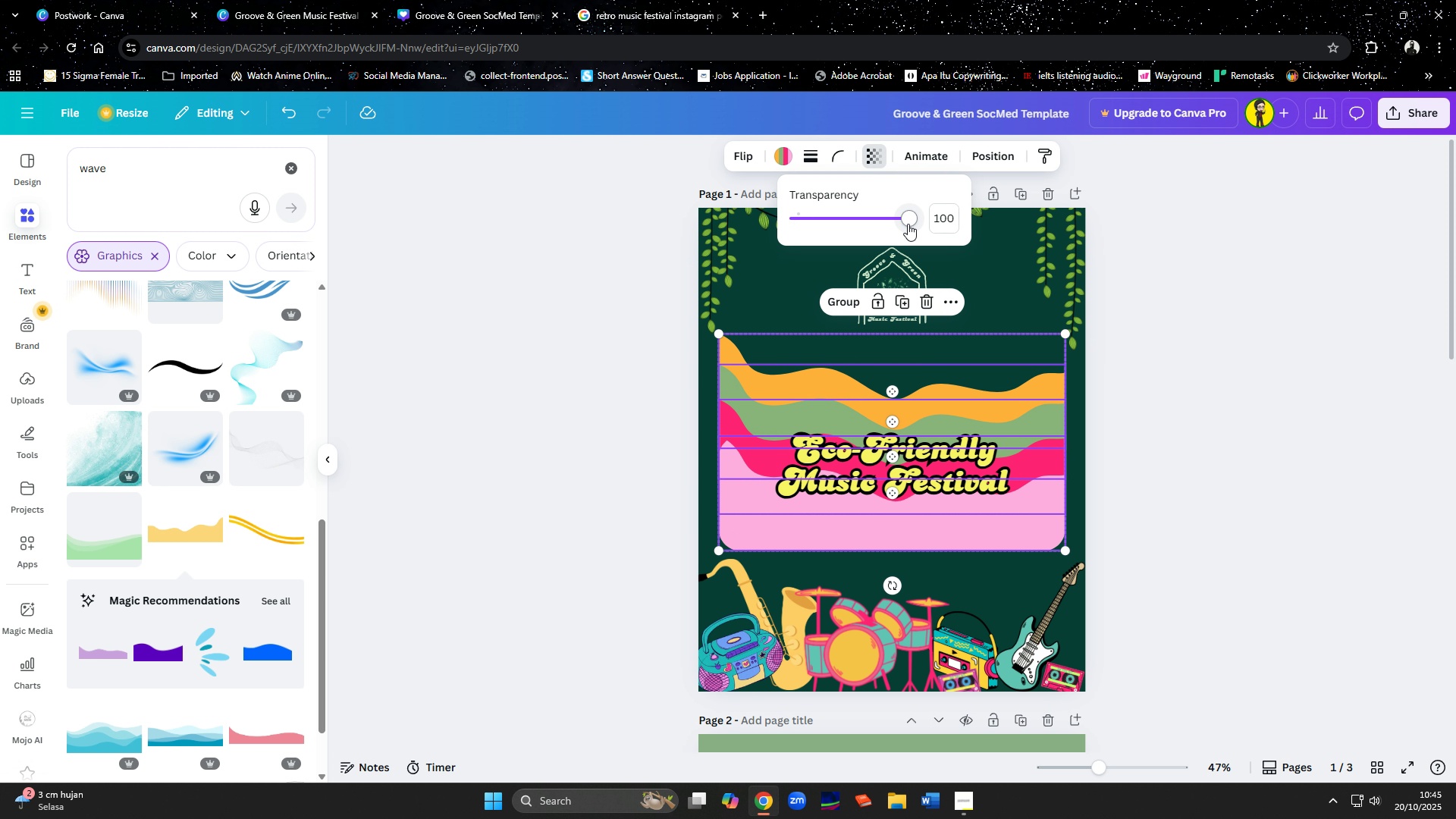 
left_click_drag(start_coordinate=[909, 224], to_coordinate=[882, 222])
 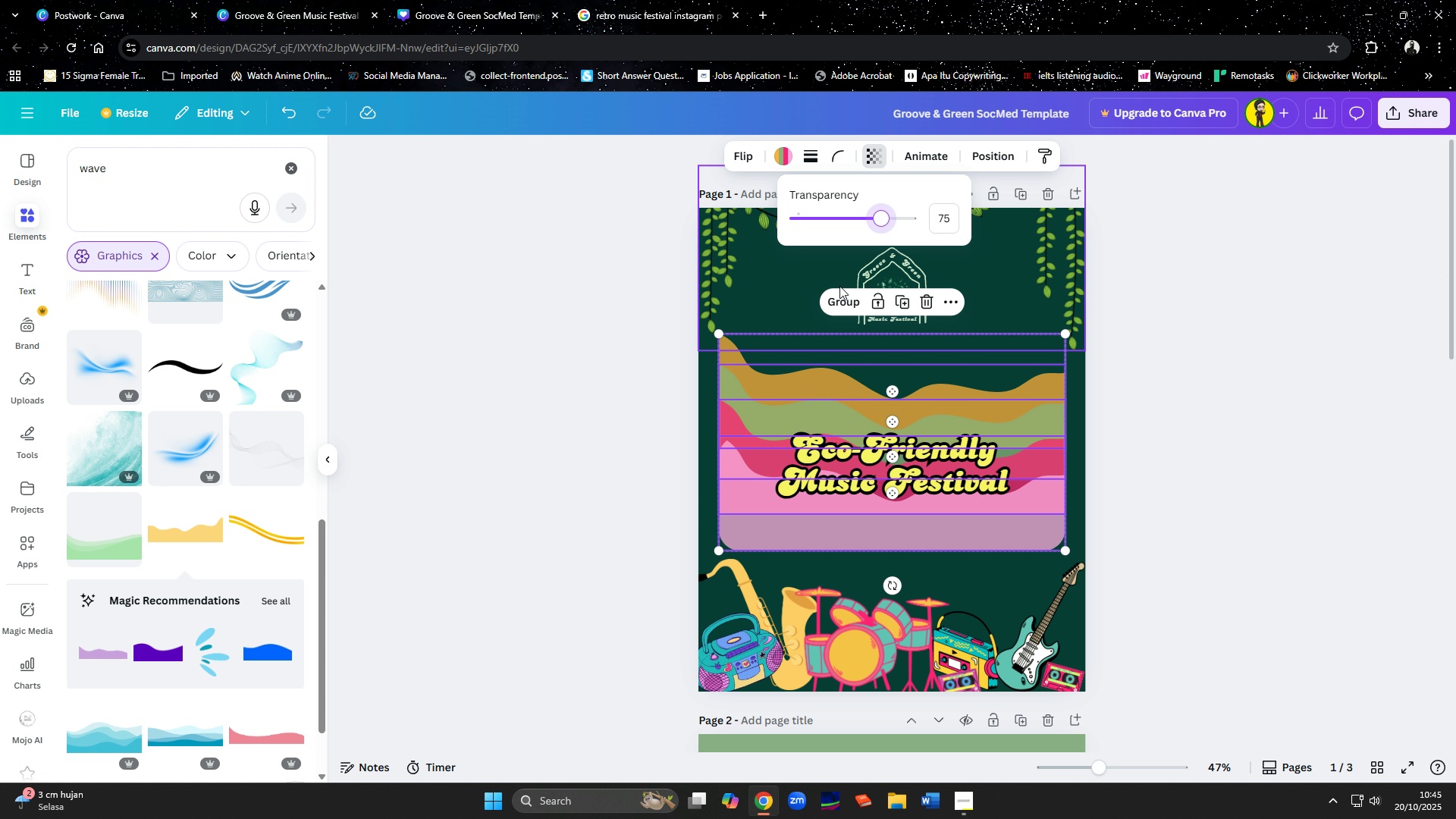 
left_click([843, 297])
 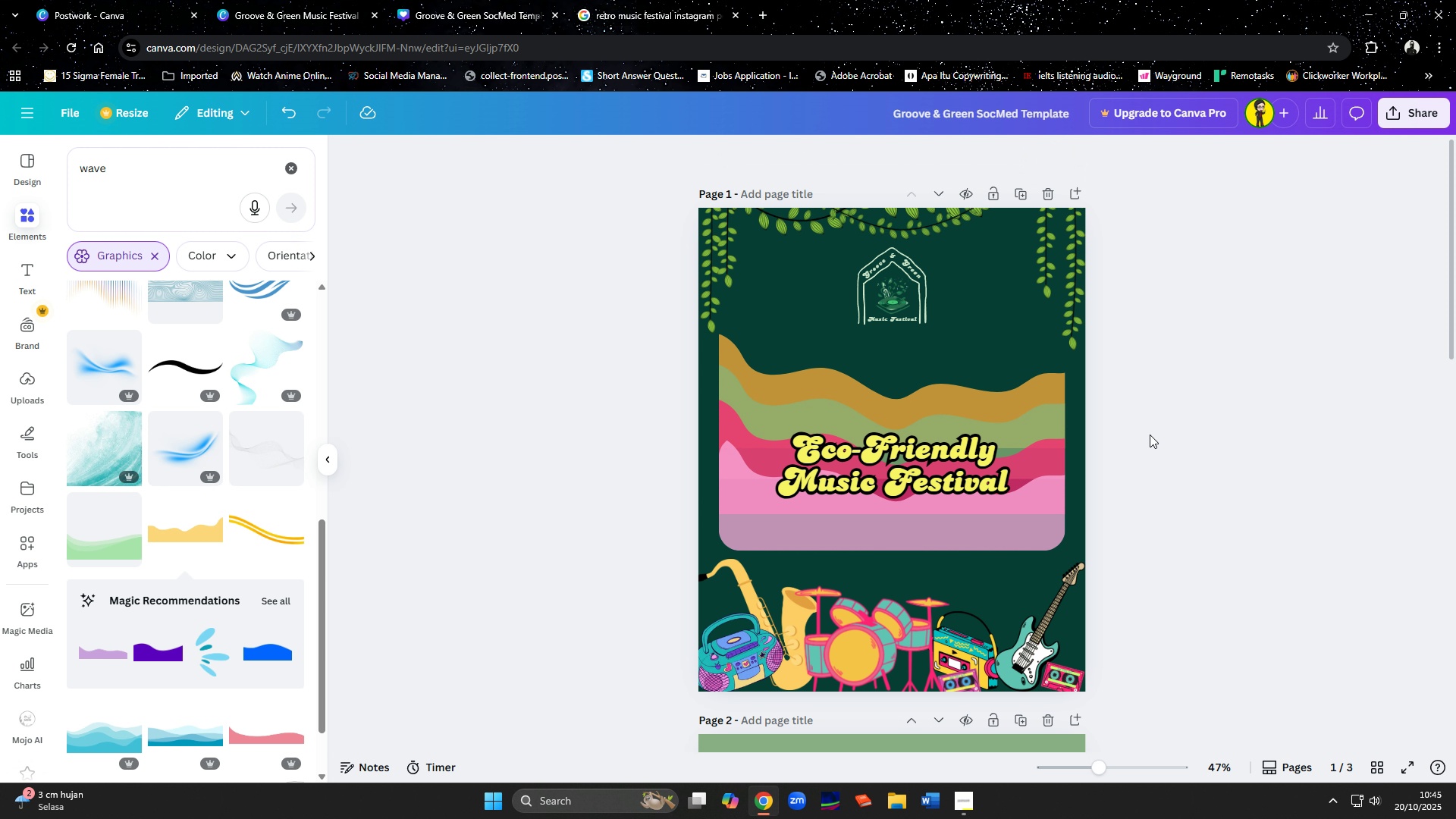 
wait(6.44)
 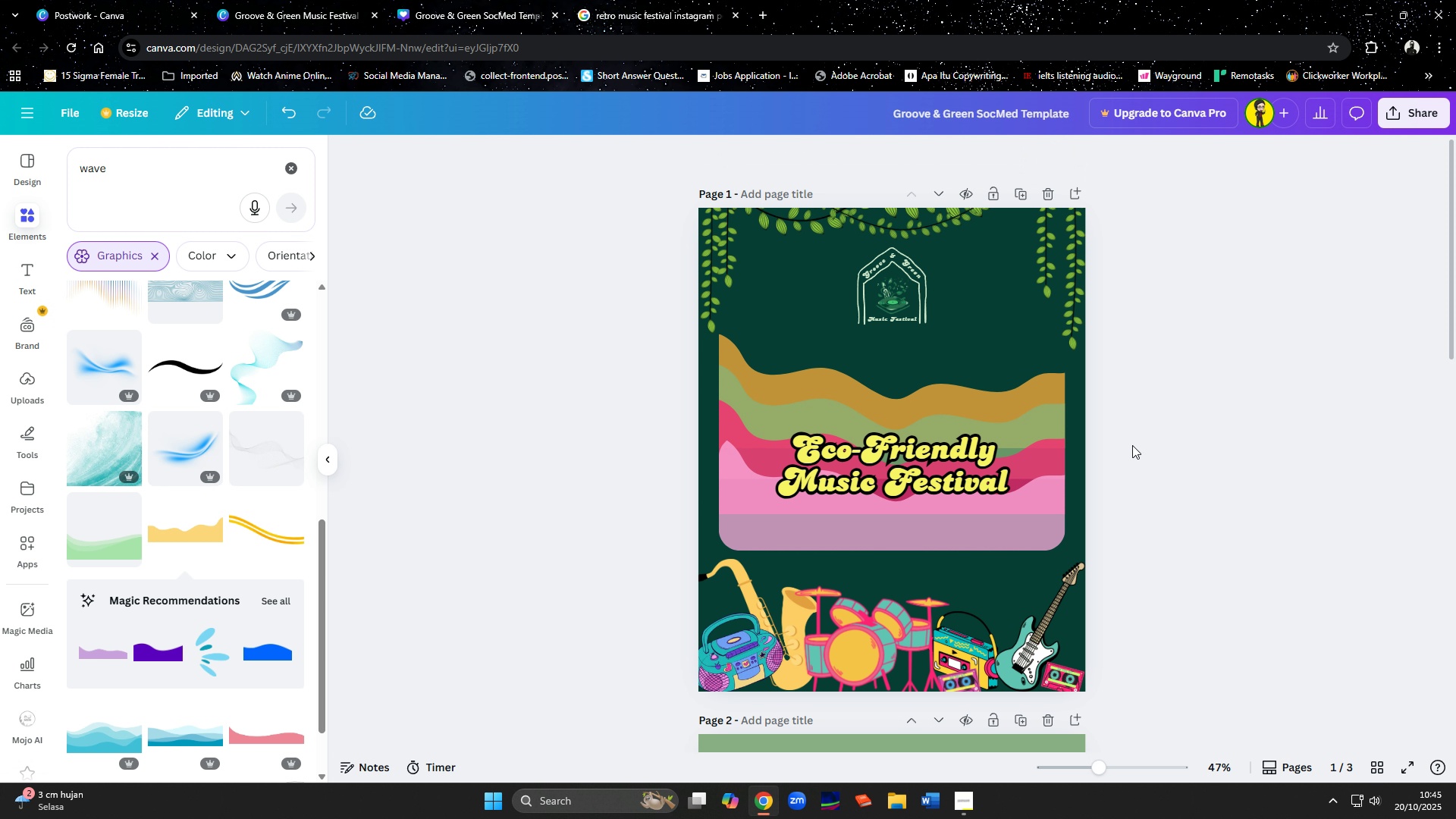 
left_click_drag(start_coordinate=[943, 461], to_coordinate=[943, 466])
 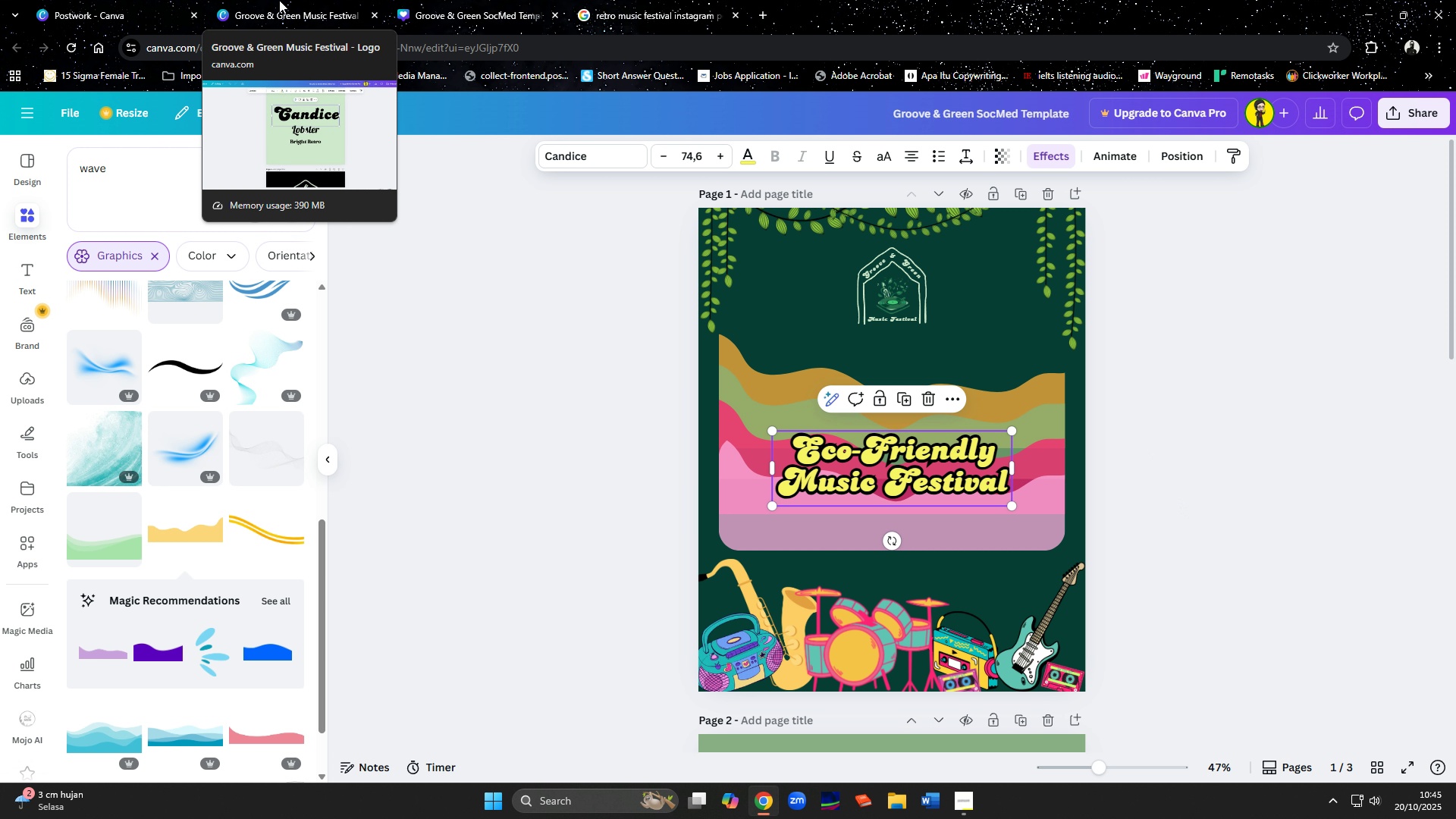 
left_click([279, 0])
 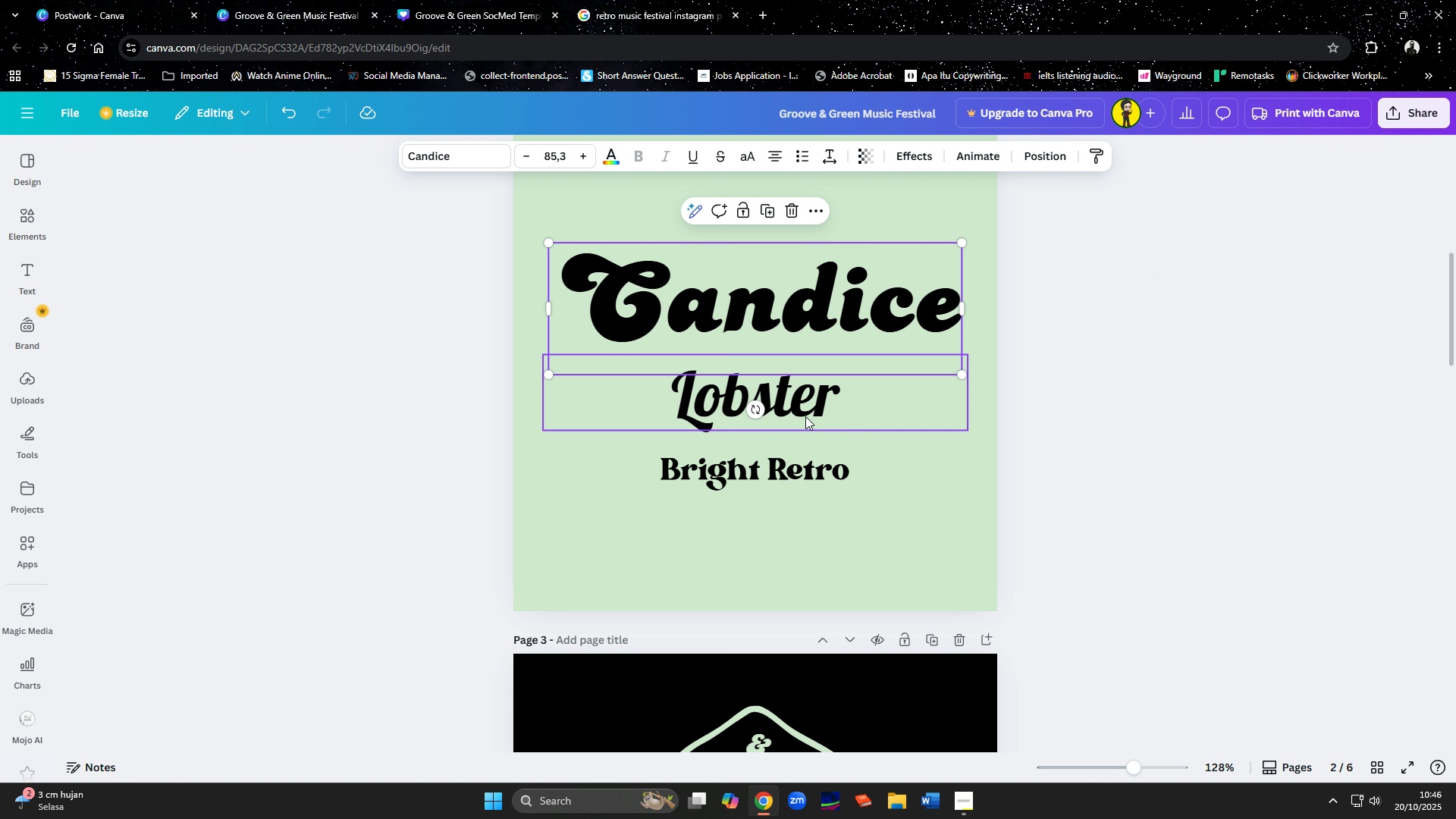 
left_click([824, 416])
 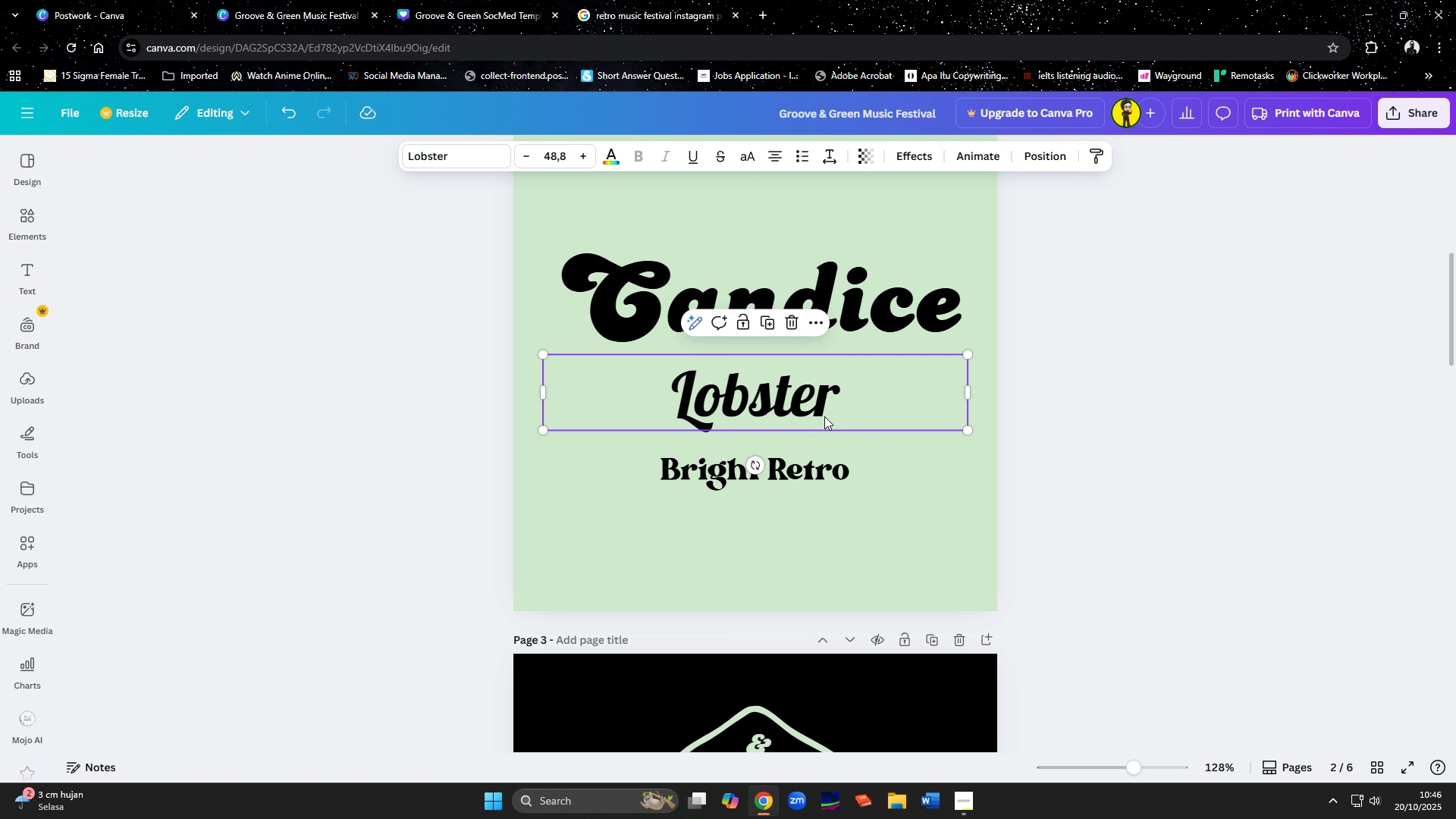 
key(Control+C)
 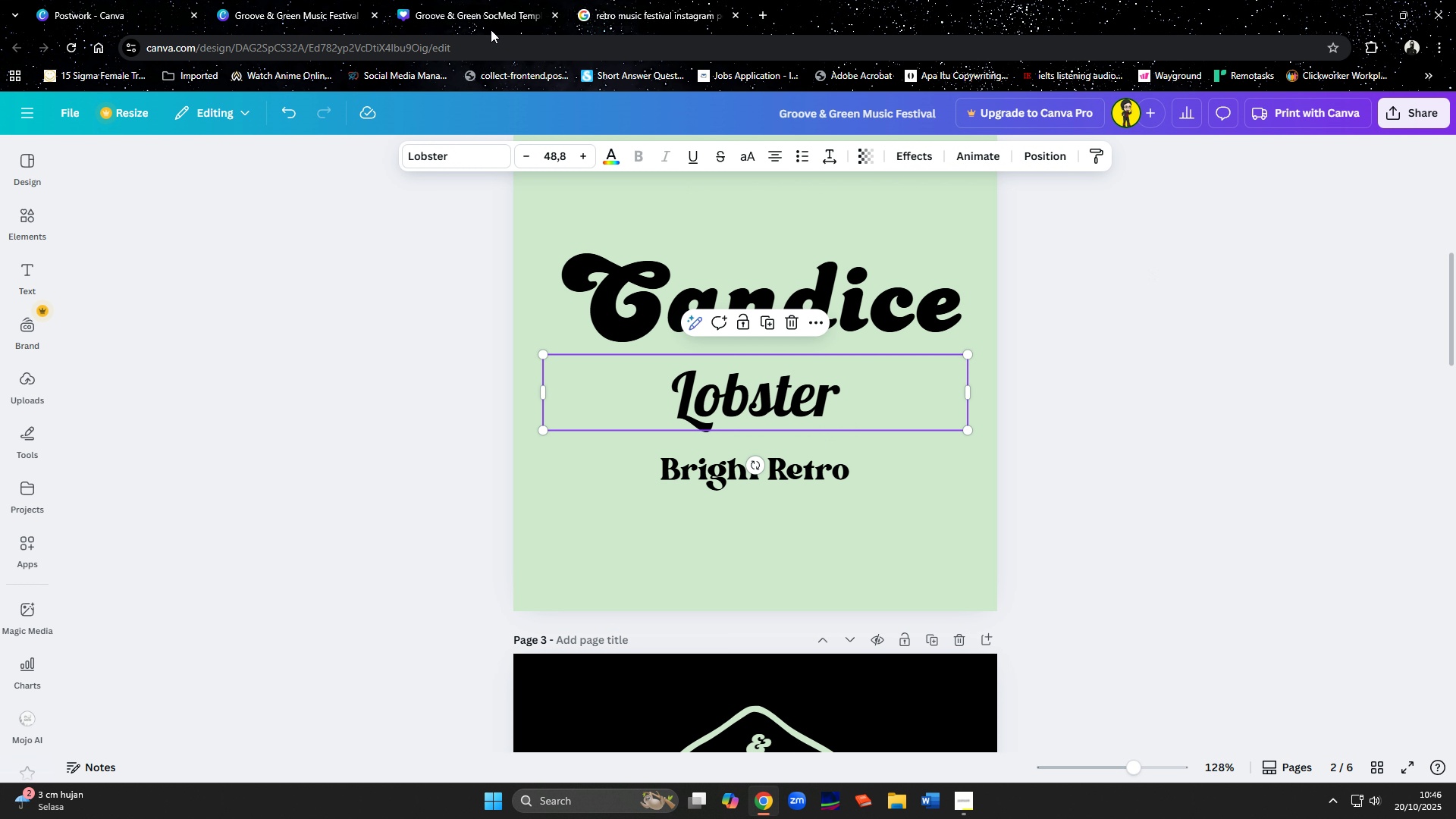 
left_click([475, 14])
 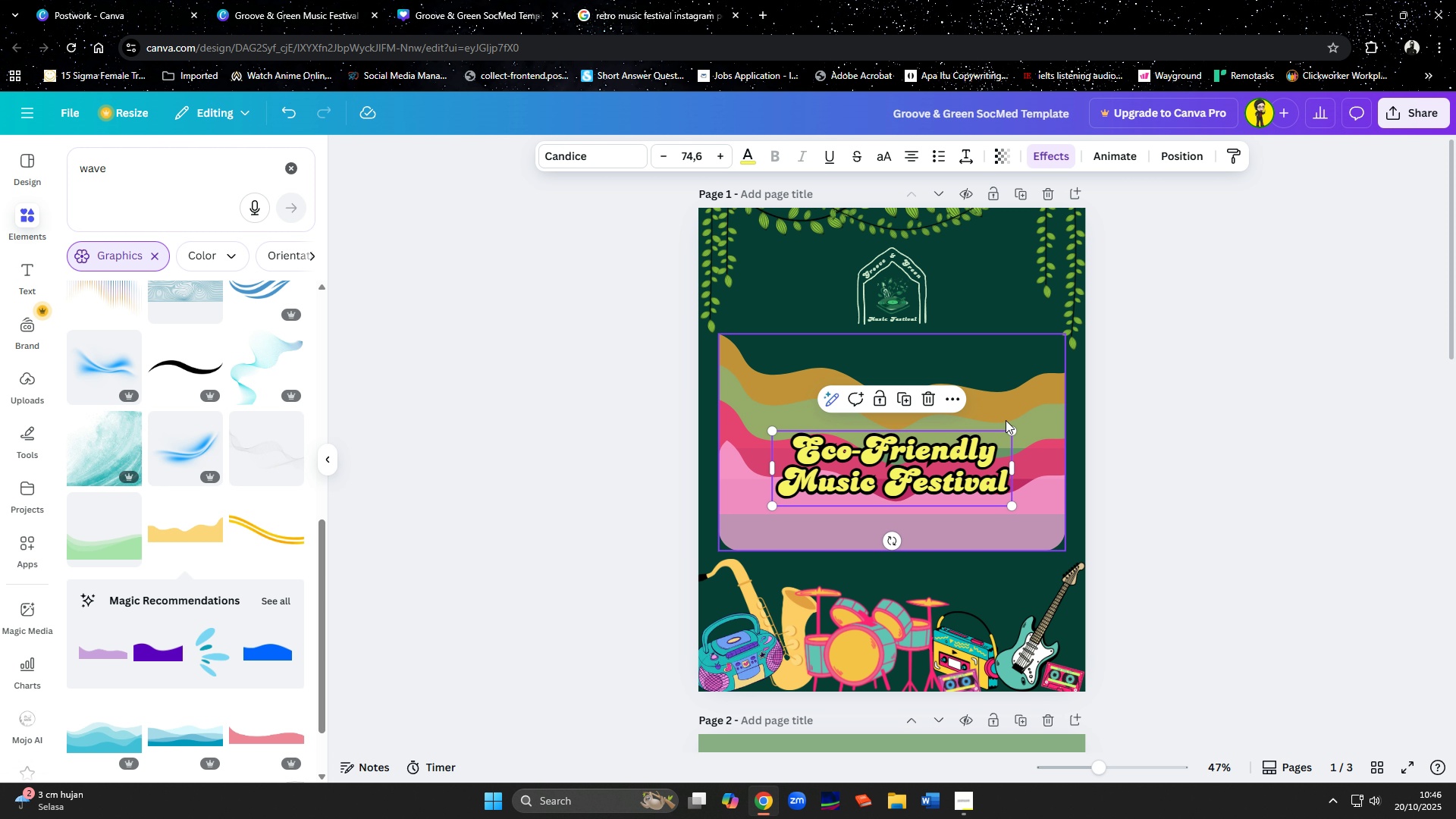 
left_click([1021, 419])
 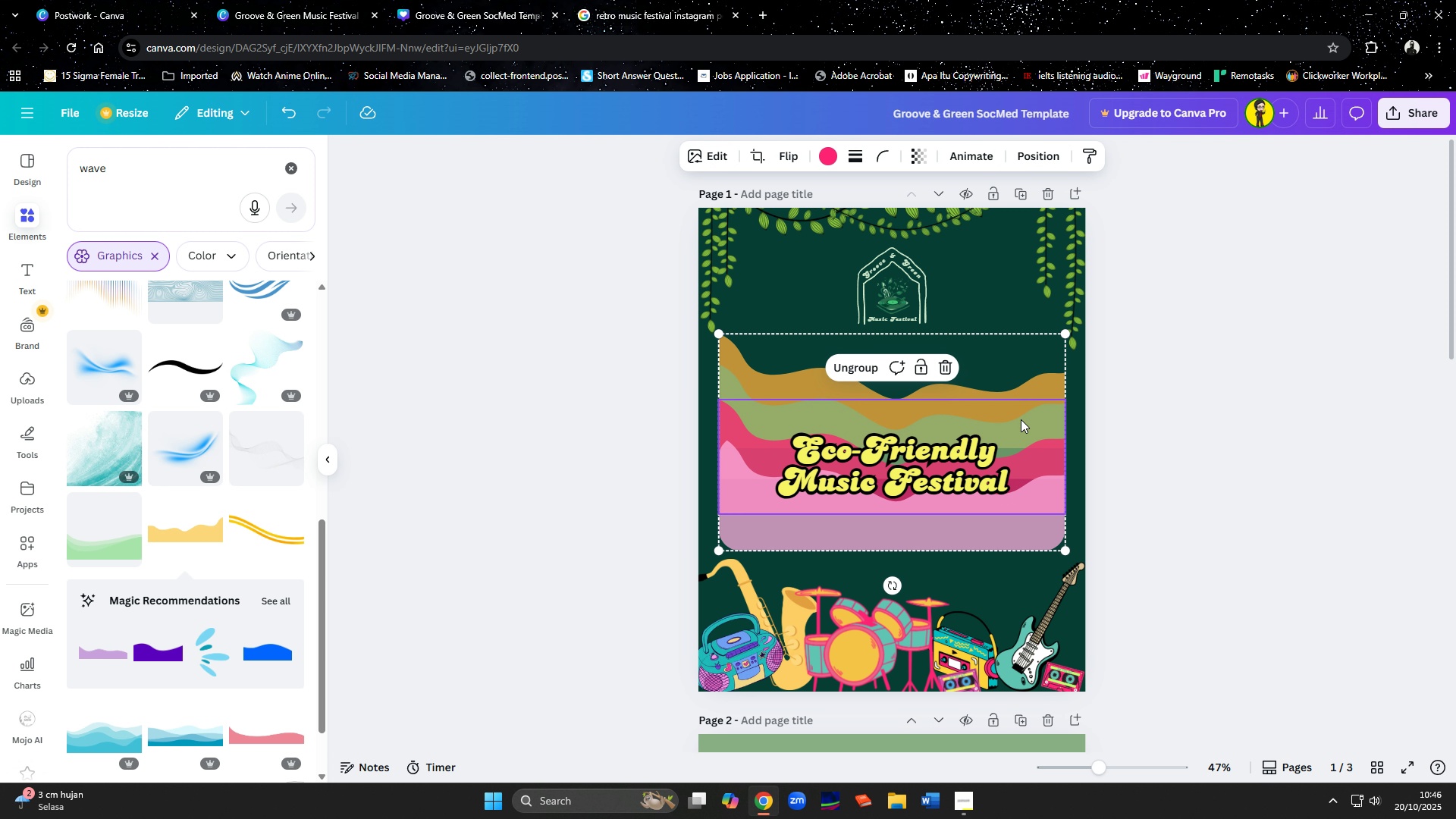 
key(Control+V)
 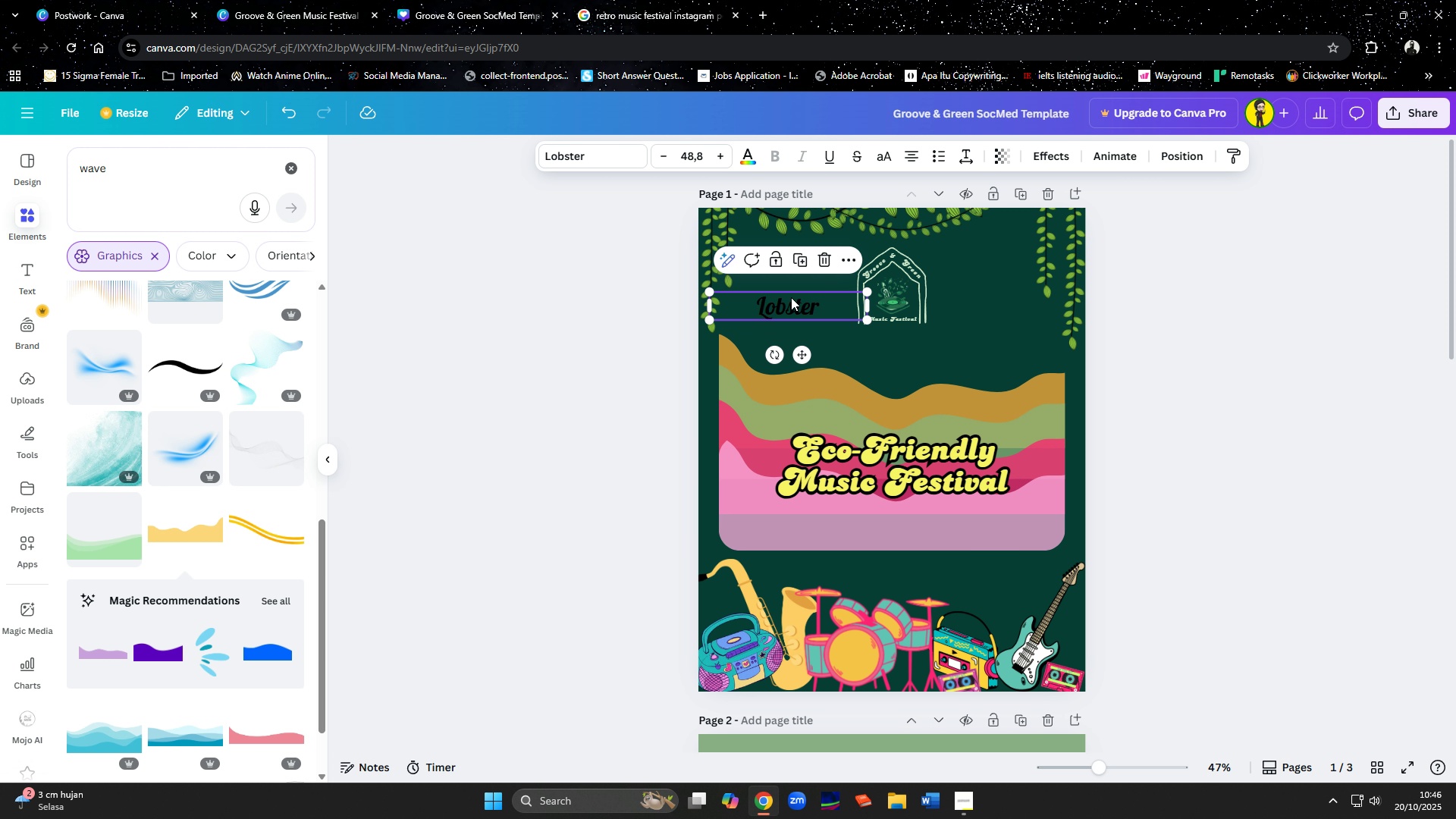 
left_click_drag(start_coordinate=[788, 303], to_coordinate=[891, 410])
 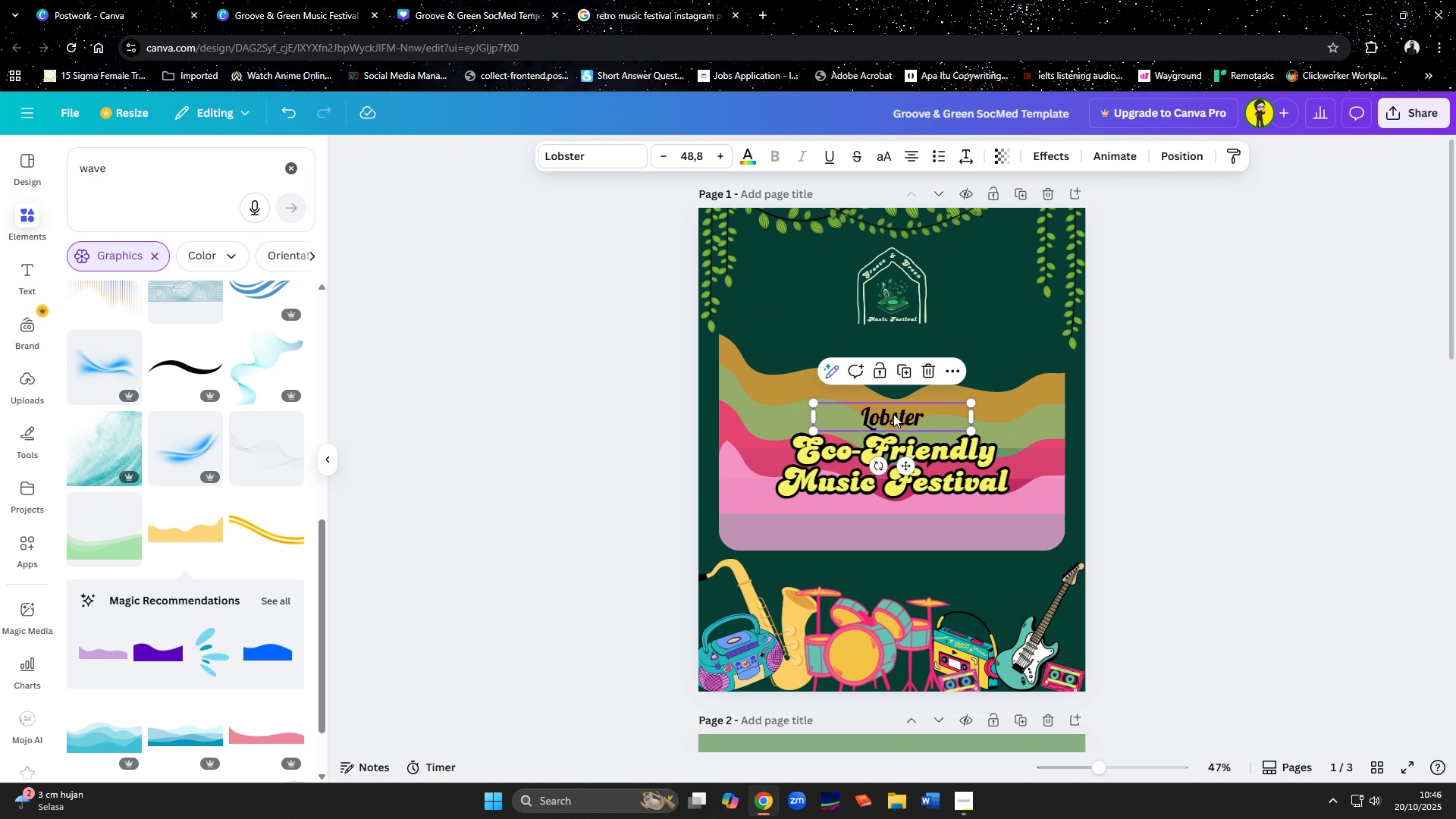 
left_click([893, 414])
 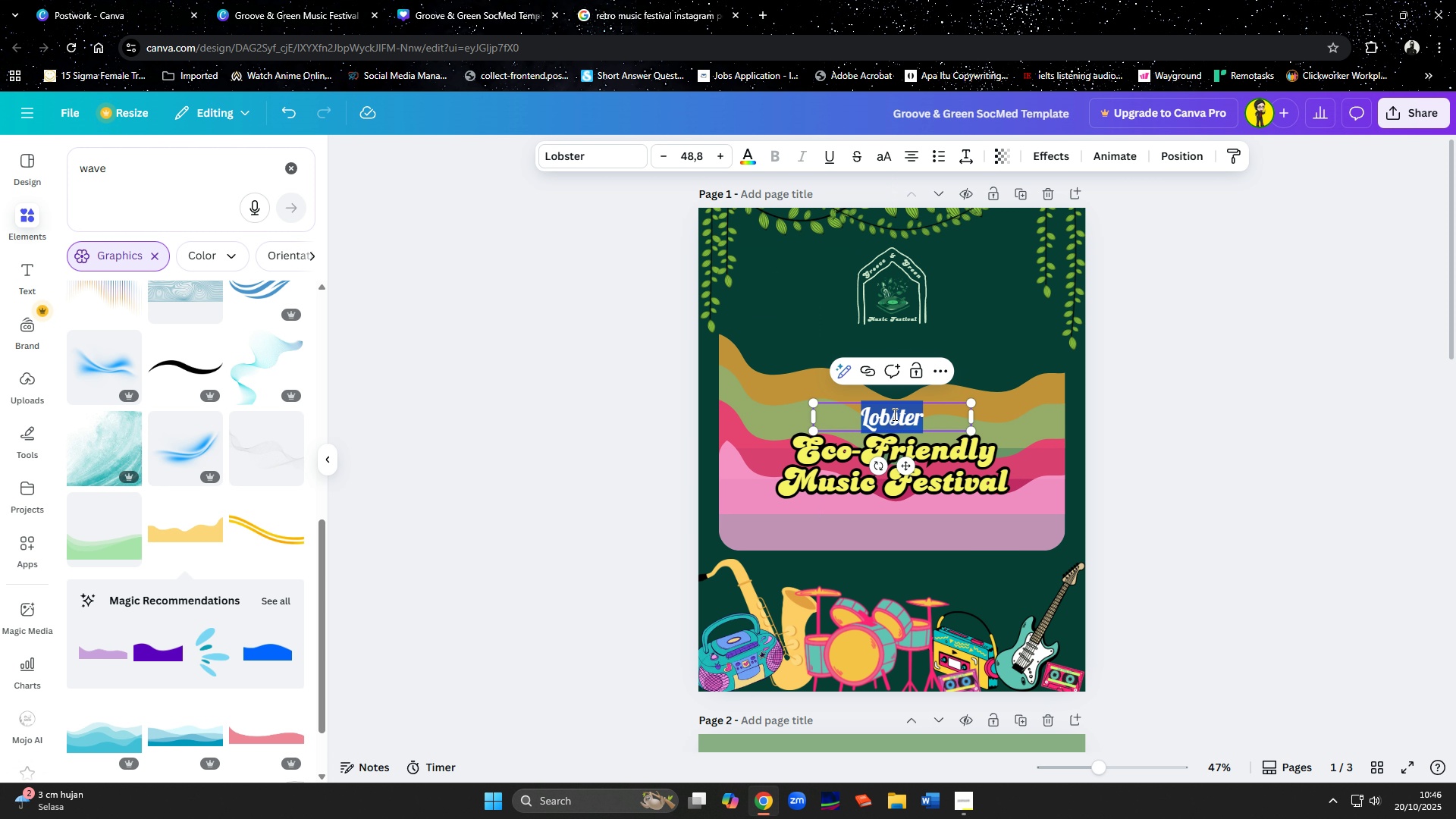 
type(Groove & Green)
 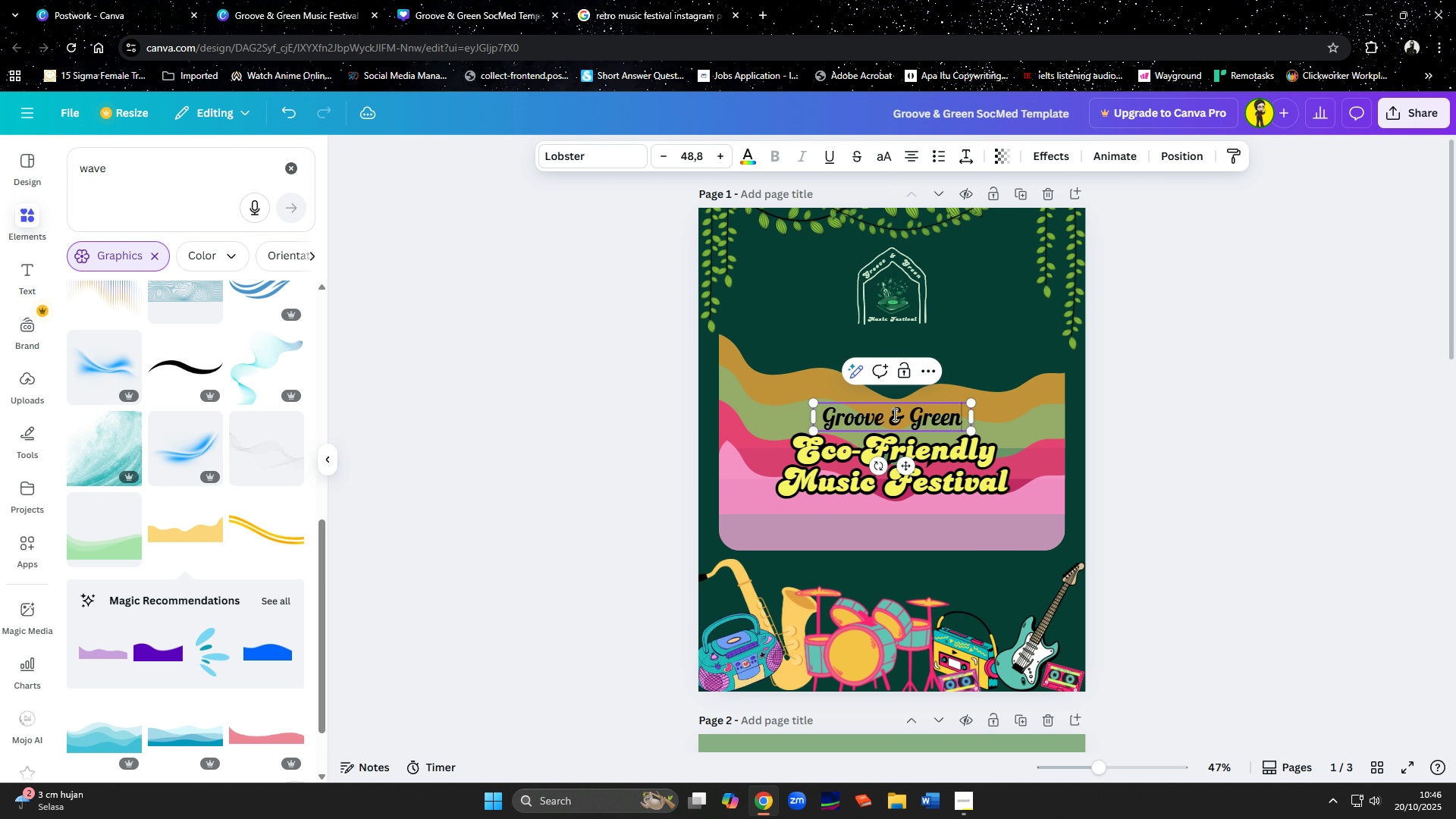 
key(Control+A)
 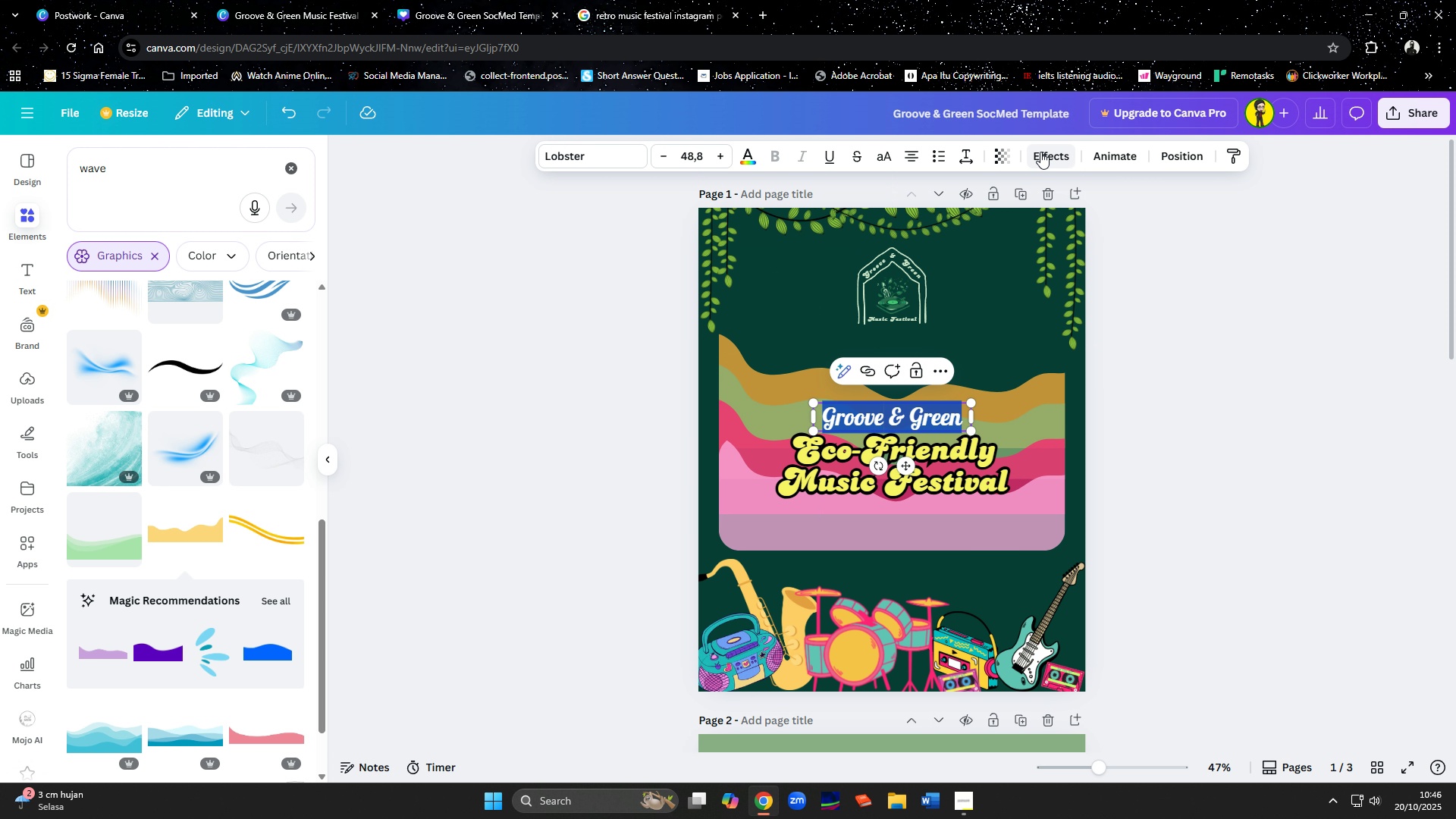 
left_click([1040, 152])
 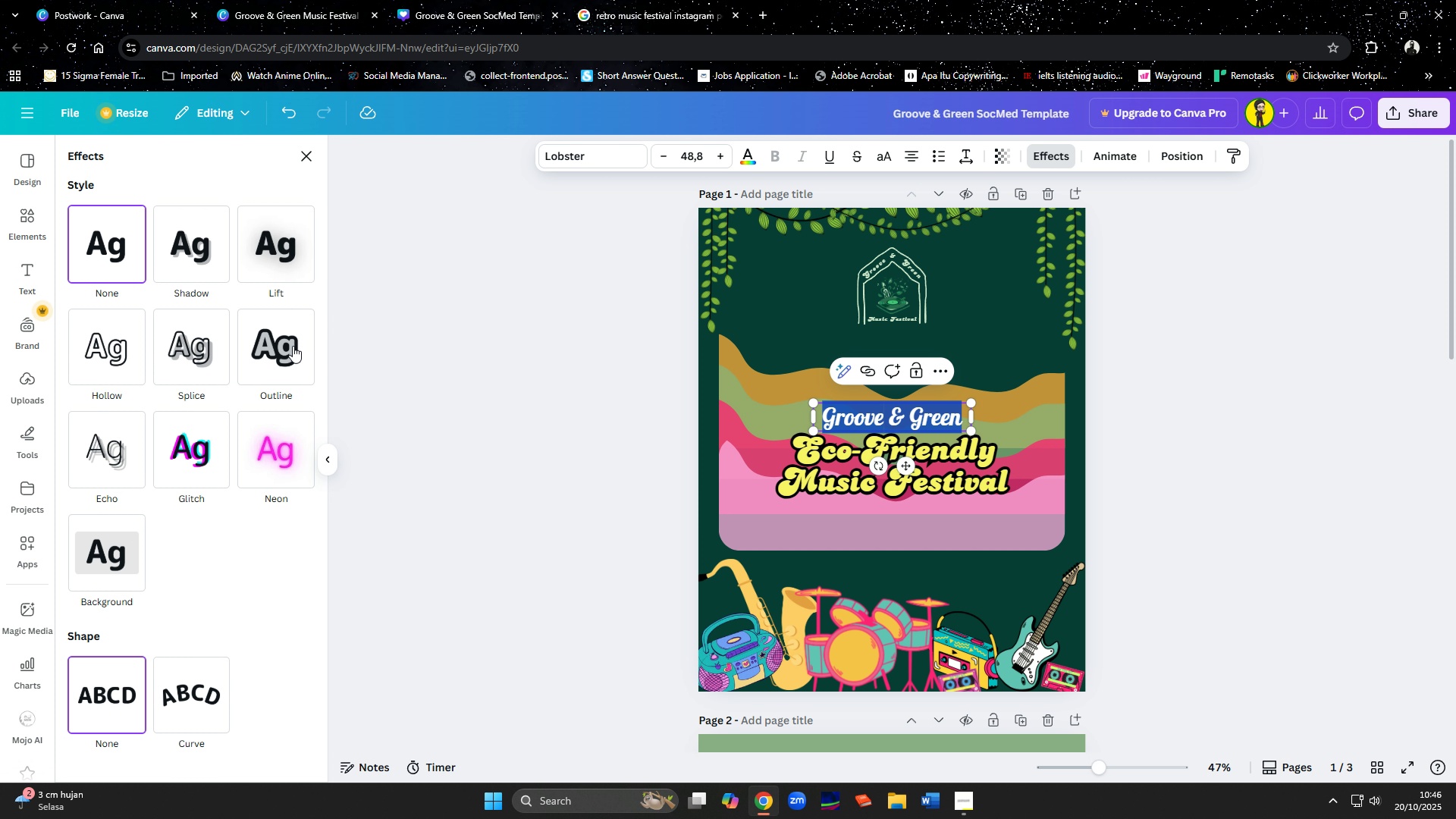 
left_click([284, 348])
 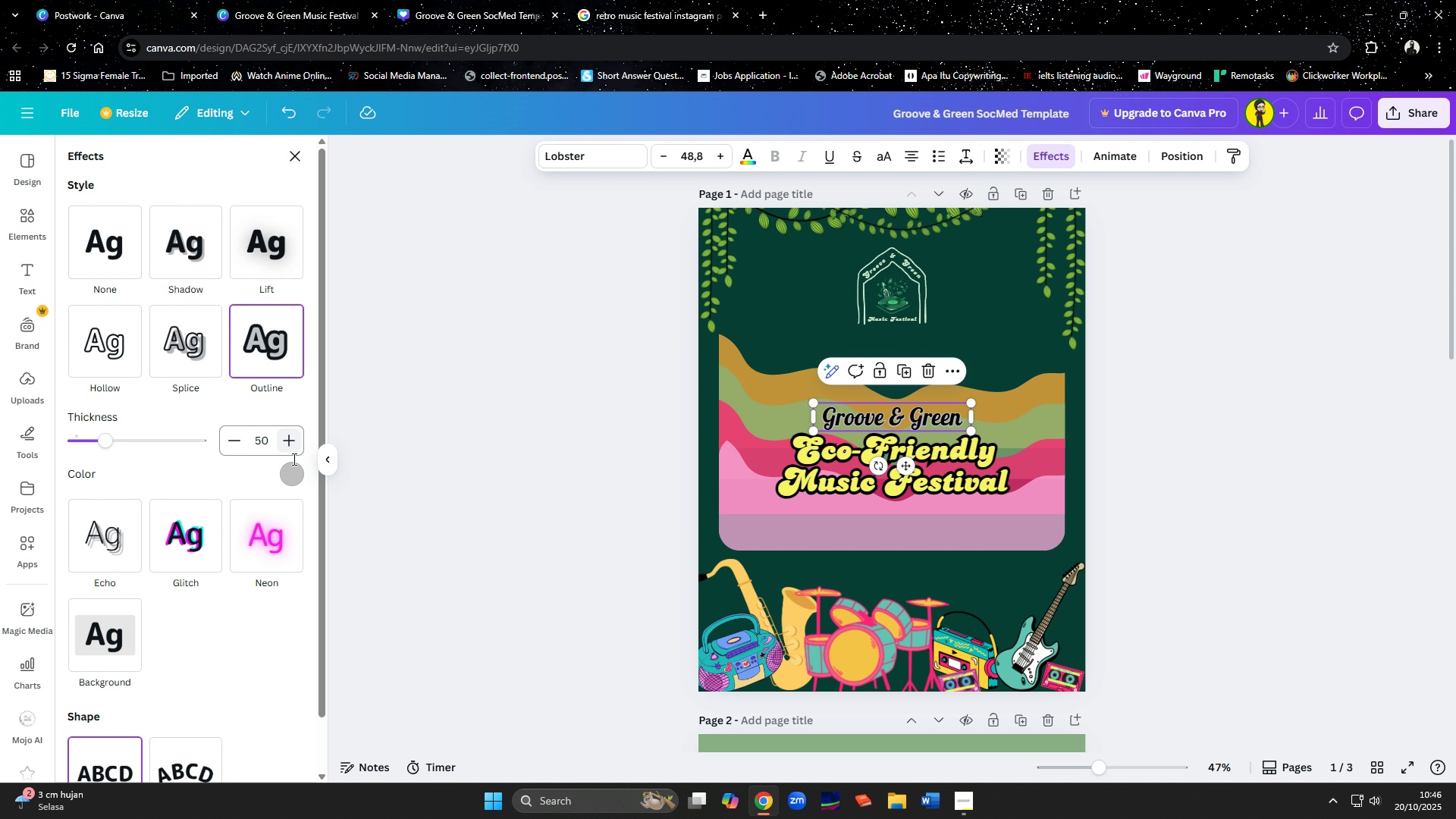 
left_click([290, 480])
 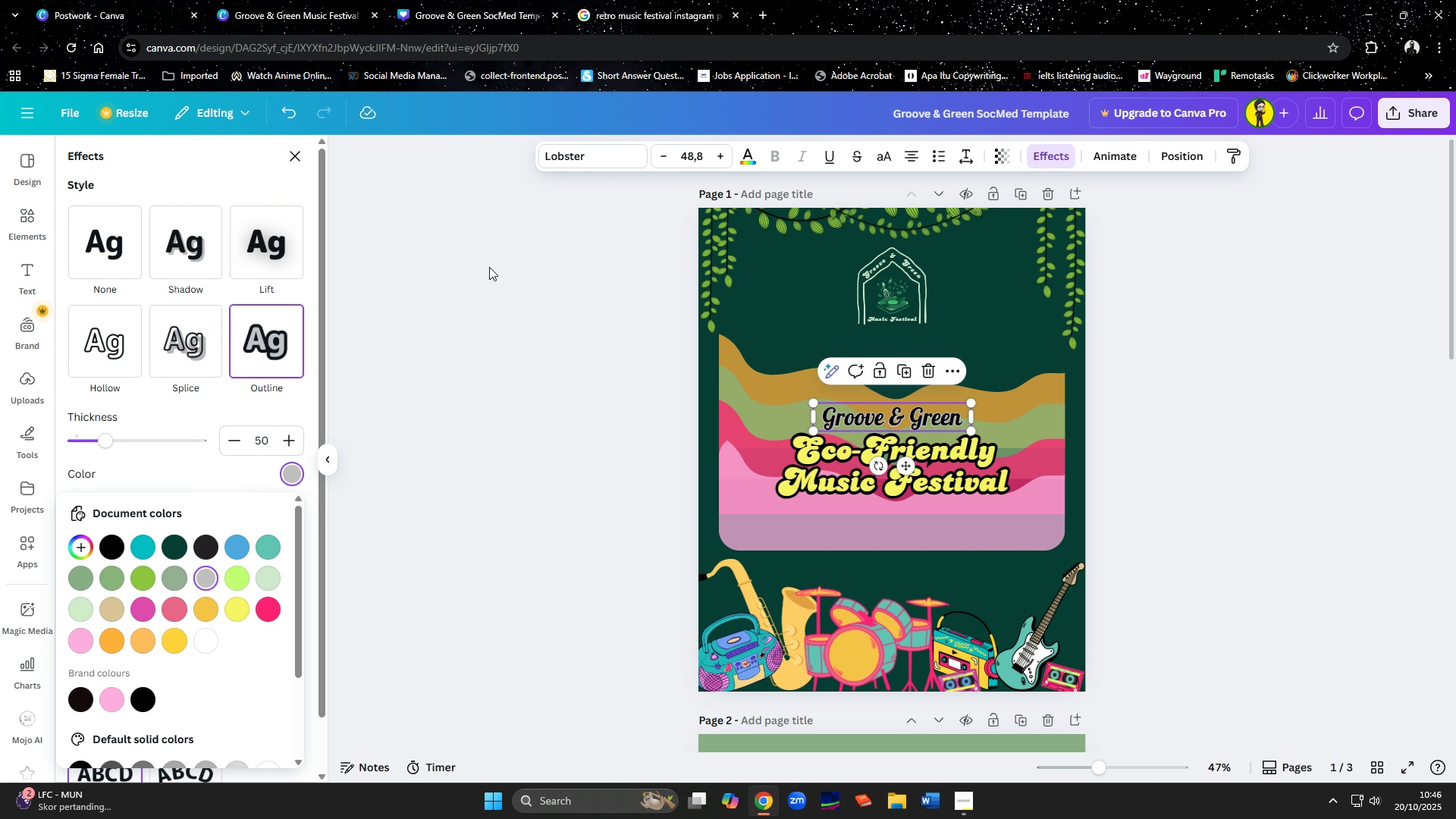 
left_click([746, 161])
 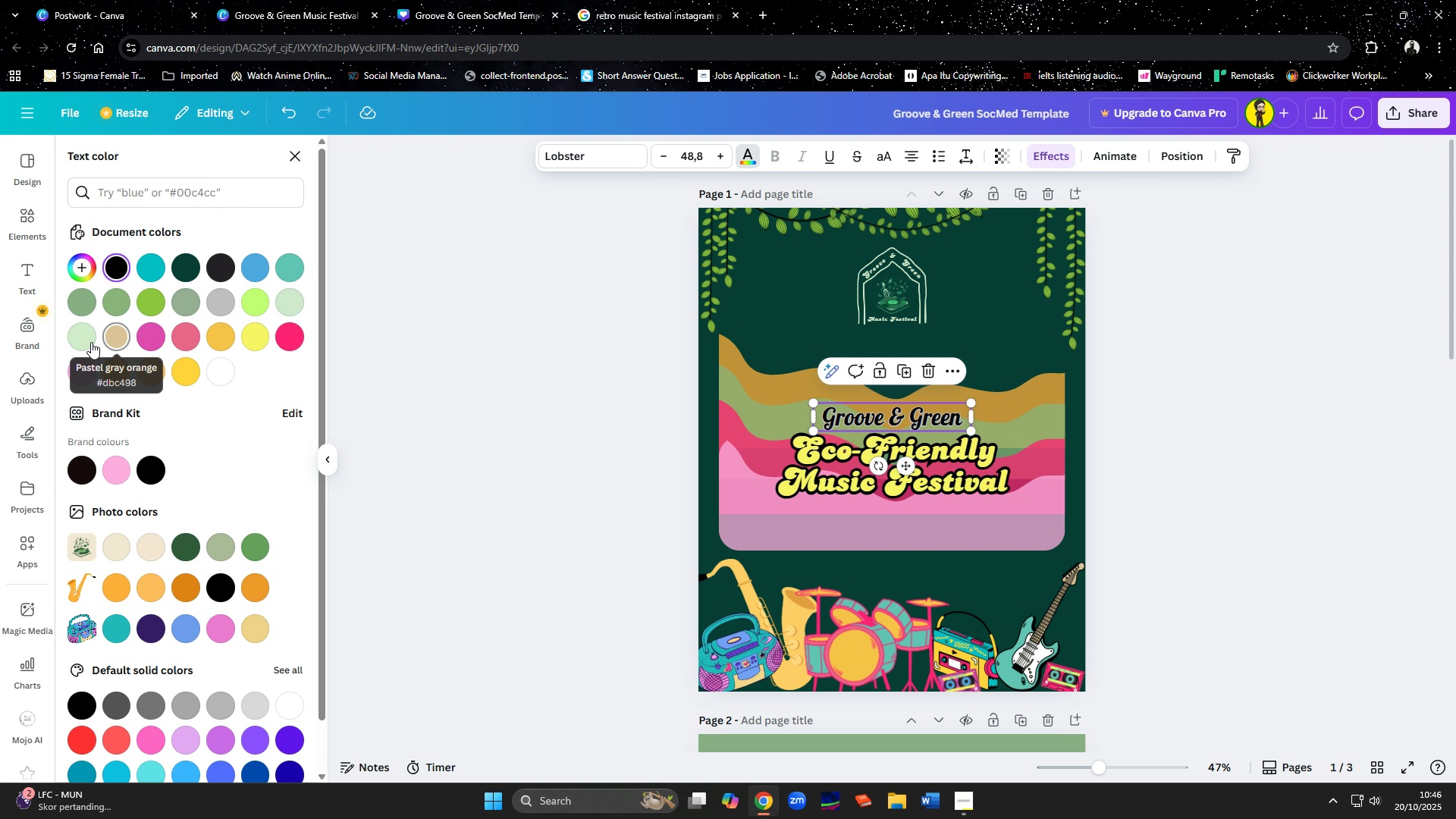 
left_click([89, 341])
 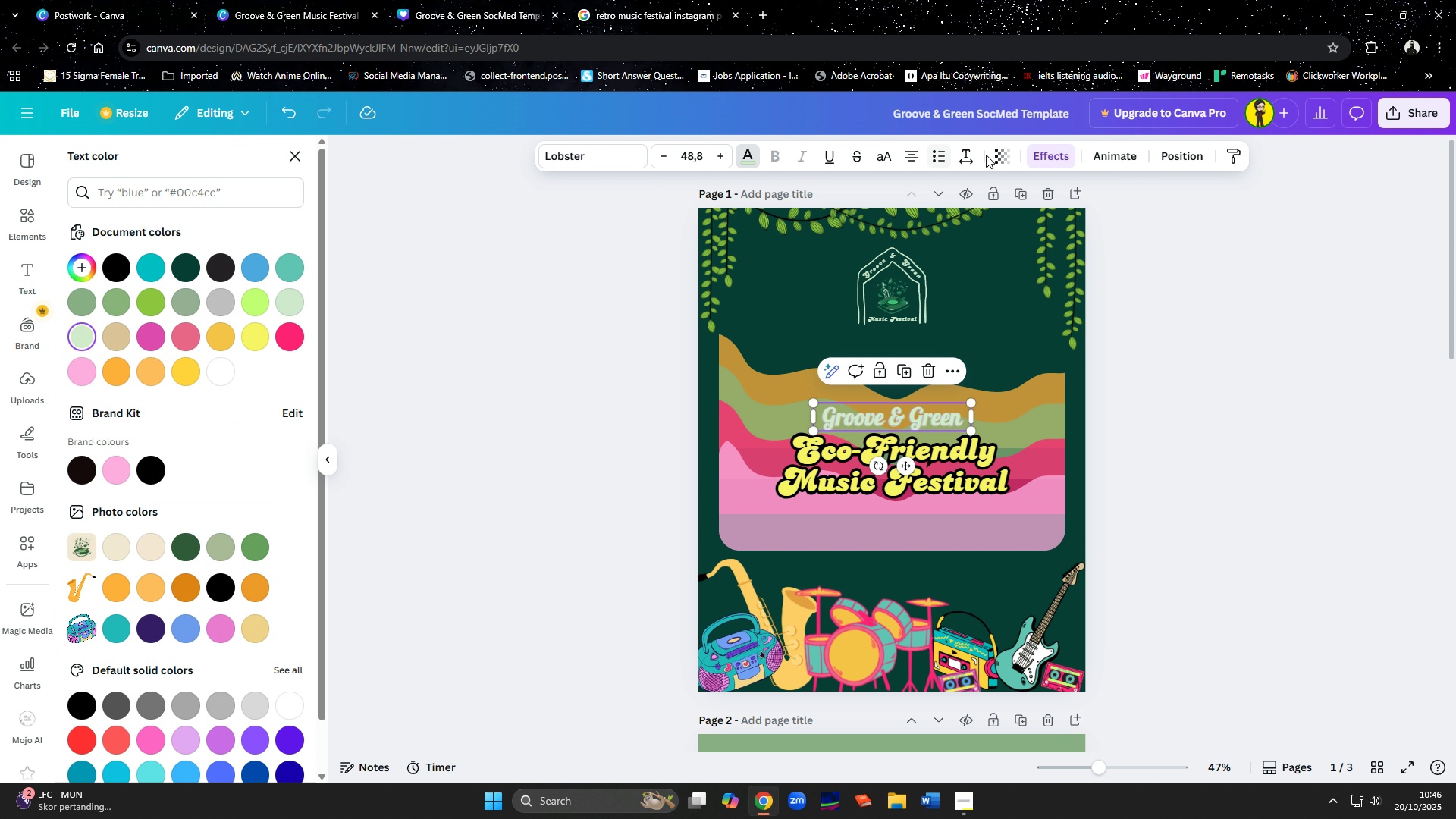 
left_click([1056, 155])
 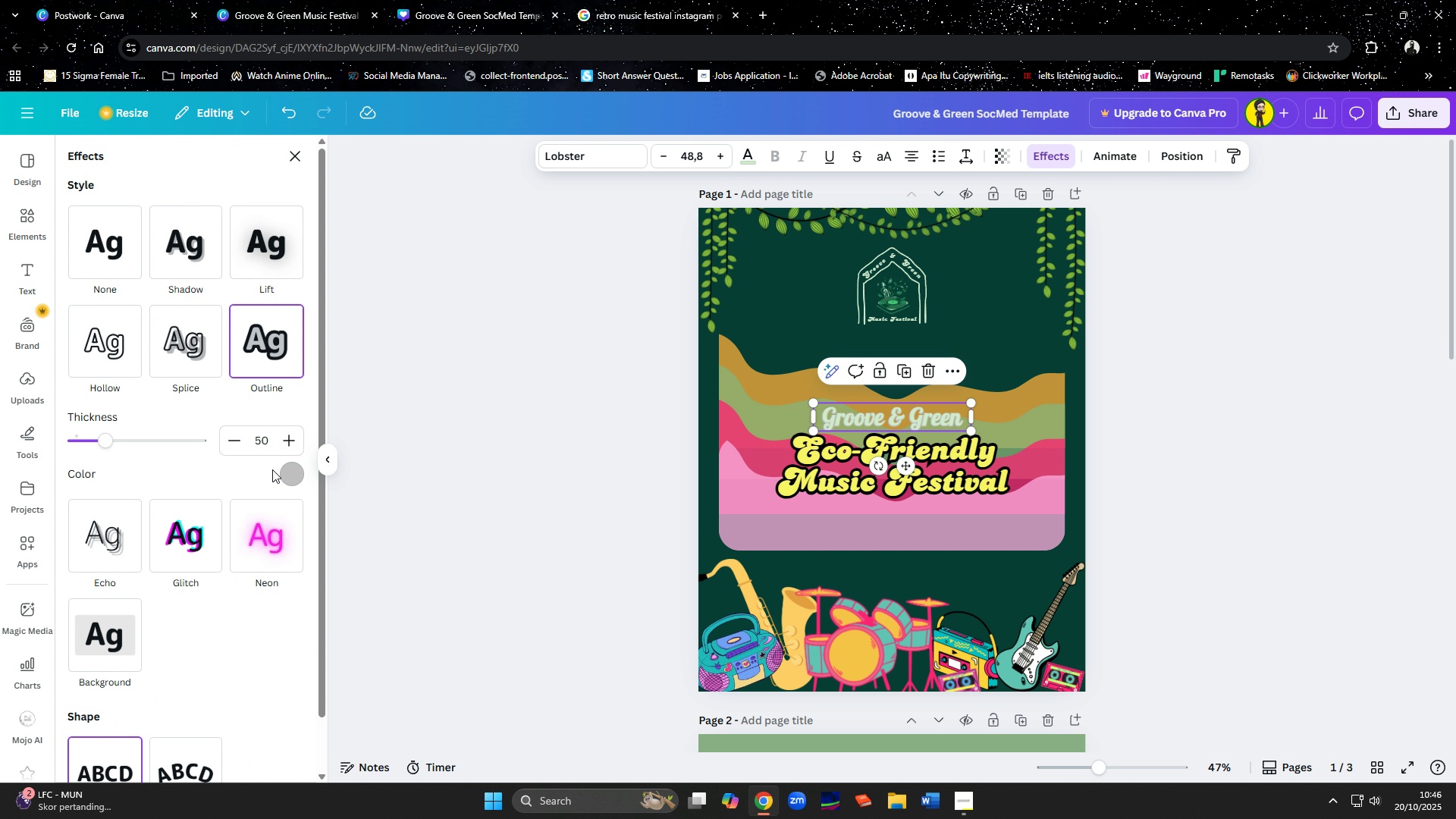 
left_click([287, 473])
 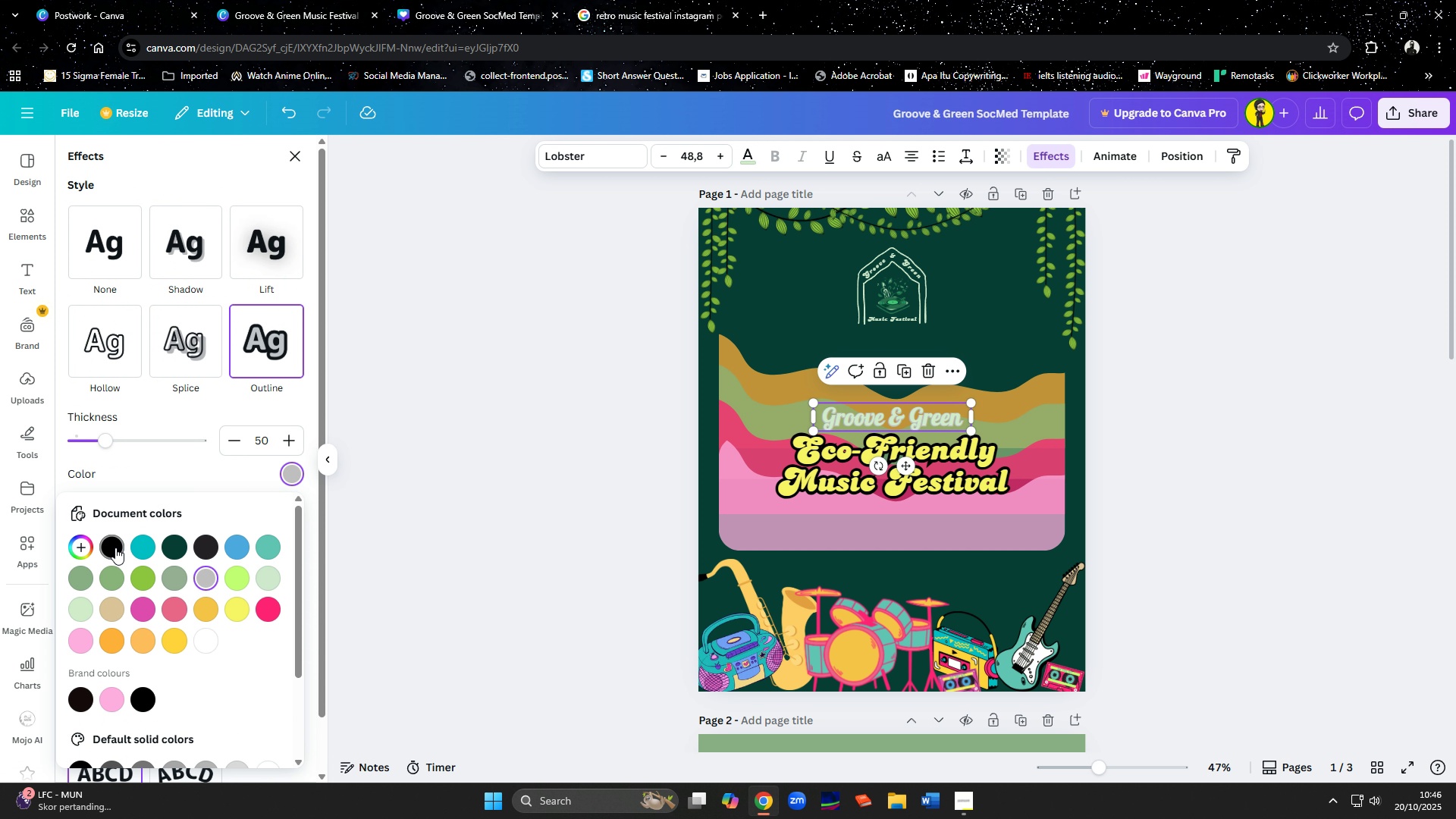 
left_click([112, 544])
 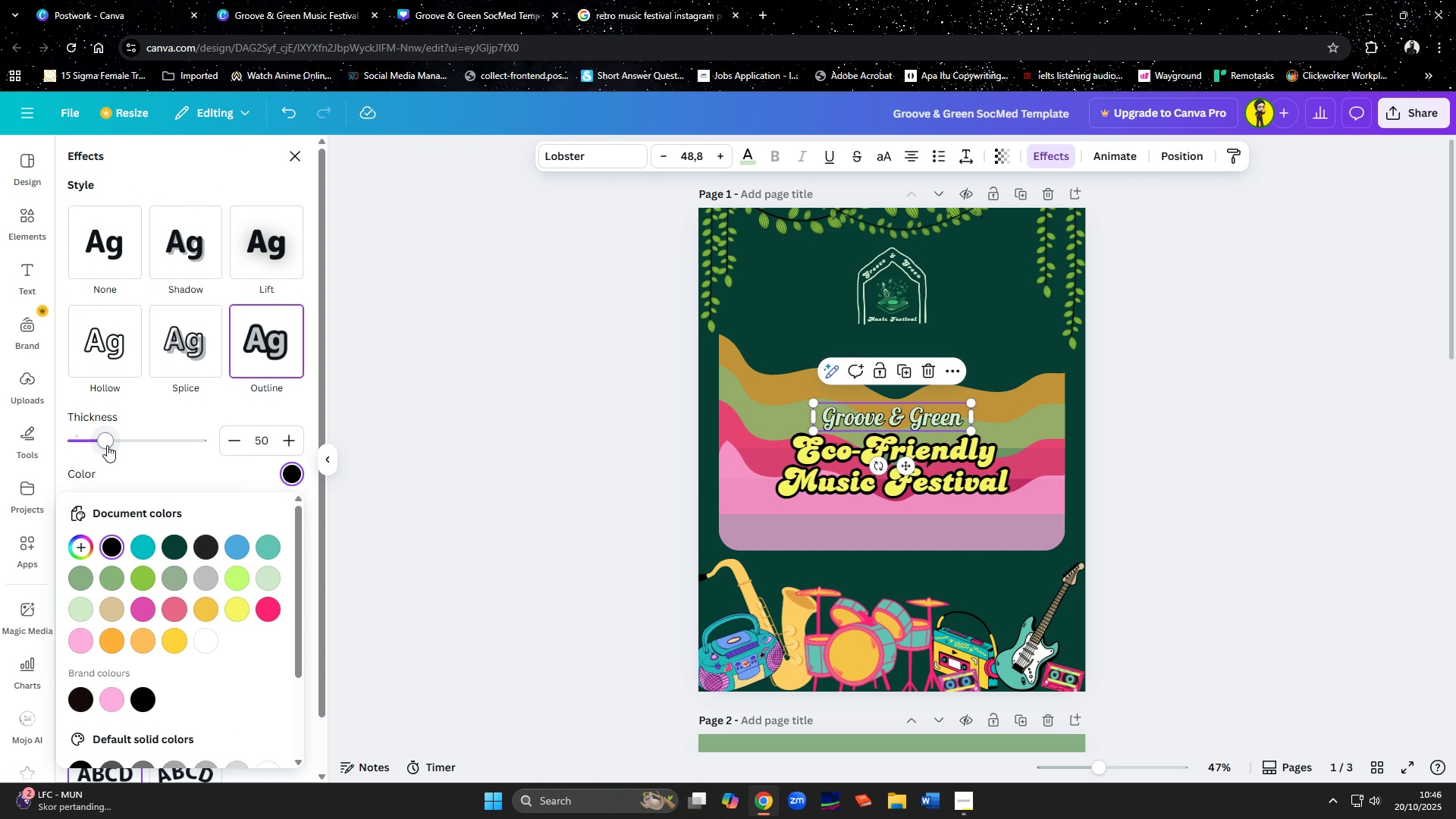 
left_click_drag(start_coordinate=[107, 445], to_coordinate=[145, 446])
 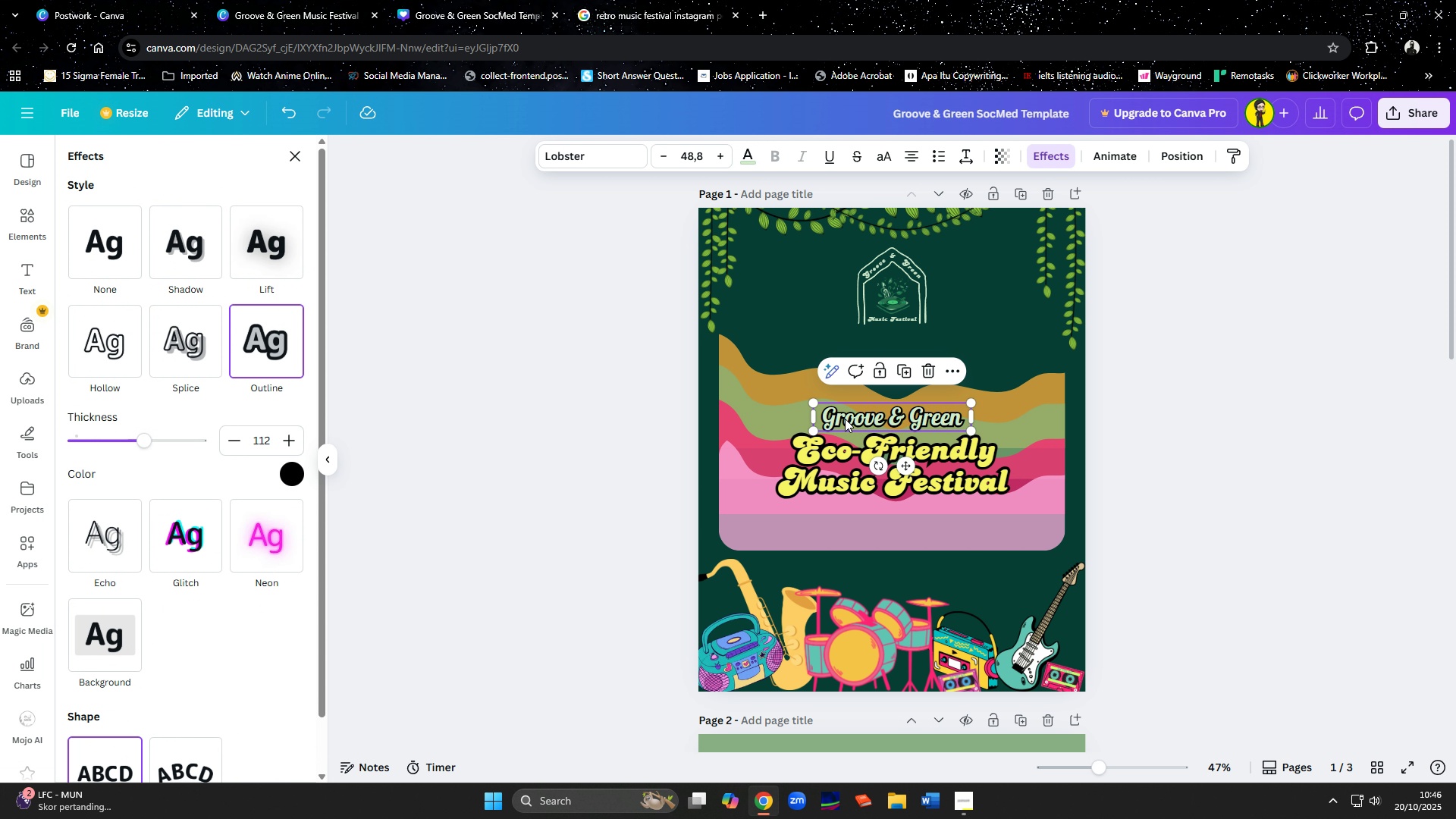 
left_click([849, 414])
 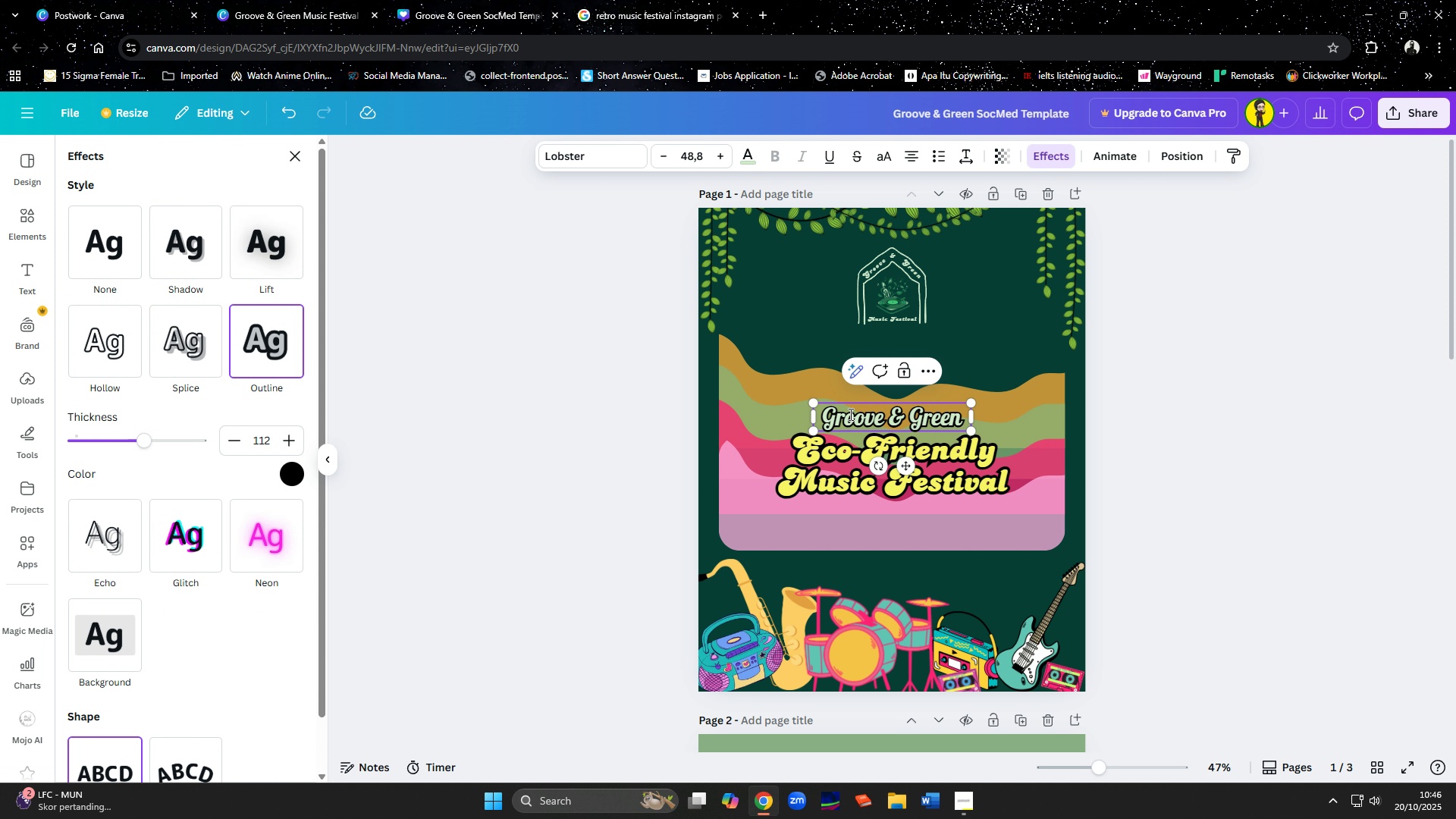 
key(Control+A)
 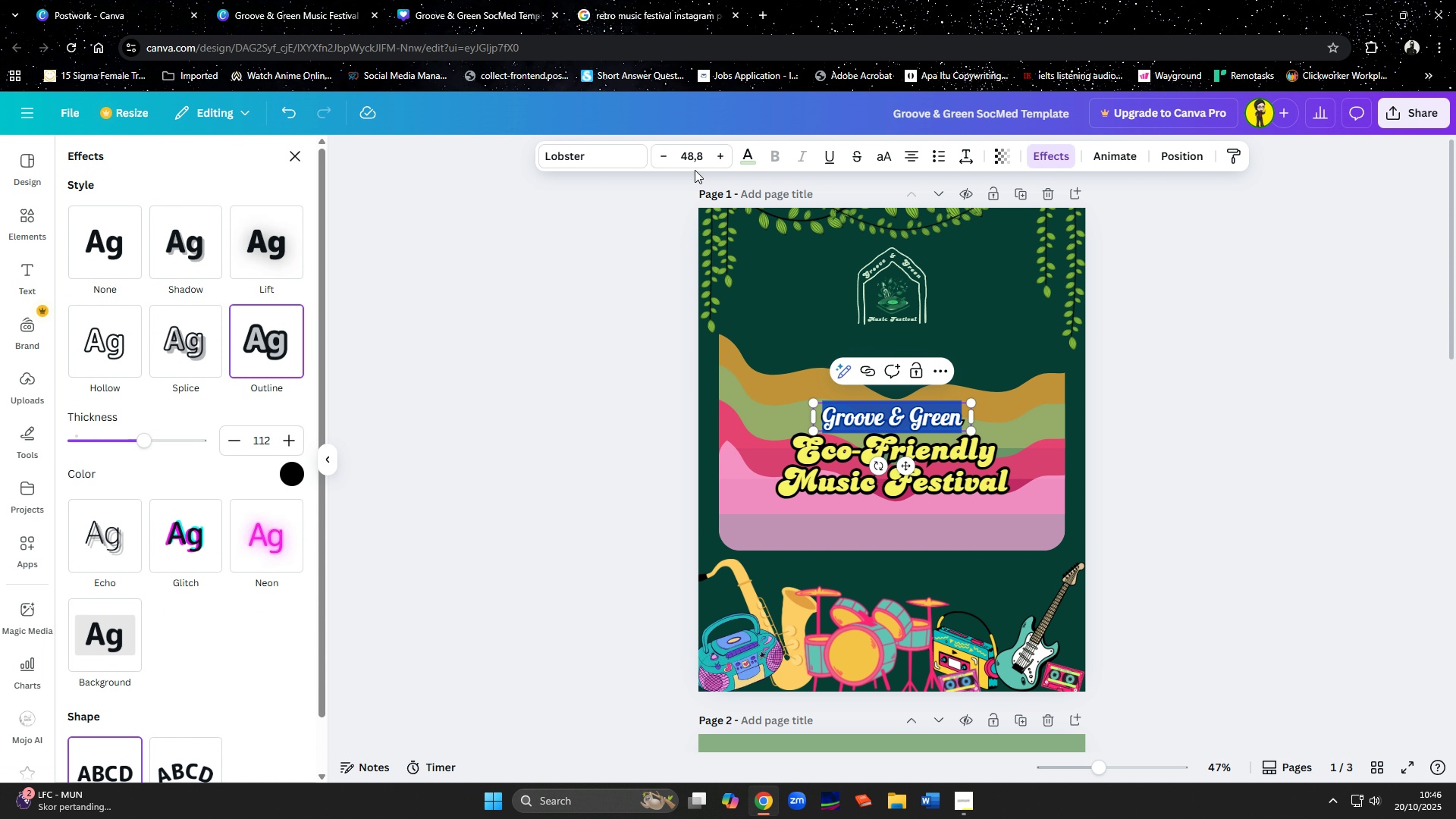 
left_click([696, 166])
 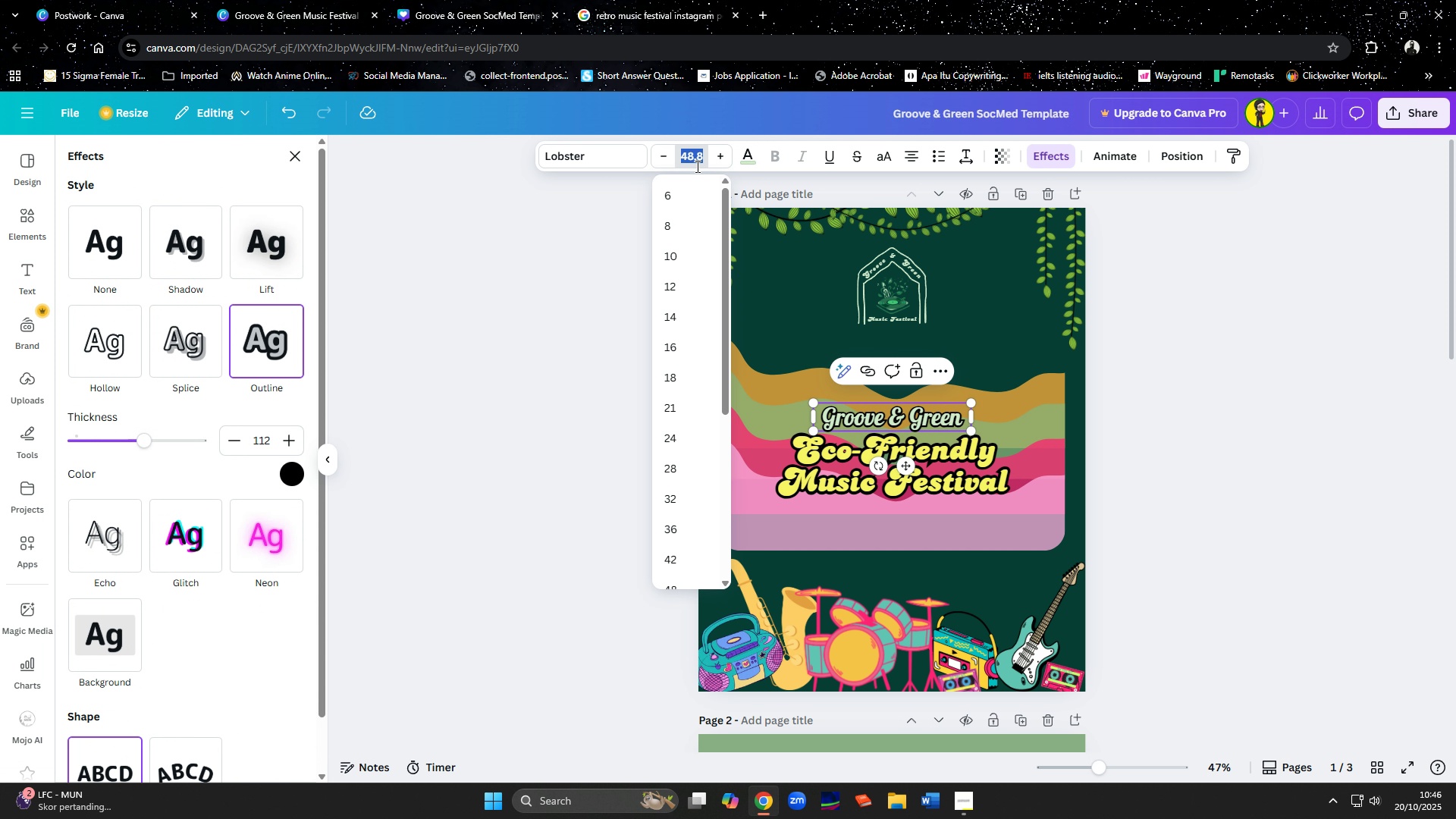 
type(50)
 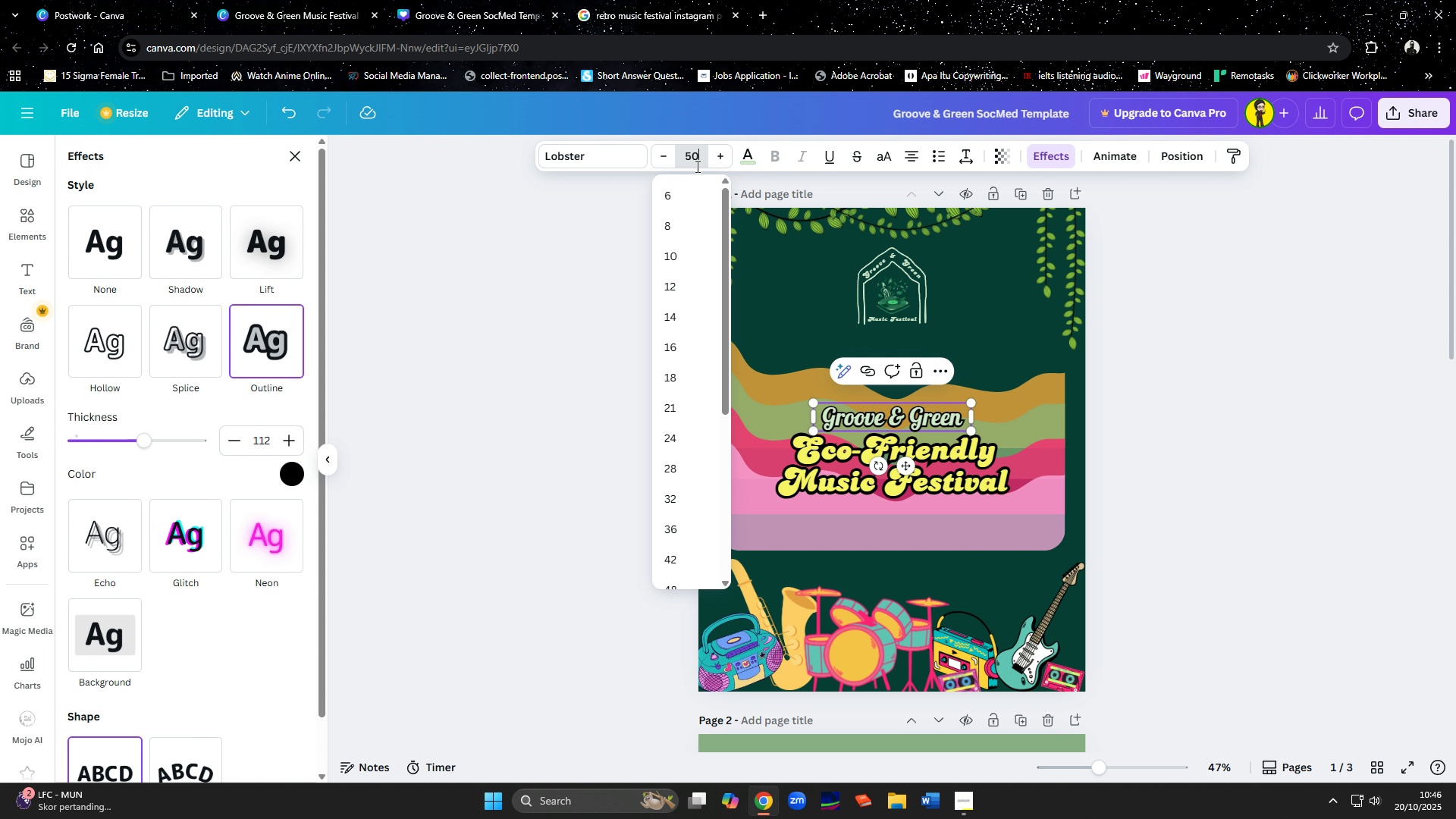 
key(Enter)
 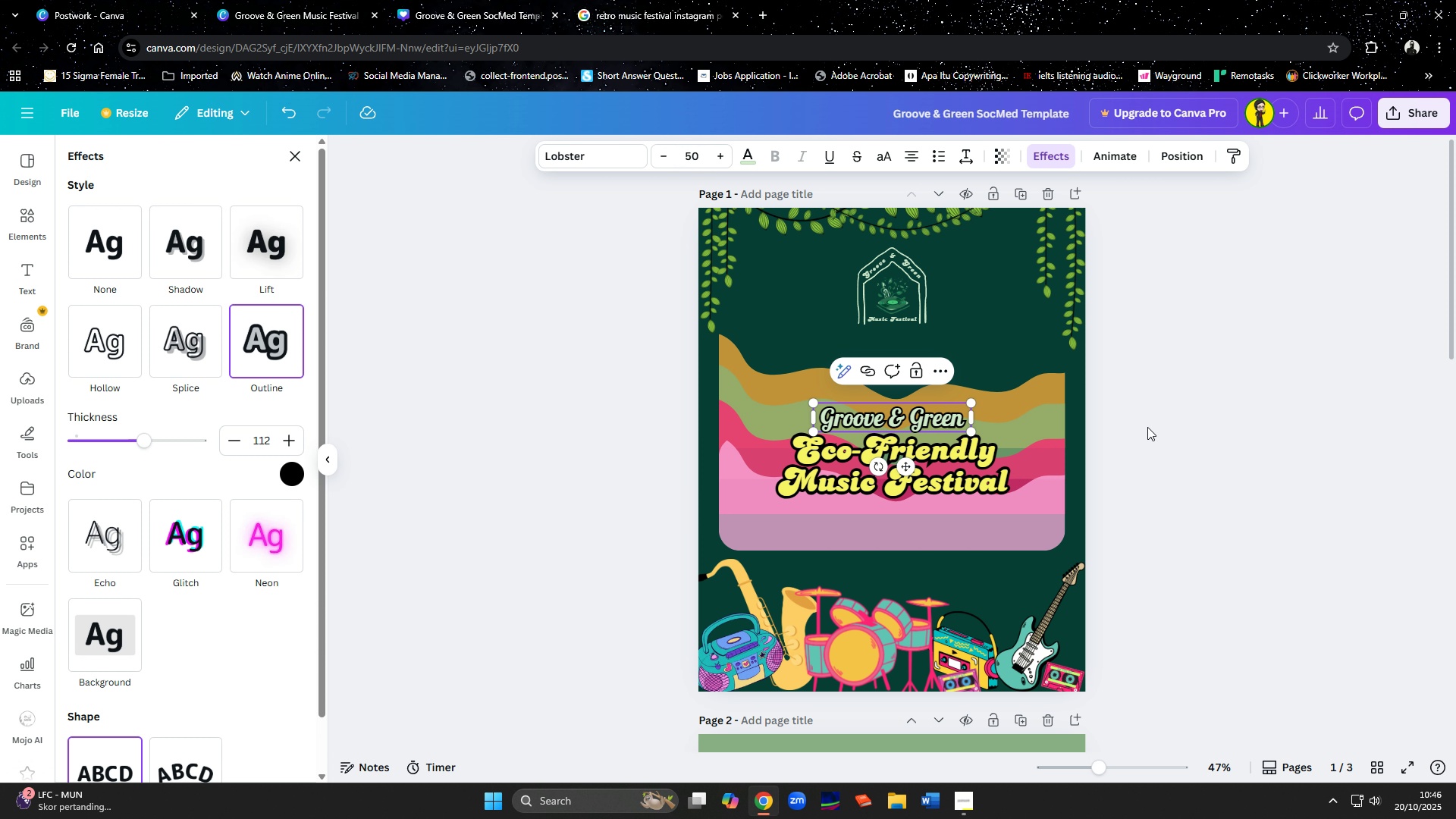 
left_click([1243, 497])
 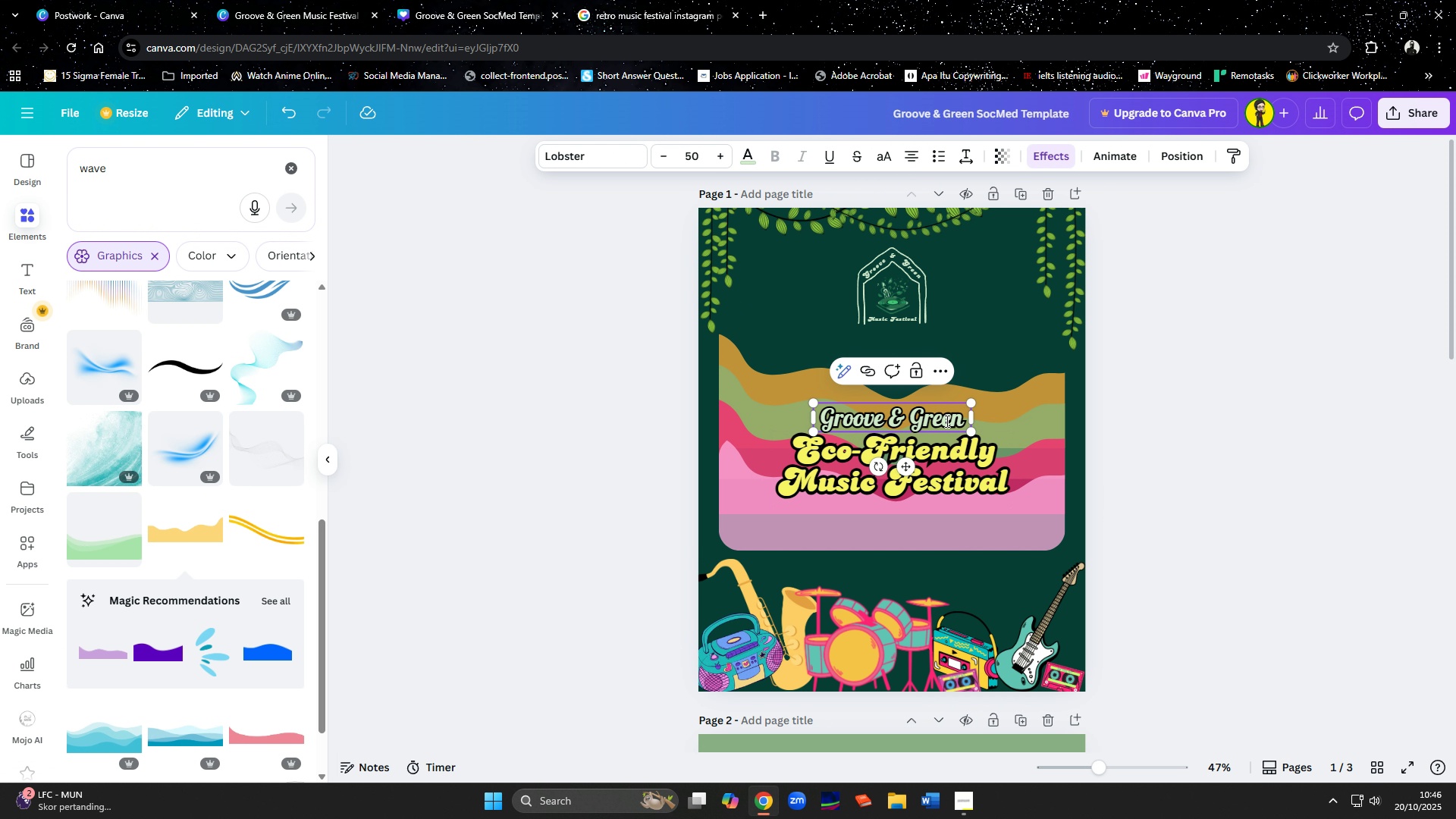 
left_click_drag(start_coordinate=[946, 421], to_coordinate=[946, 416])
 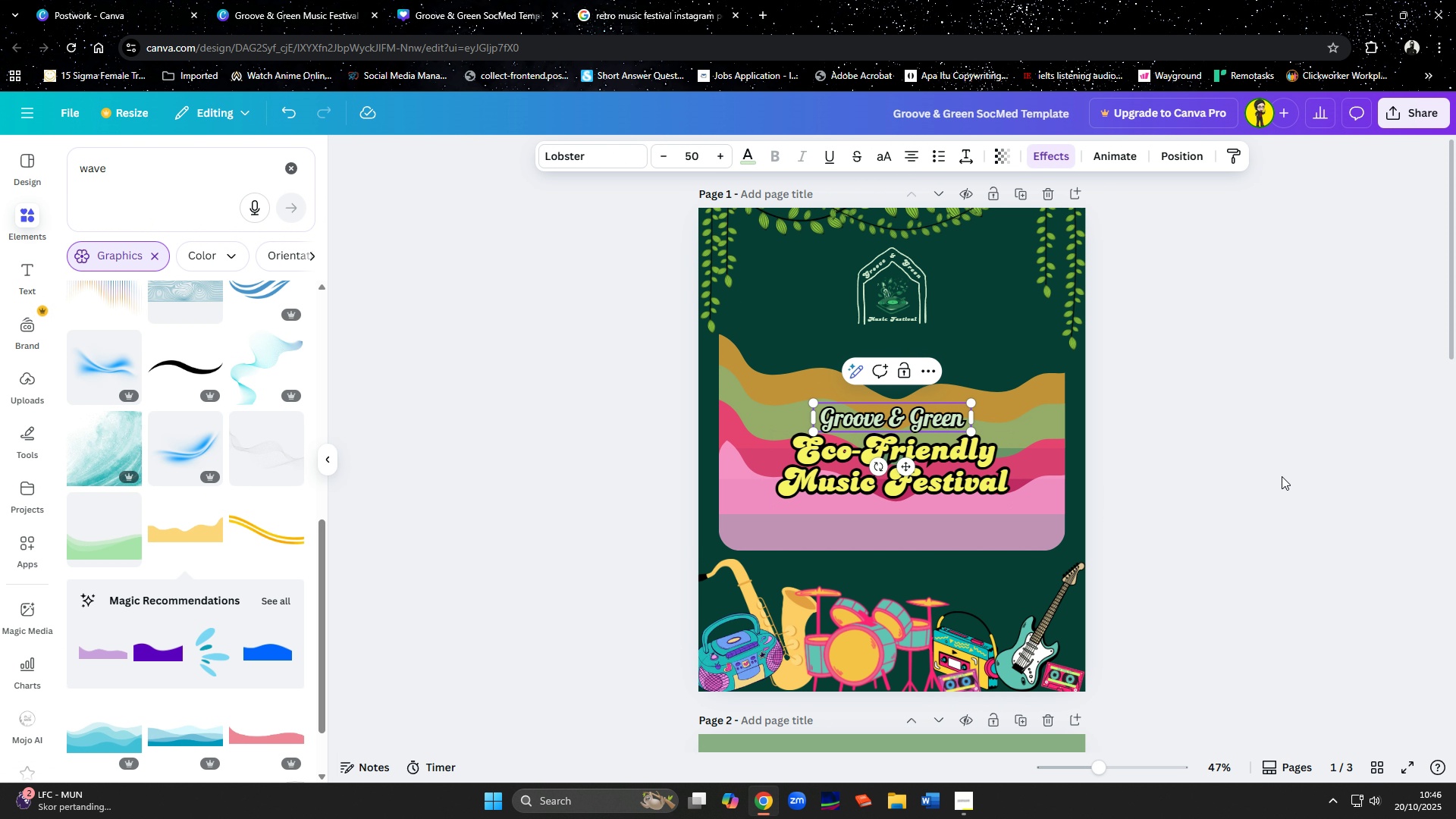 
left_click([1282, 476])
 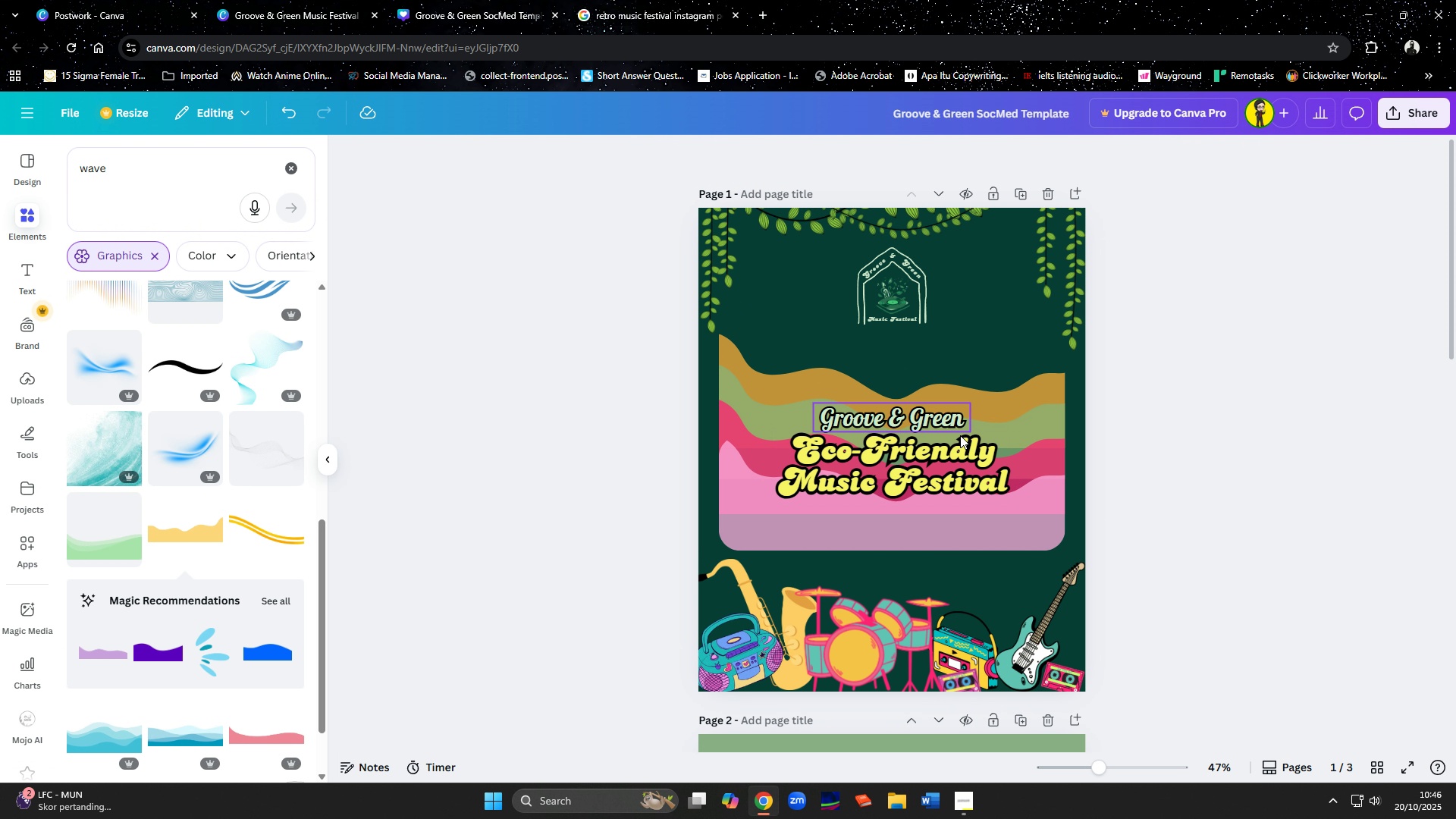 
left_click_drag(start_coordinate=[954, 430], to_coordinate=[953, 425])
 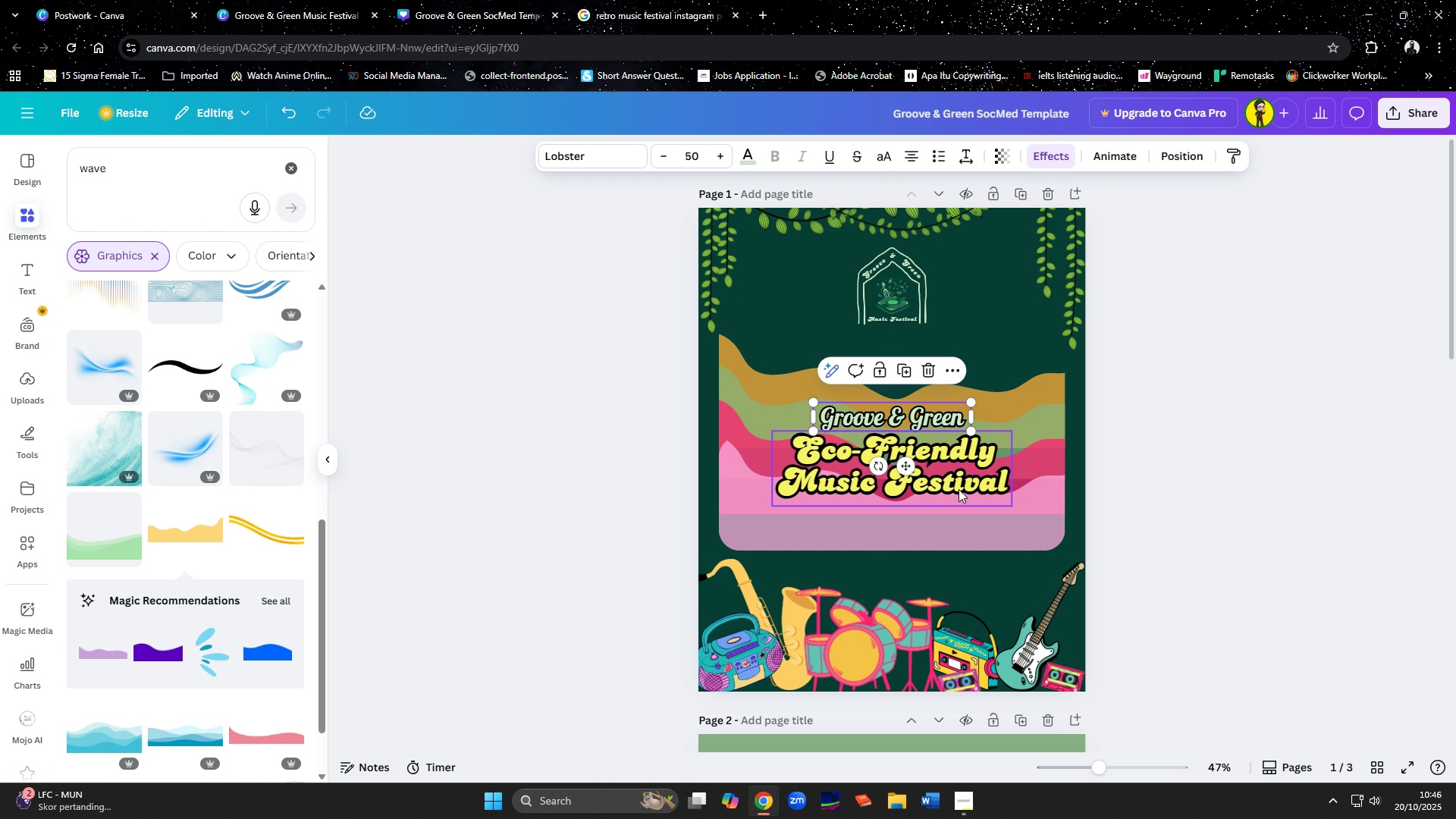 
left_click([959, 489])
 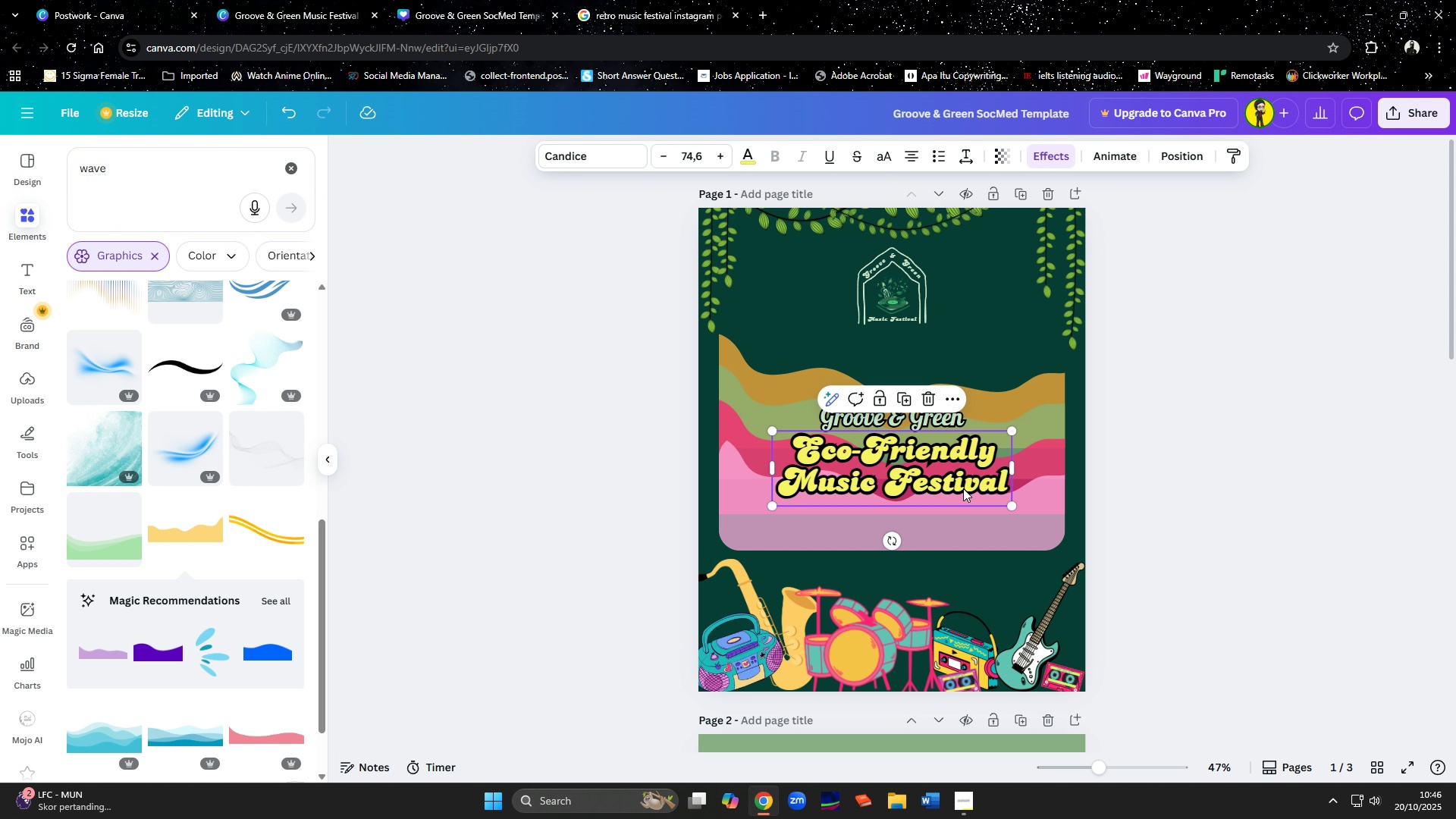 
left_click_drag(start_coordinate=[963, 488], to_coordinate=[963, 492])
 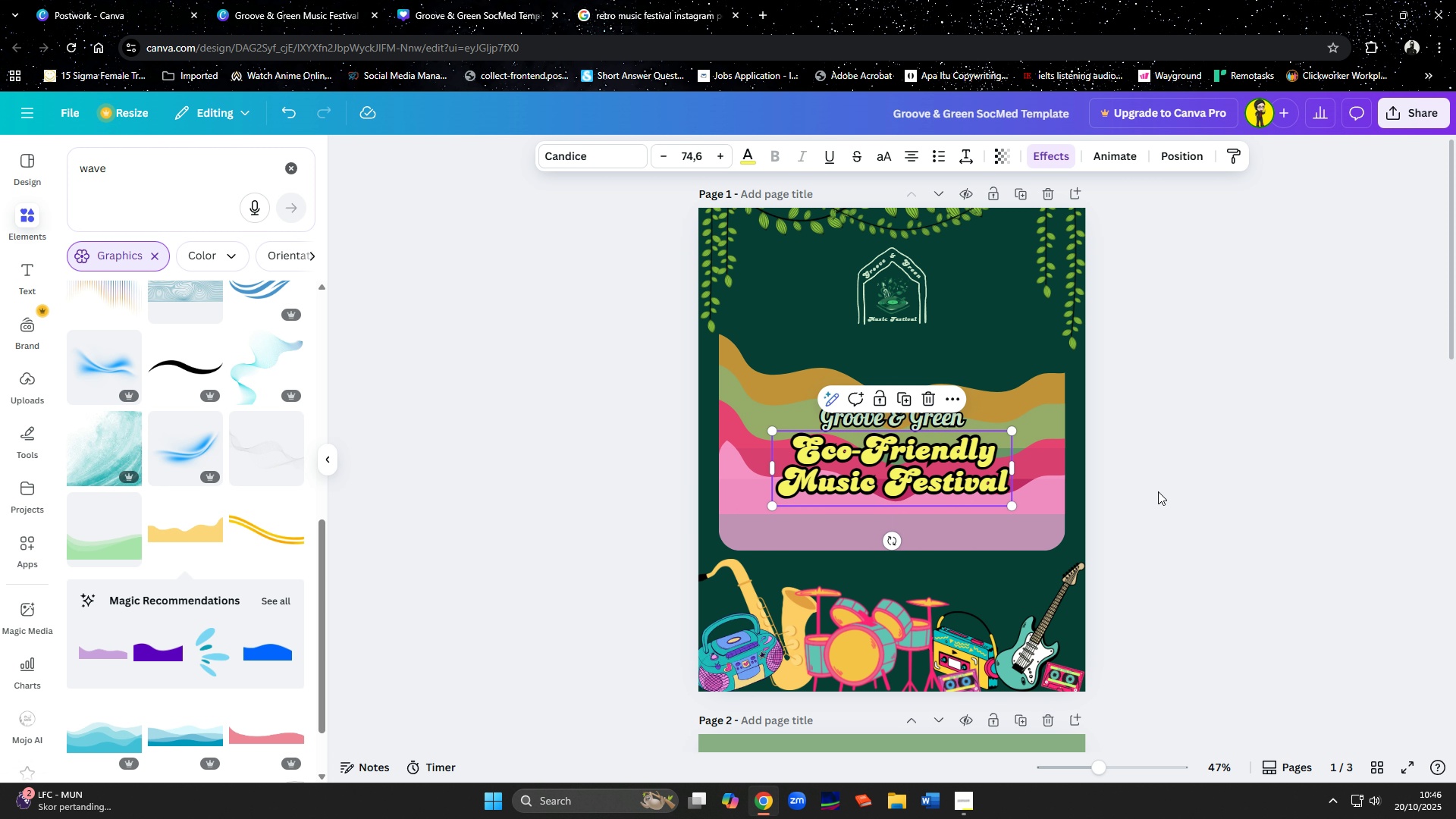 
left_click([1158, 491])
 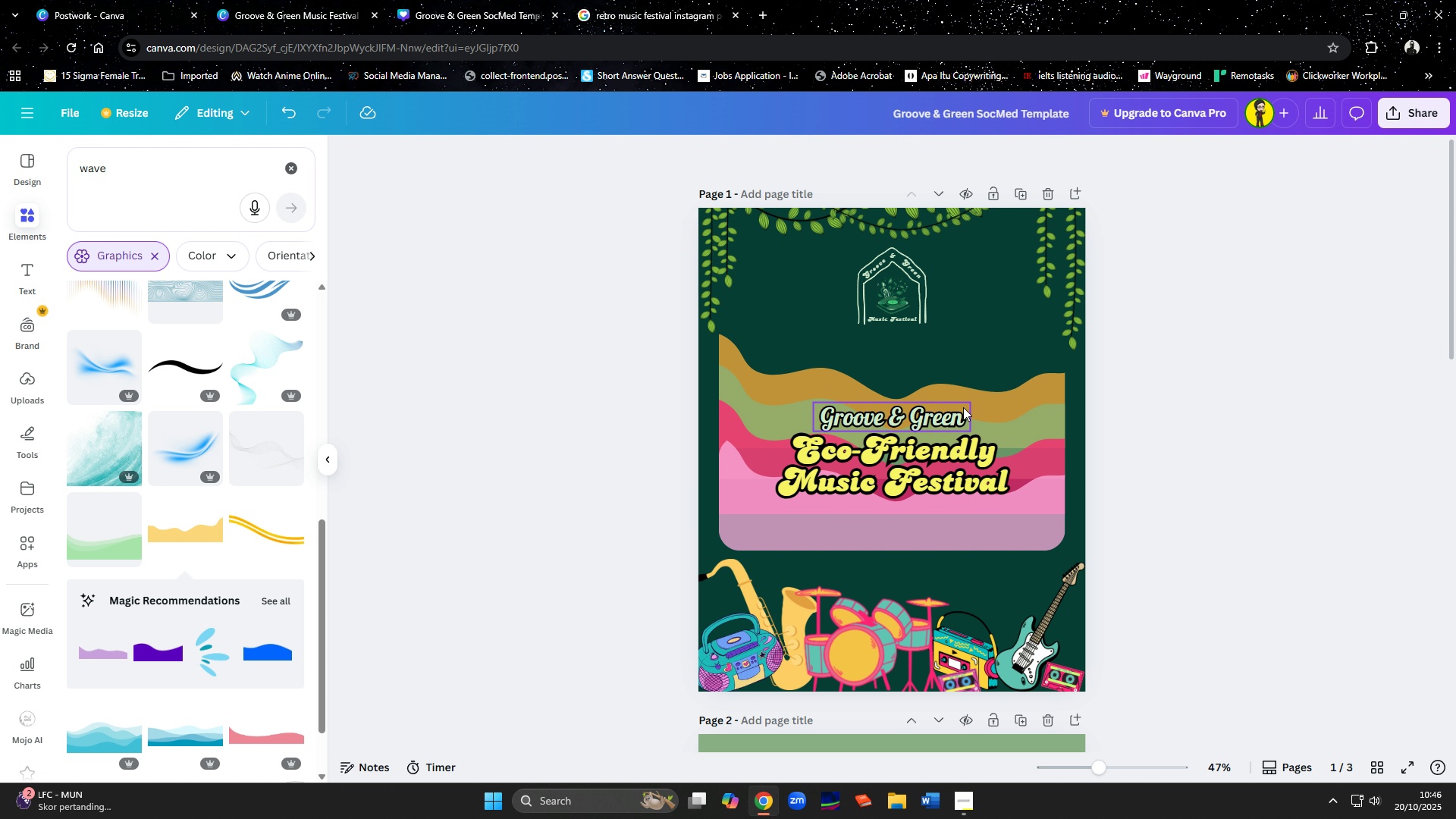 
left_click([949, 419])
 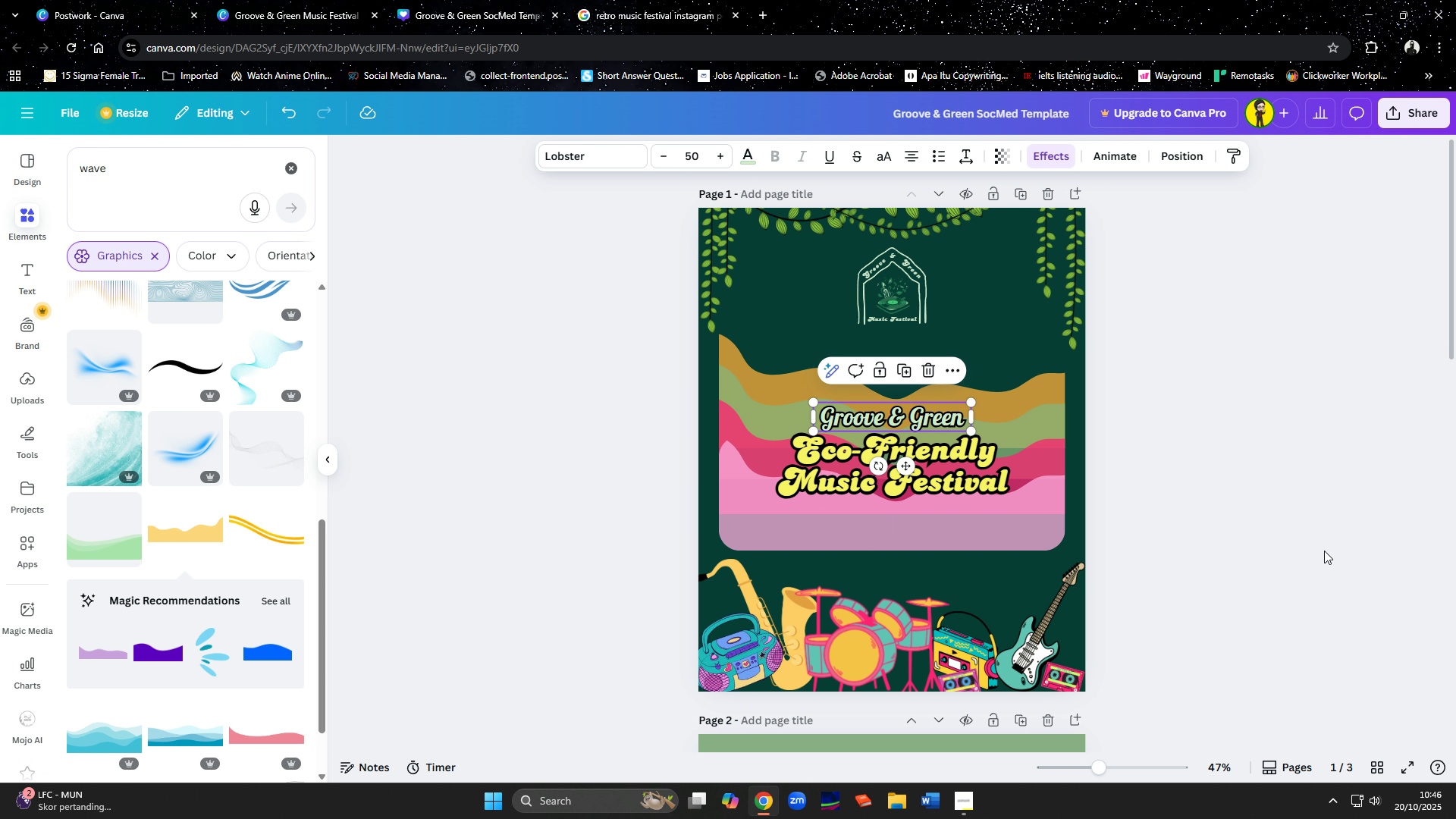 
key(ArrowUp)
 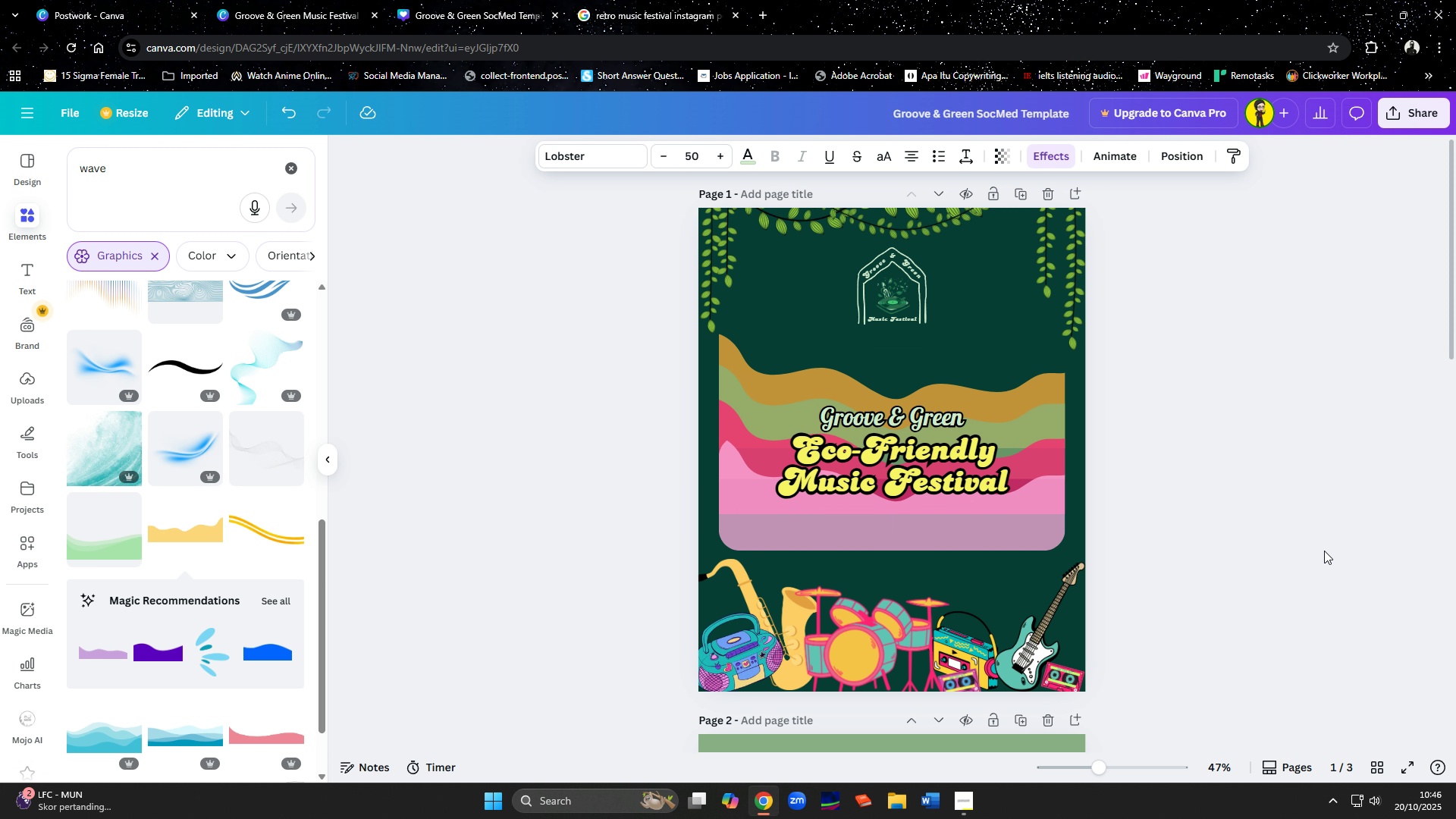 
key(ArrowUp)
 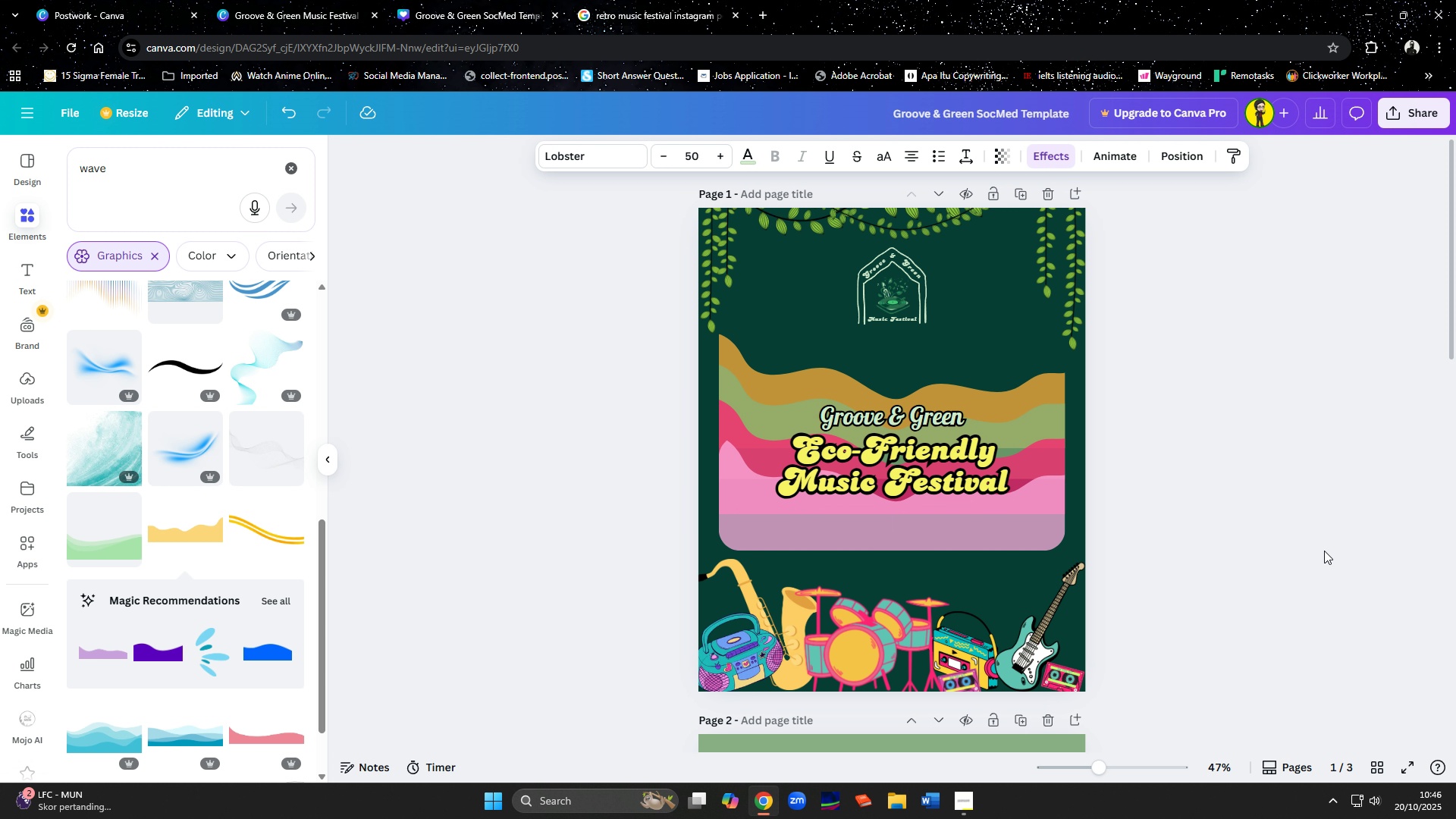 
key(ArrowUp)
 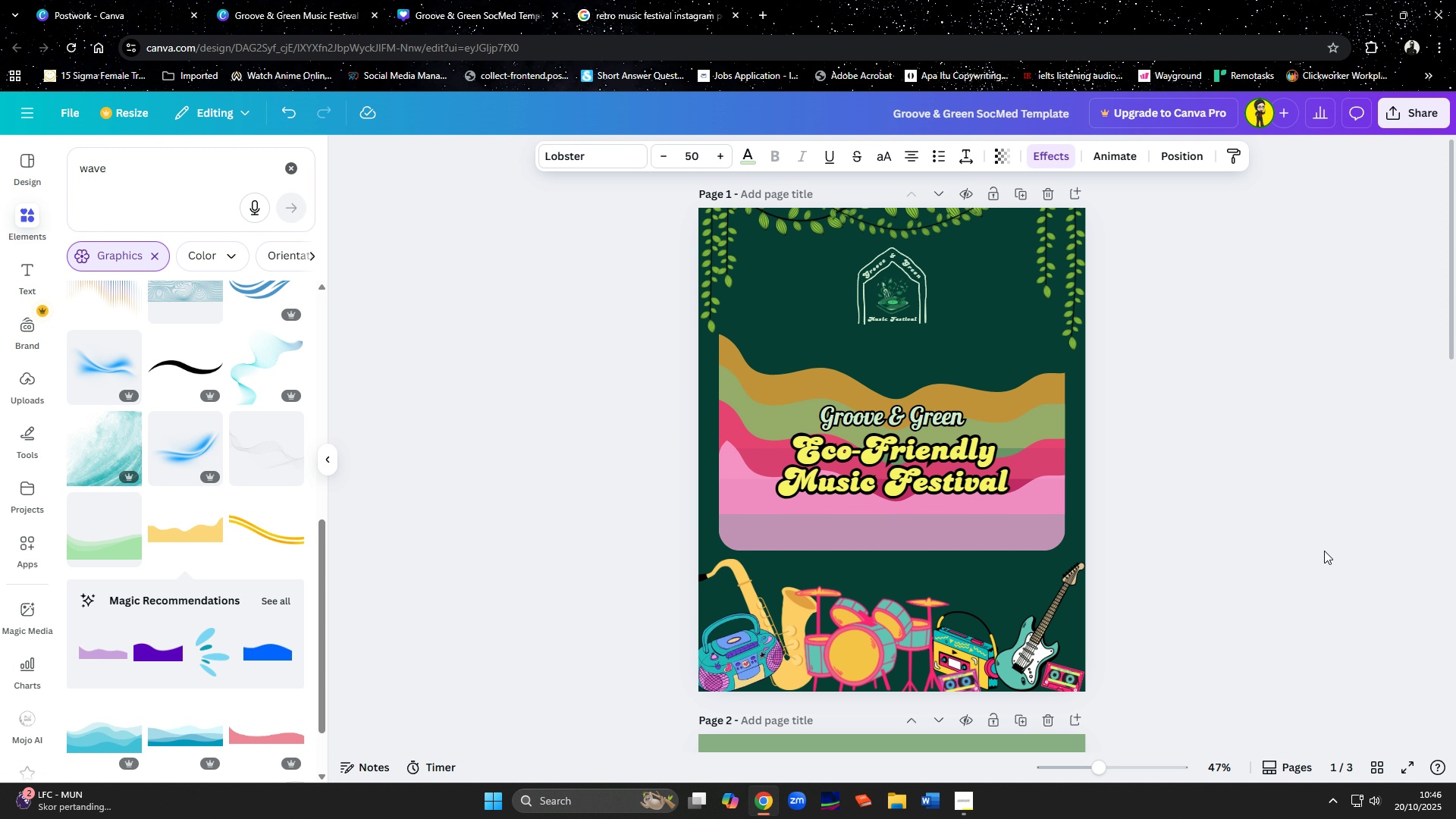 
key(ArrowUp)
 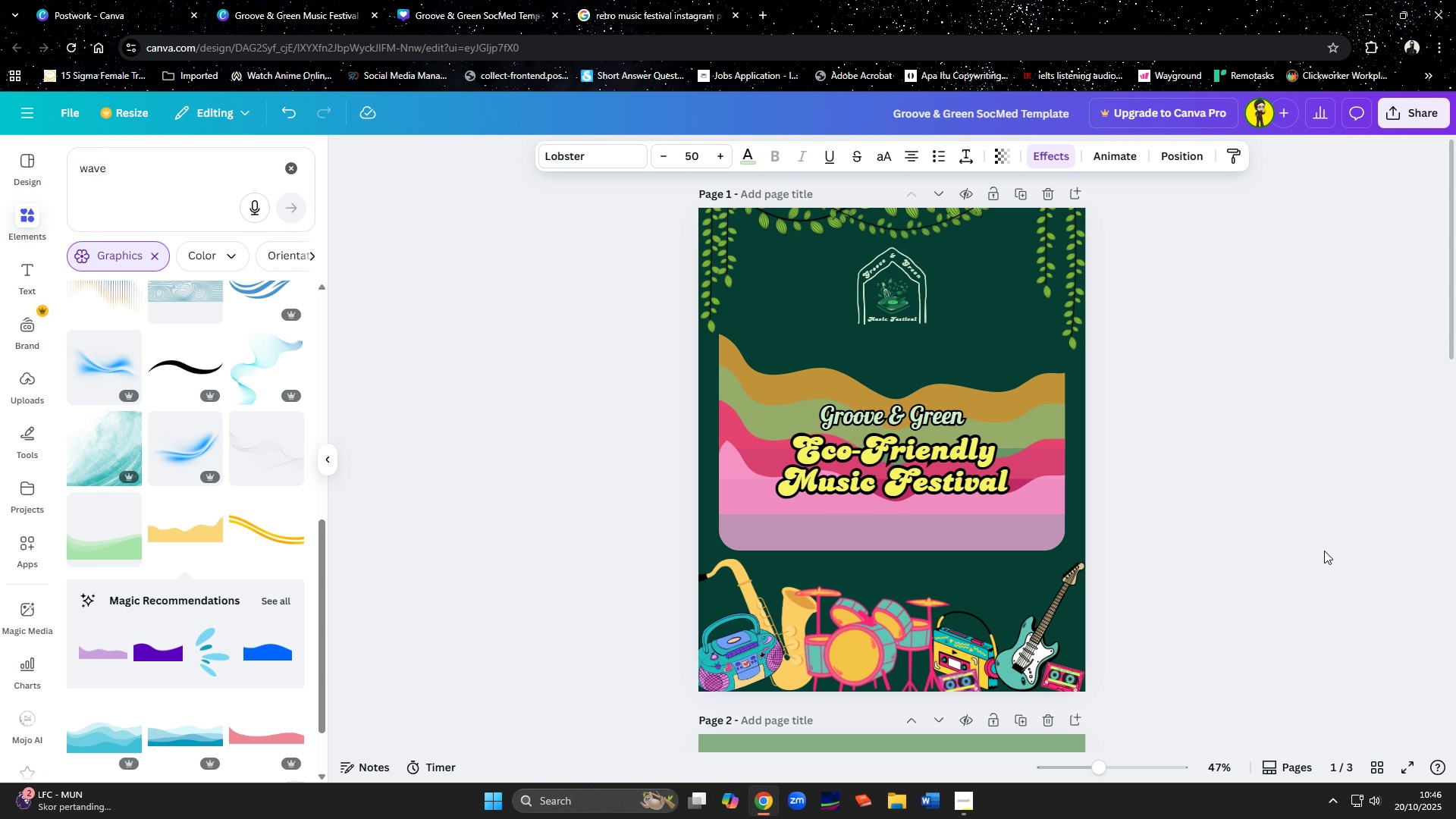 
key(ArrowUp)
 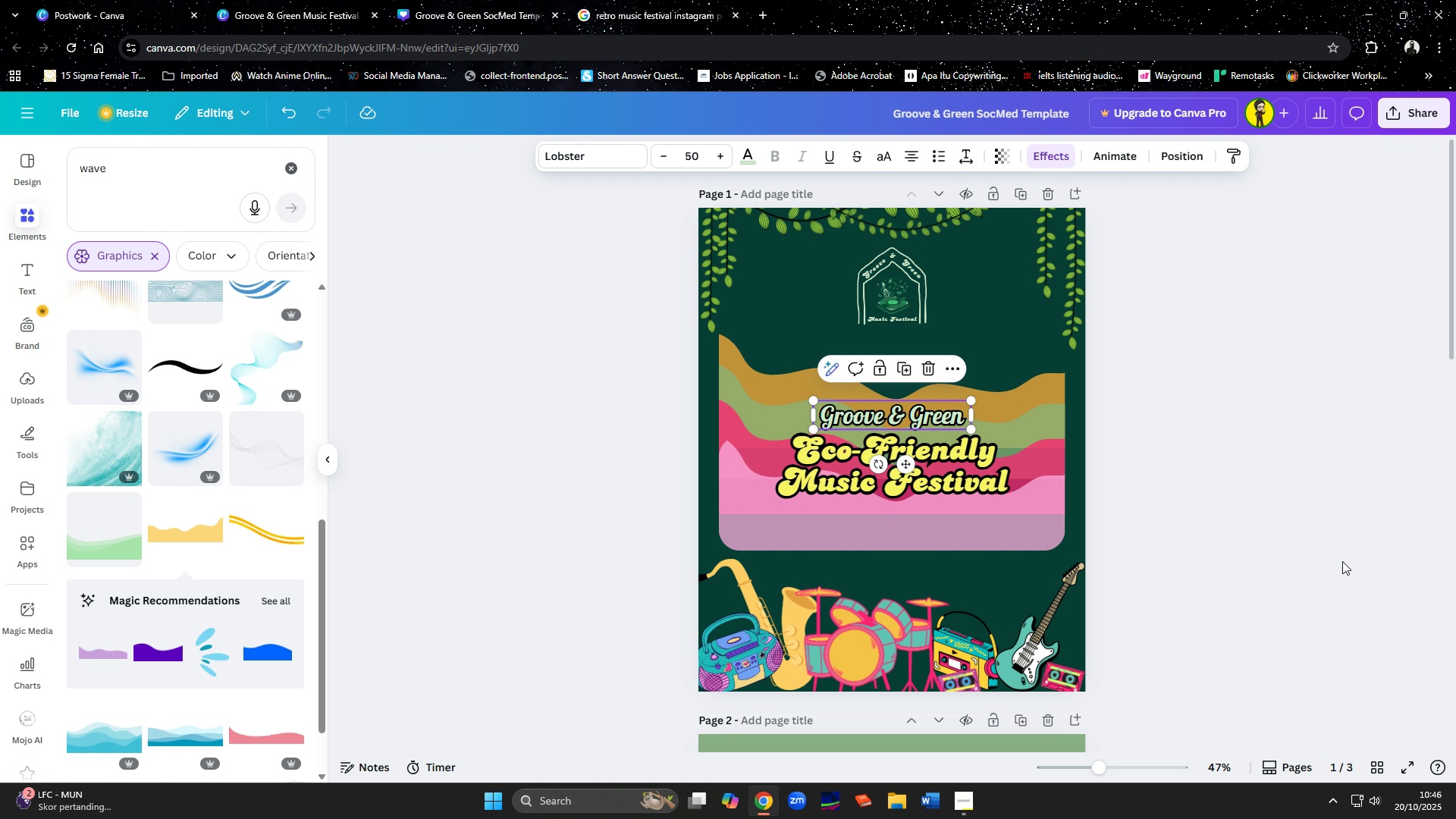 
left_click([1342, 561])
 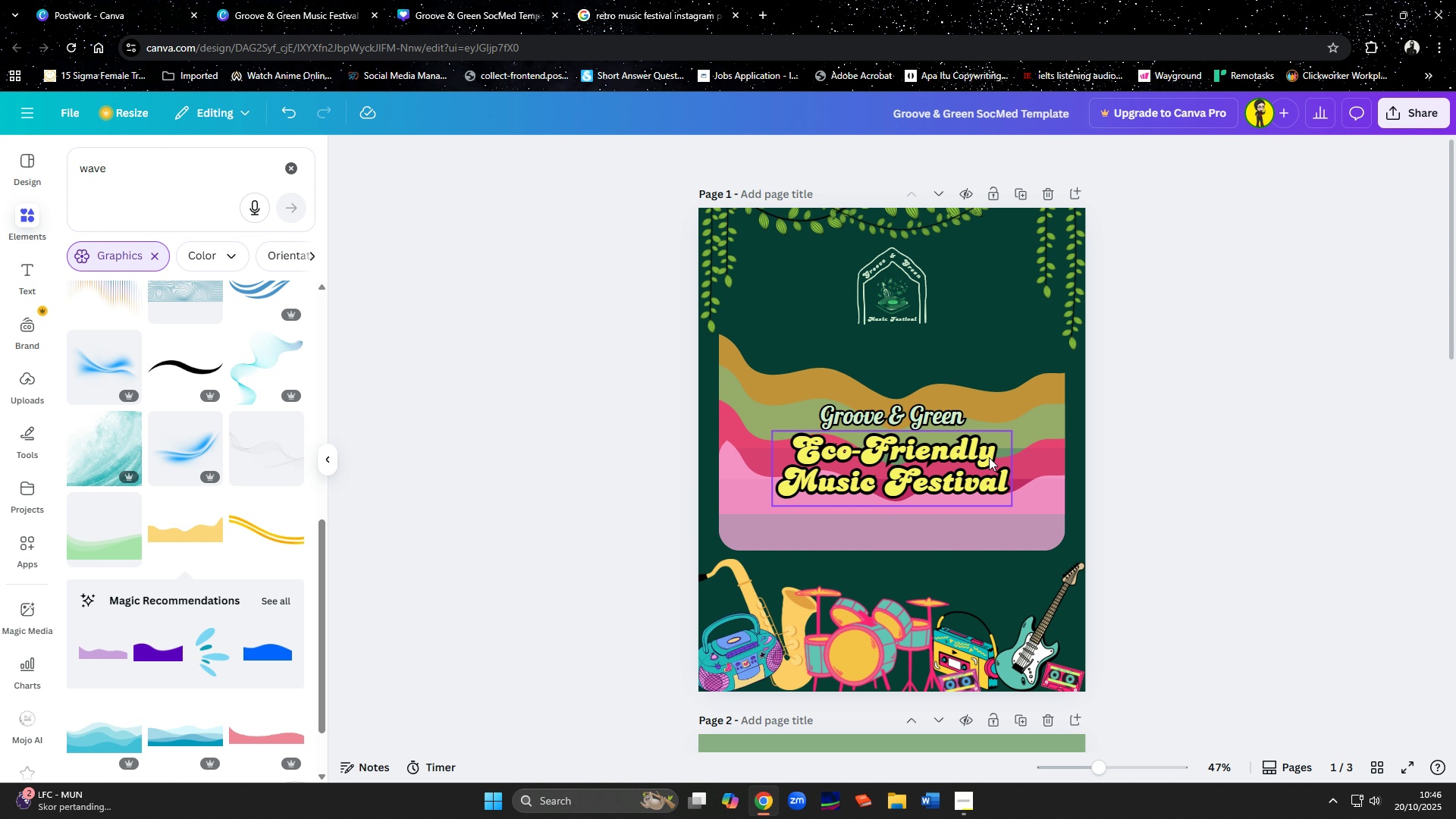 
scroll: coordinate [1126, 464], scroll_direction: up, amount: 7.0
 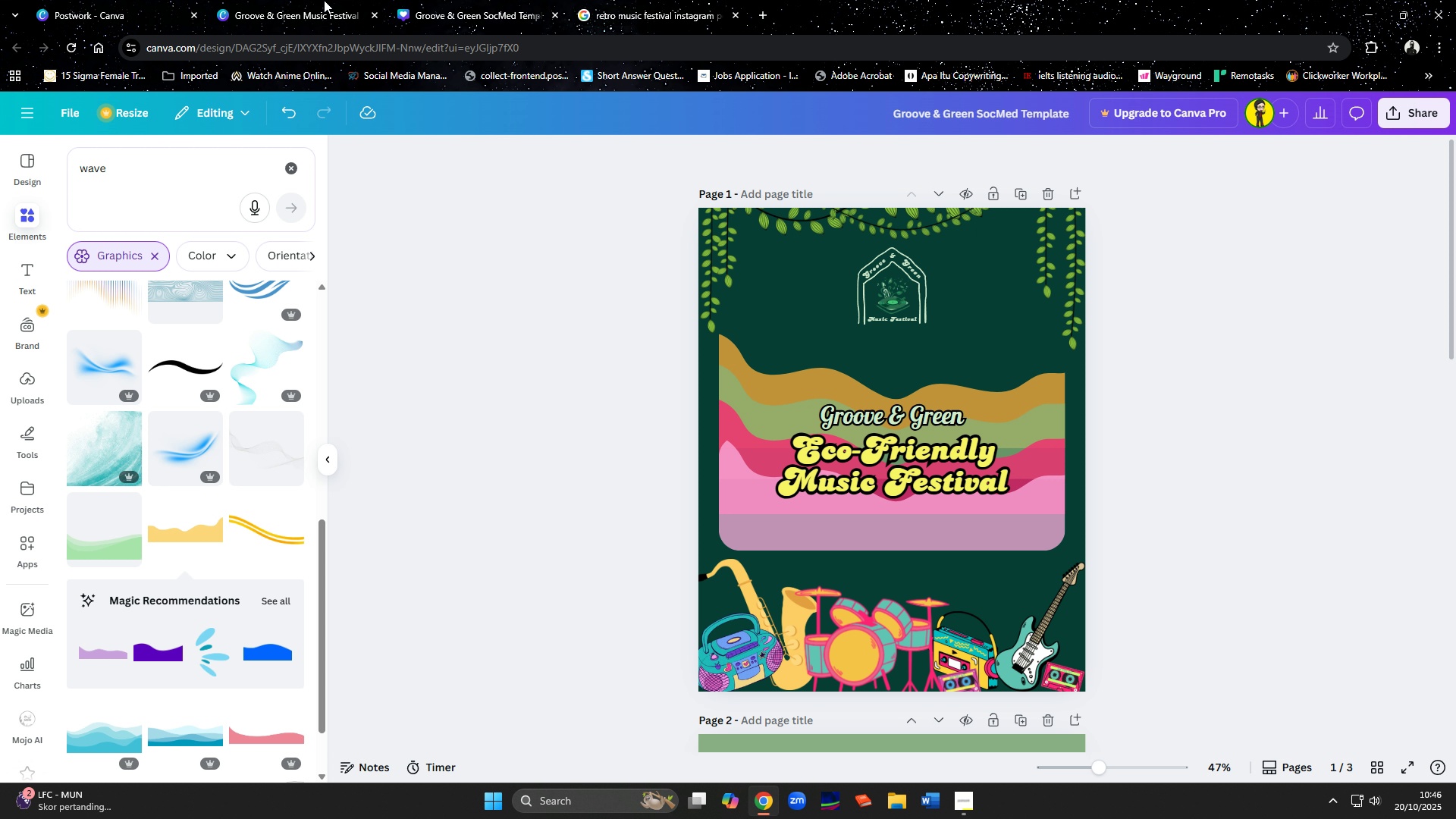 
left_click([295, 0])
 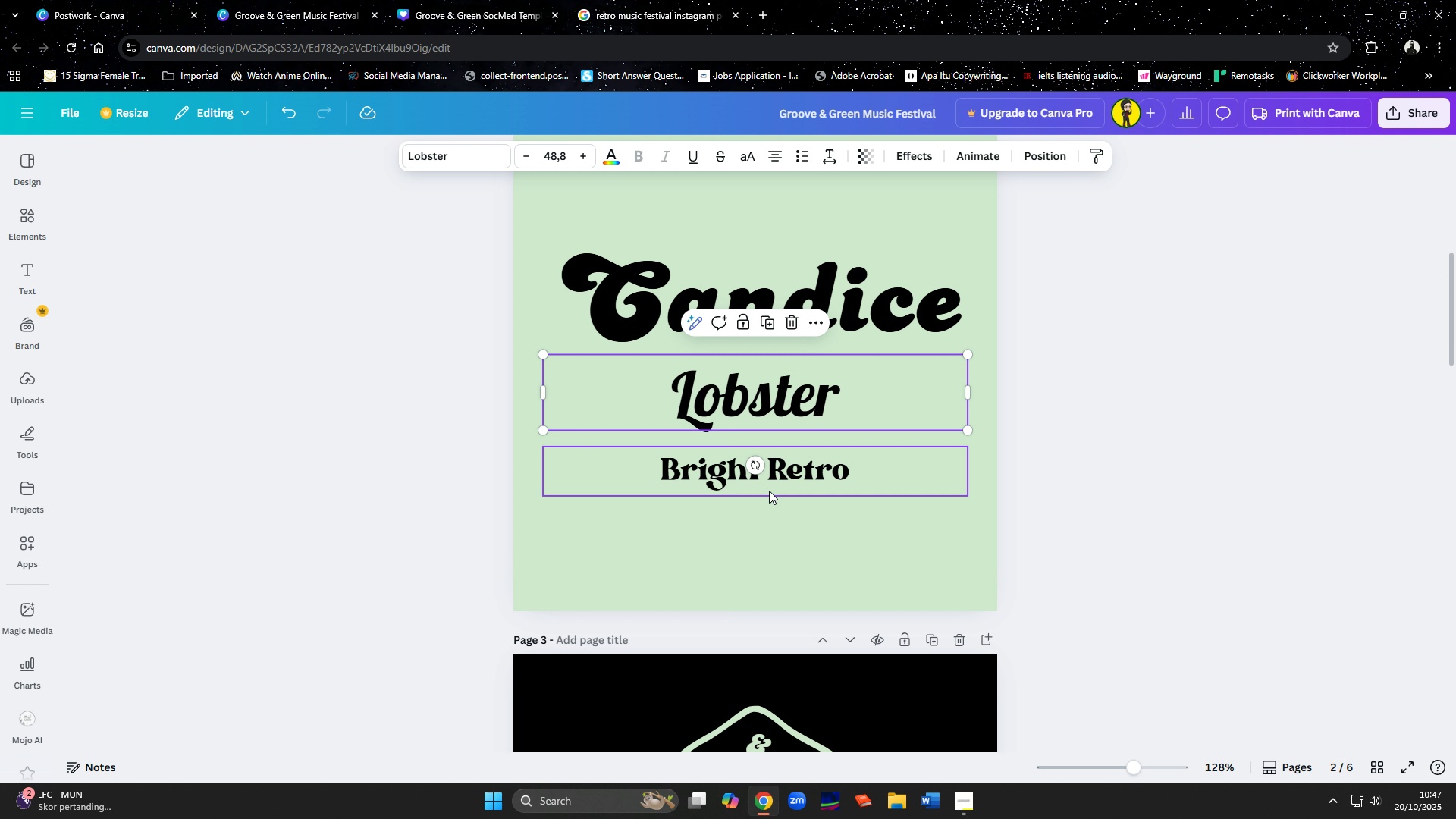 
left_click([769, 491])
 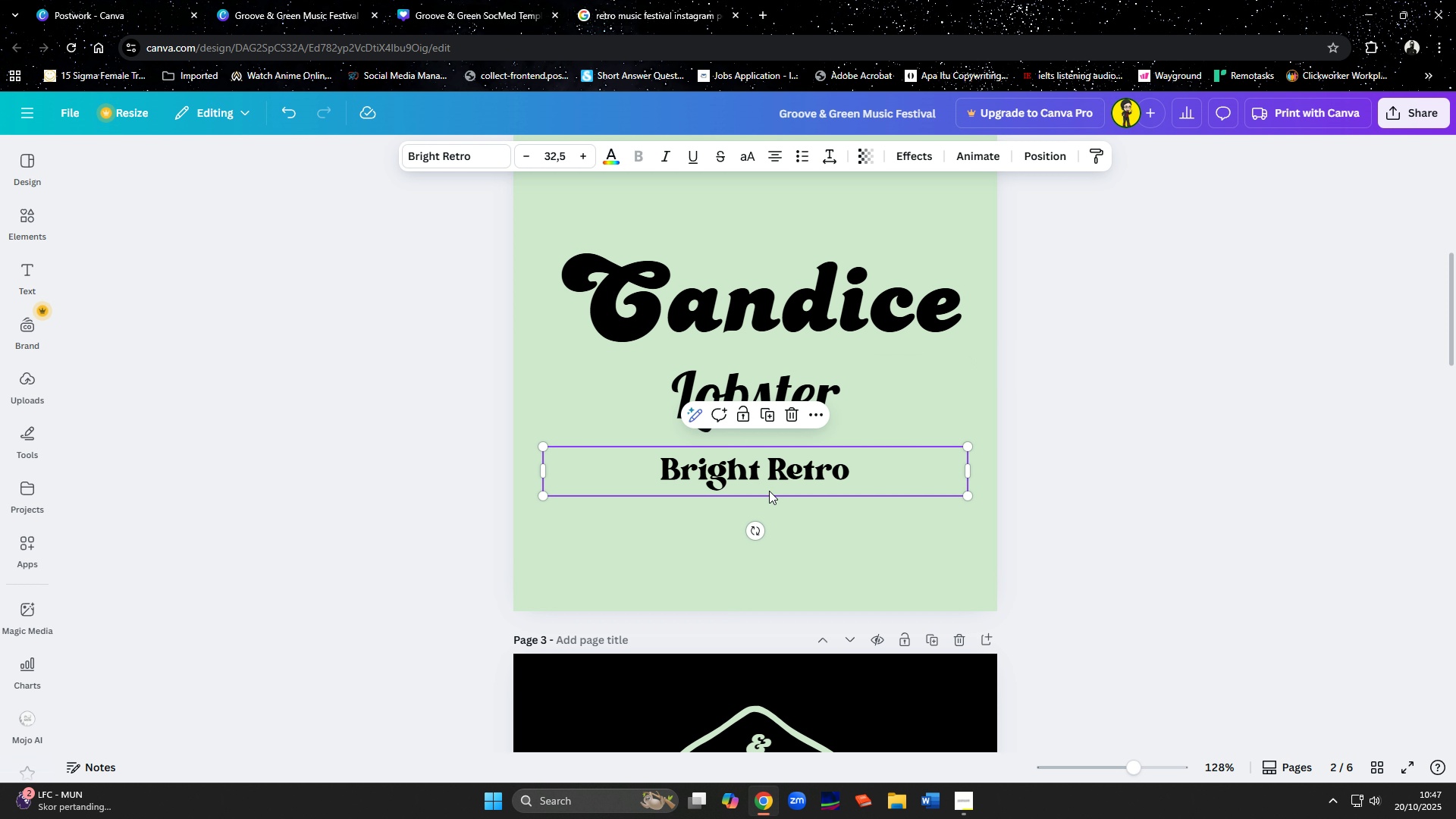 
key(Control+C)
 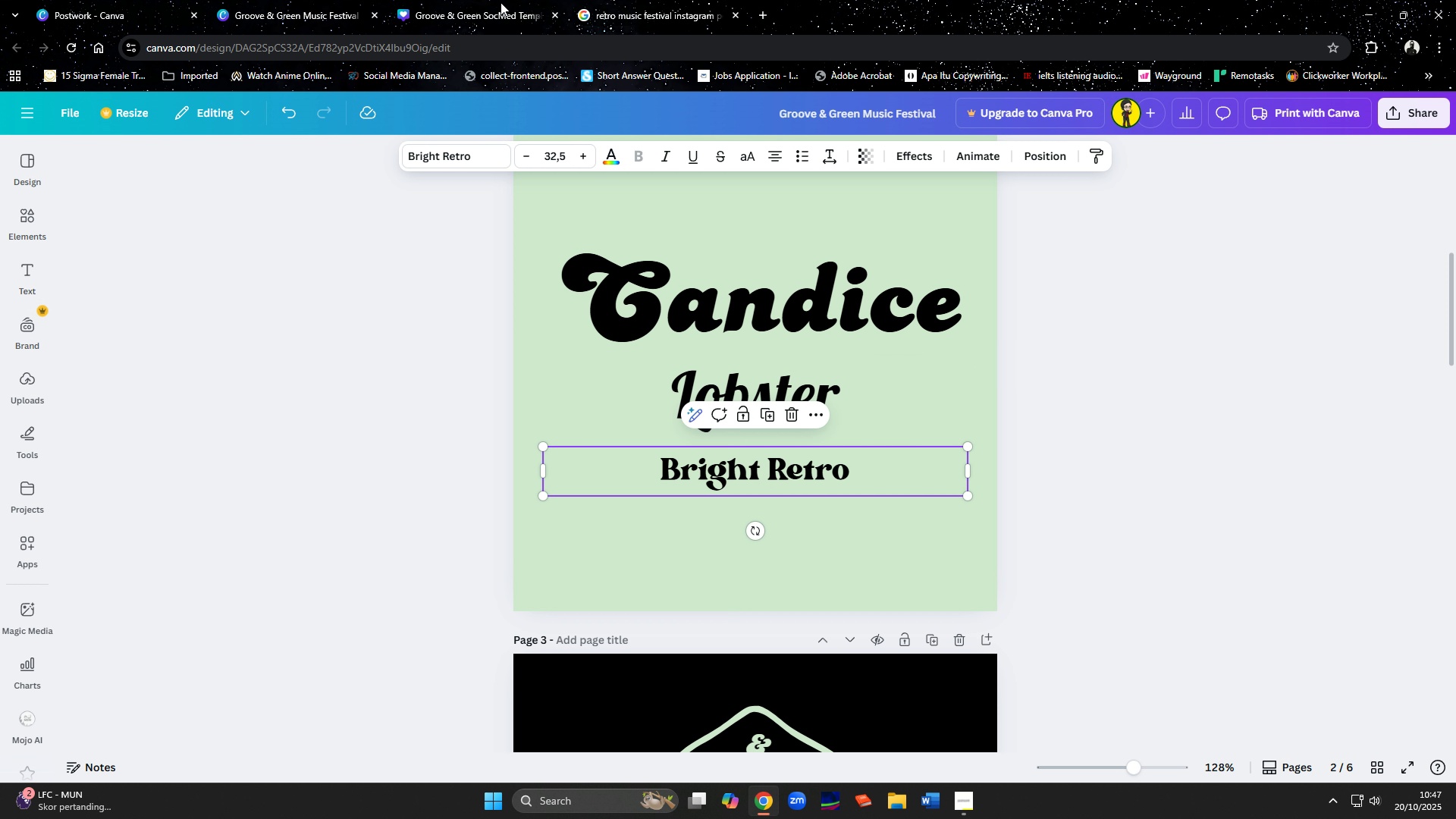 
left_click([500, 2])
 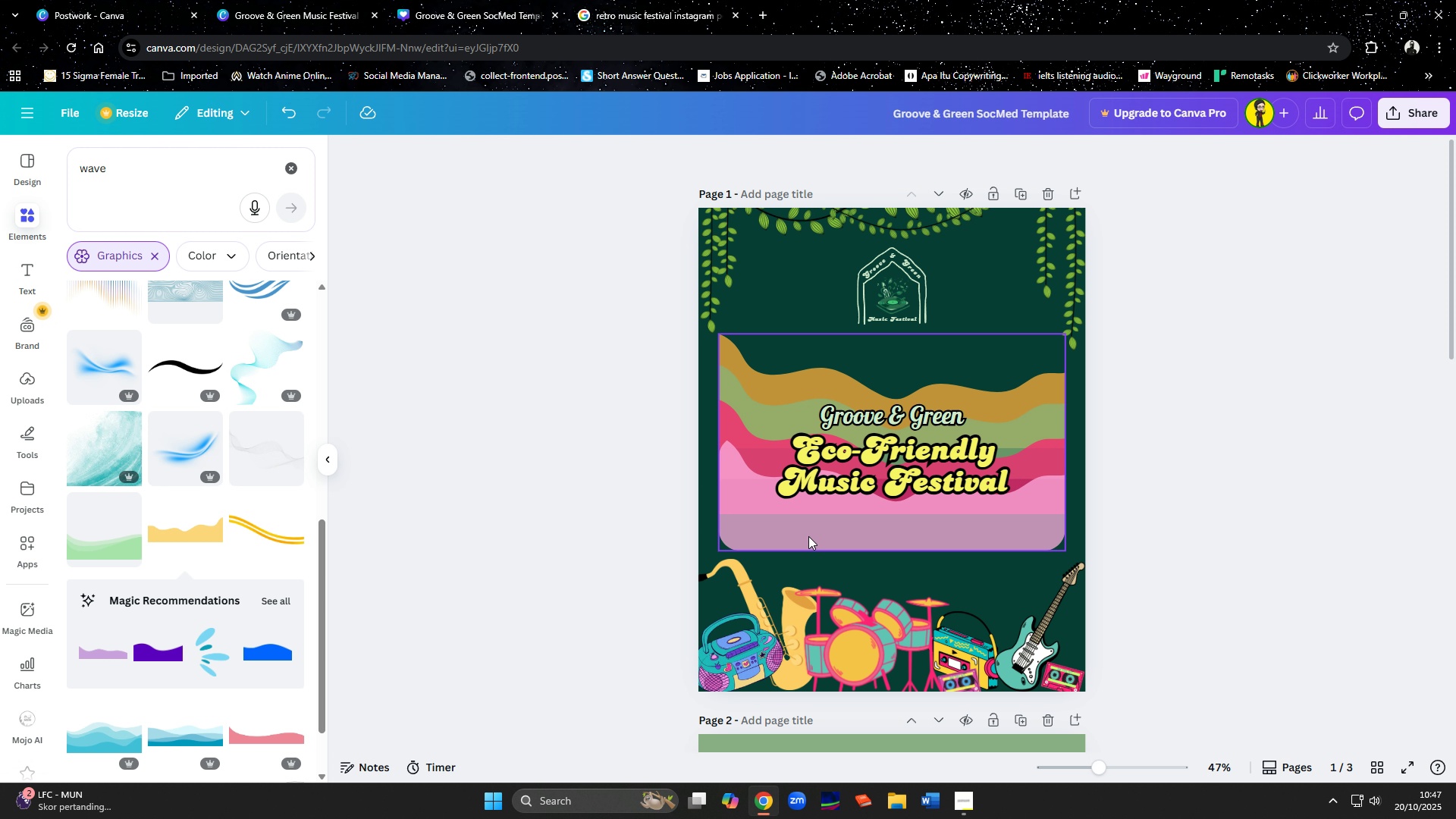 
left_click([810, 536])
 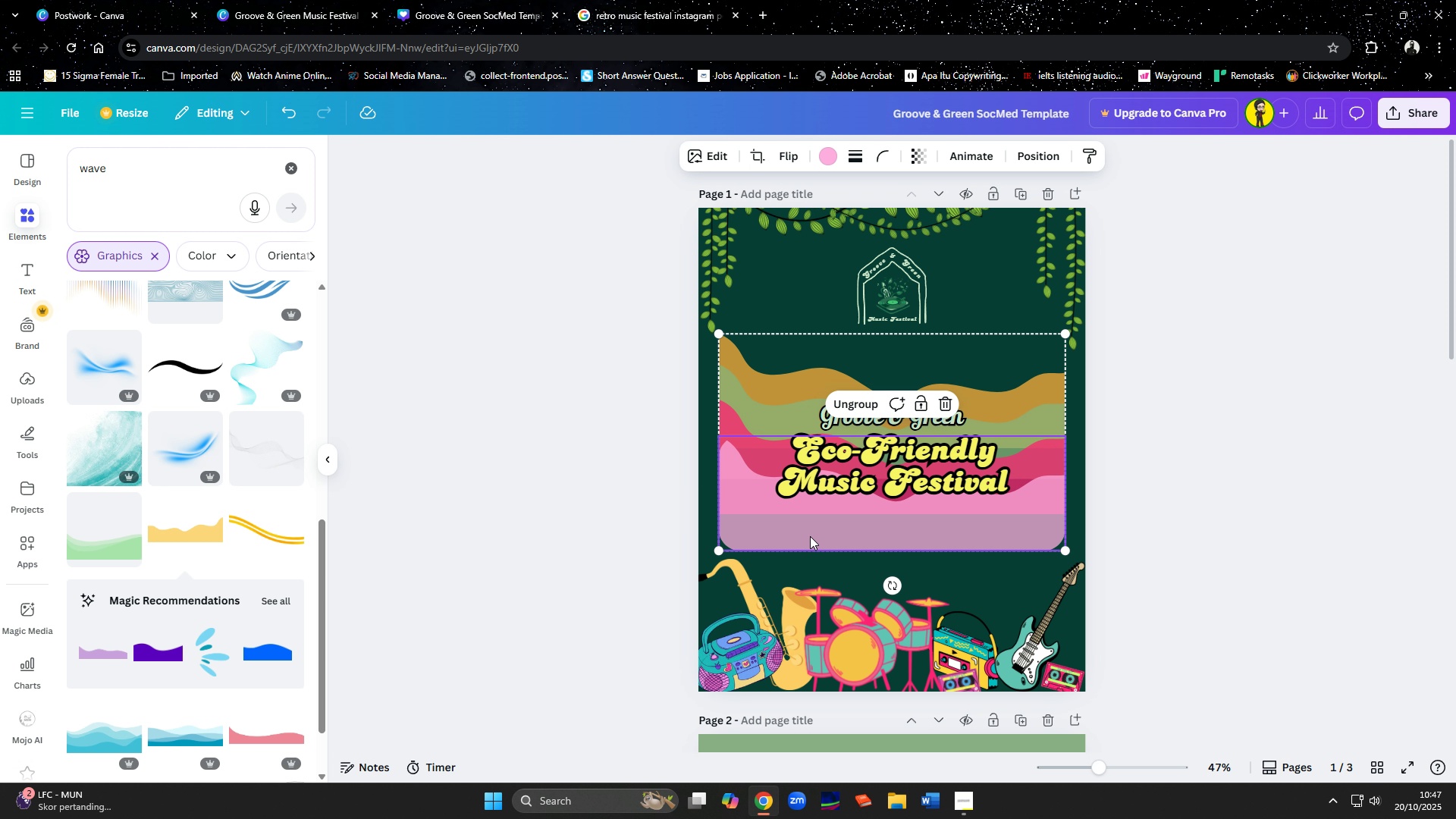 
key(Control+ControlLeft)
 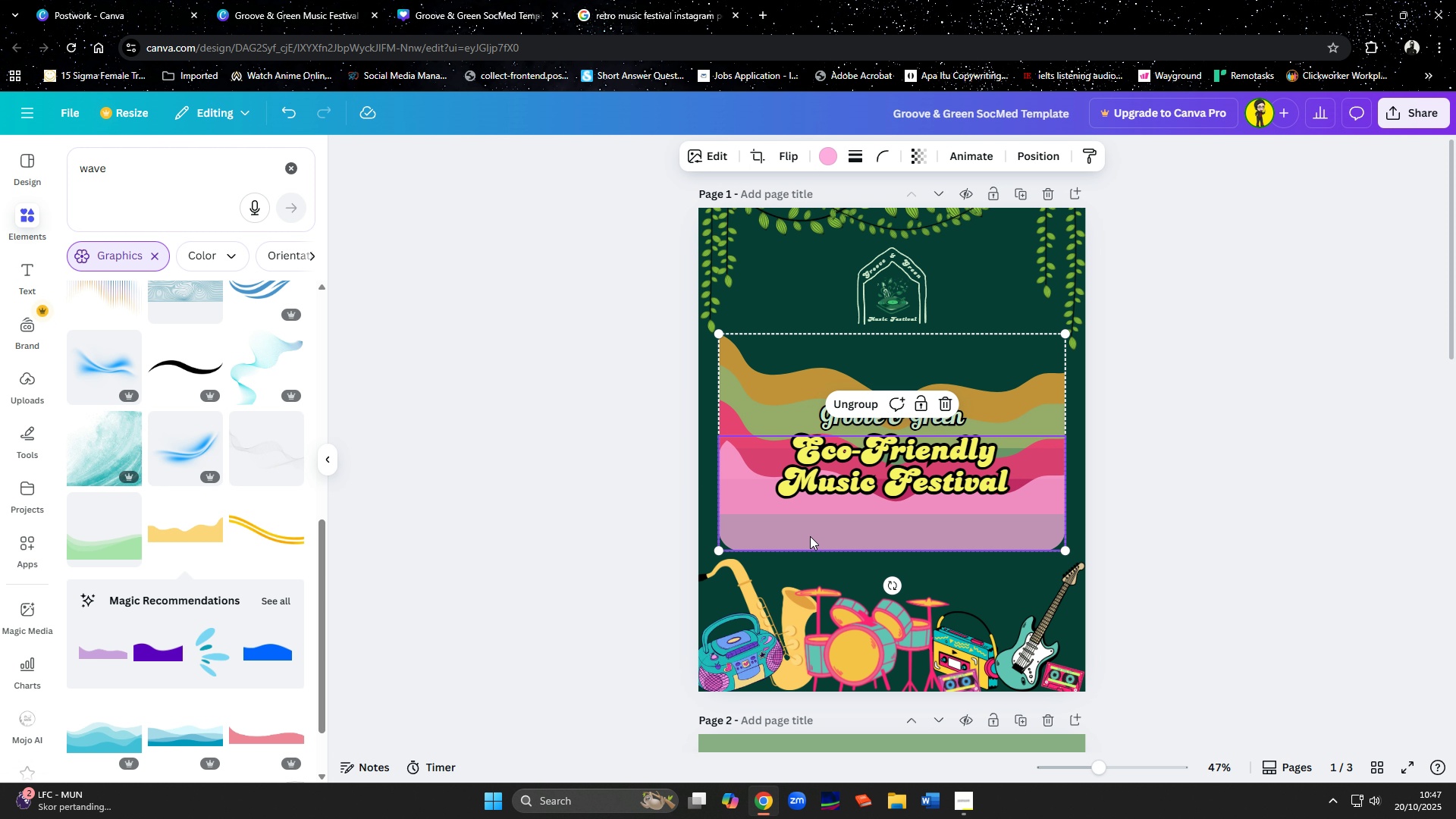 
key(Control+V)
 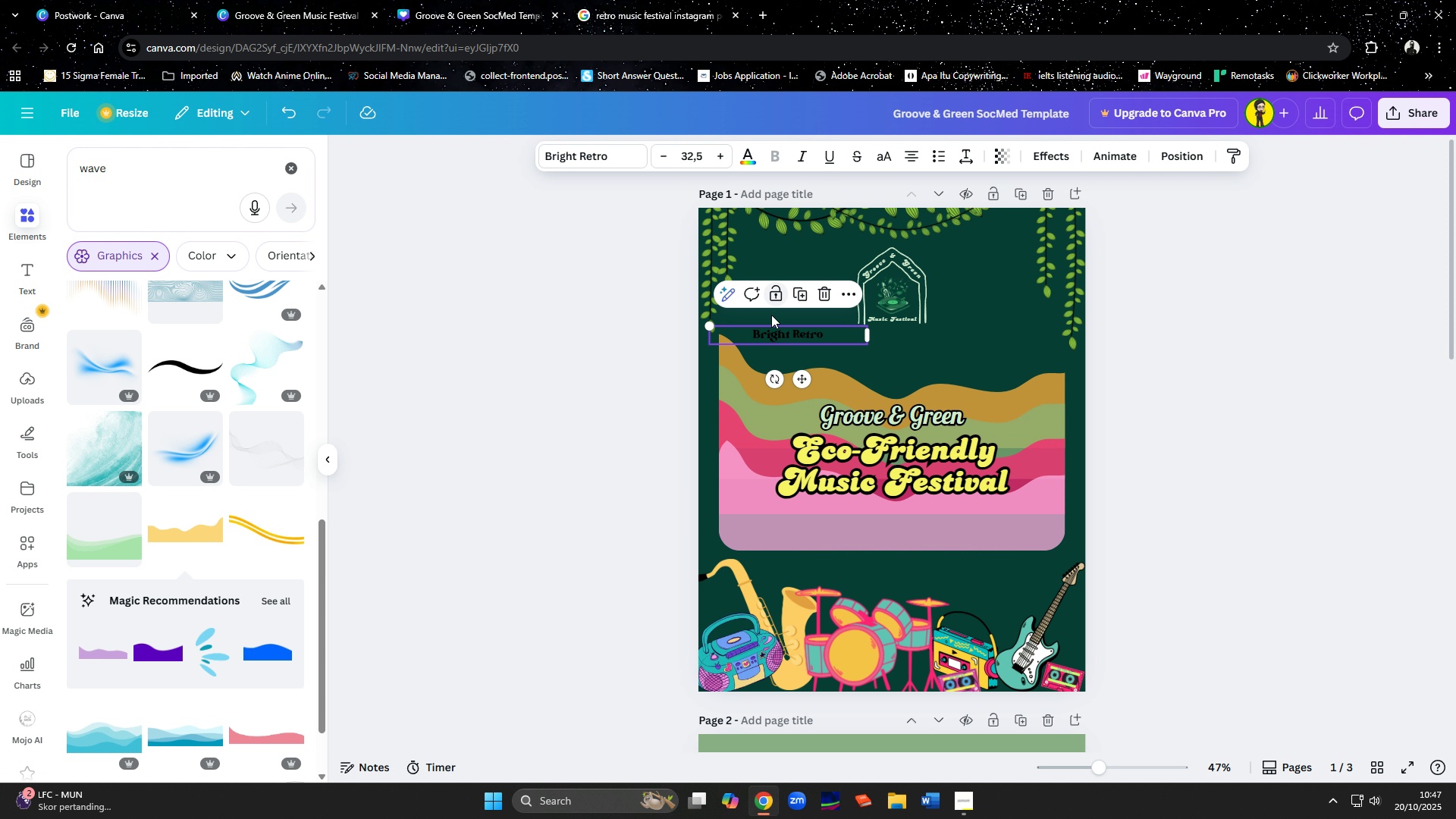 
left_click_drag(start_coordinate=[769, 335], to_coordinate=[868, 526])
 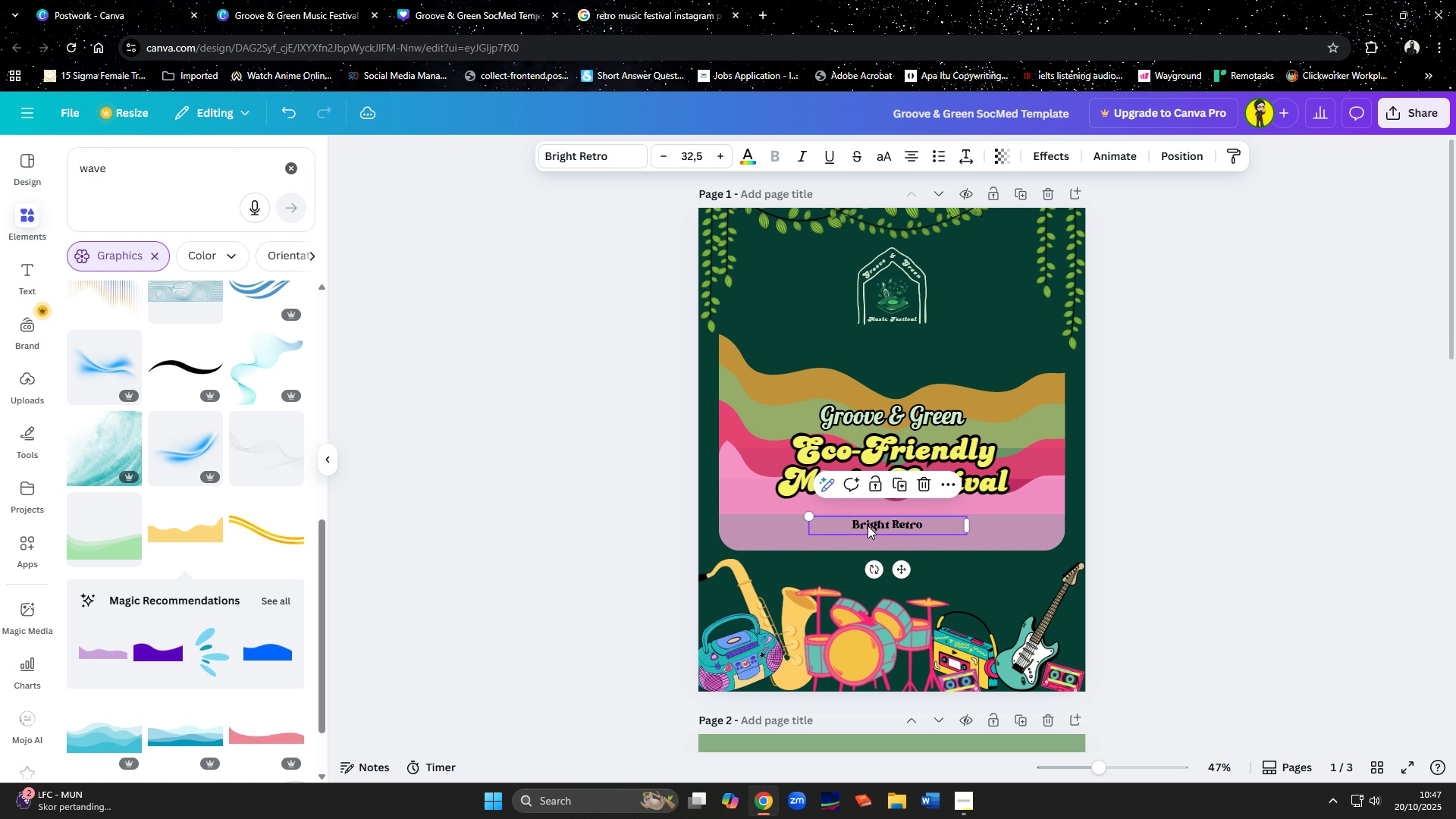 
left_click([868, 526])
 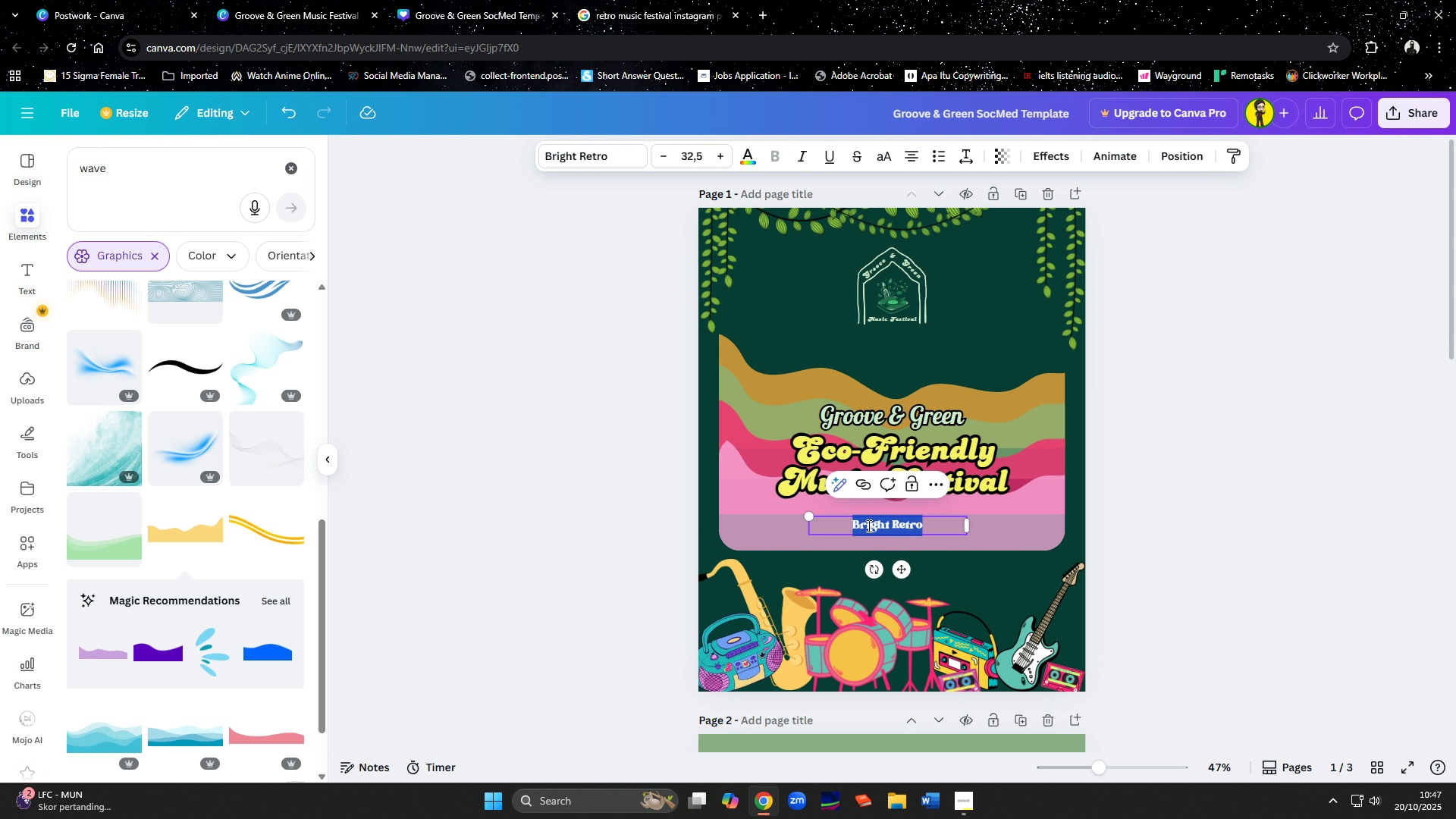 
type(Coming Soon This Summer)
 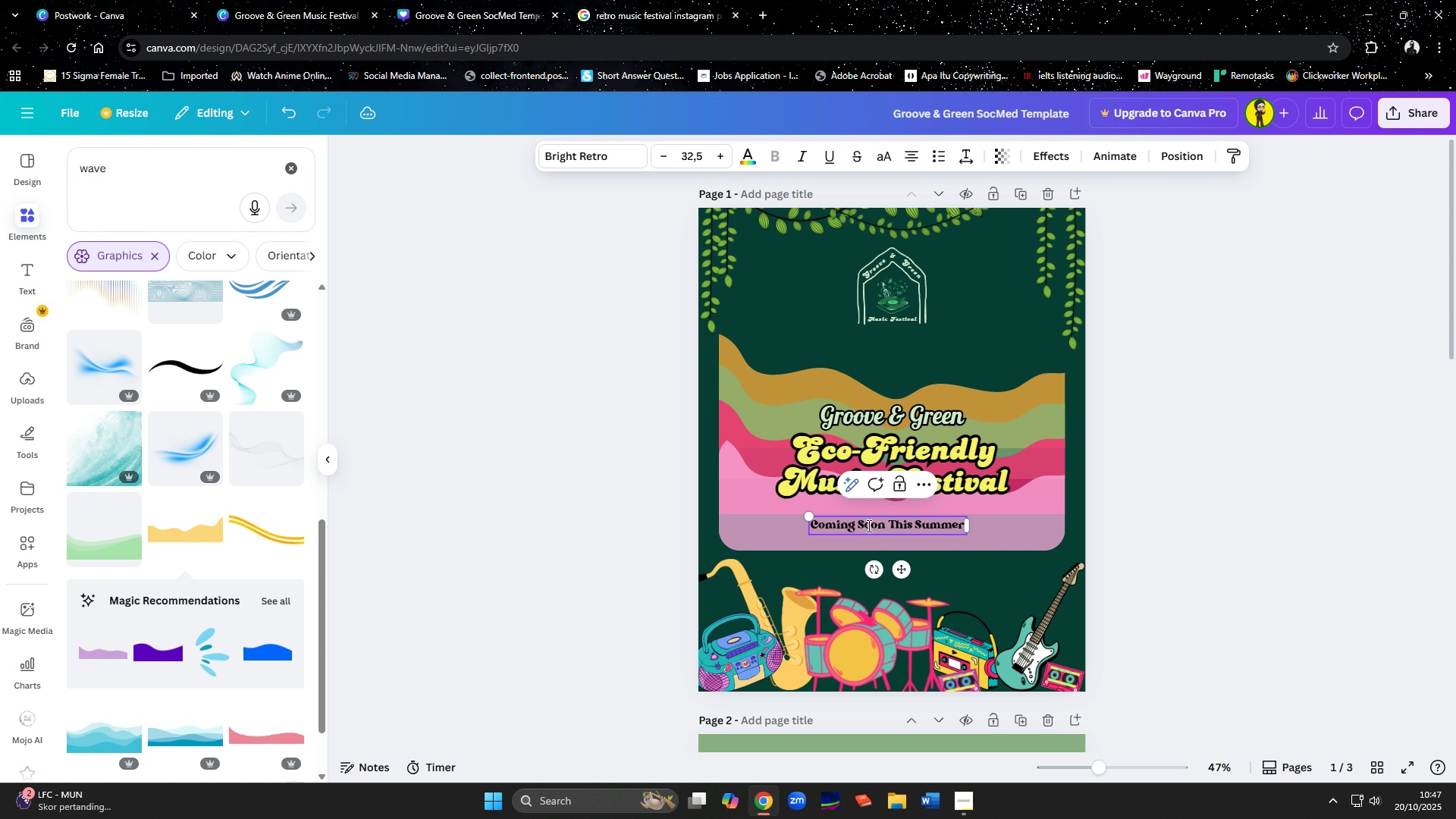 
 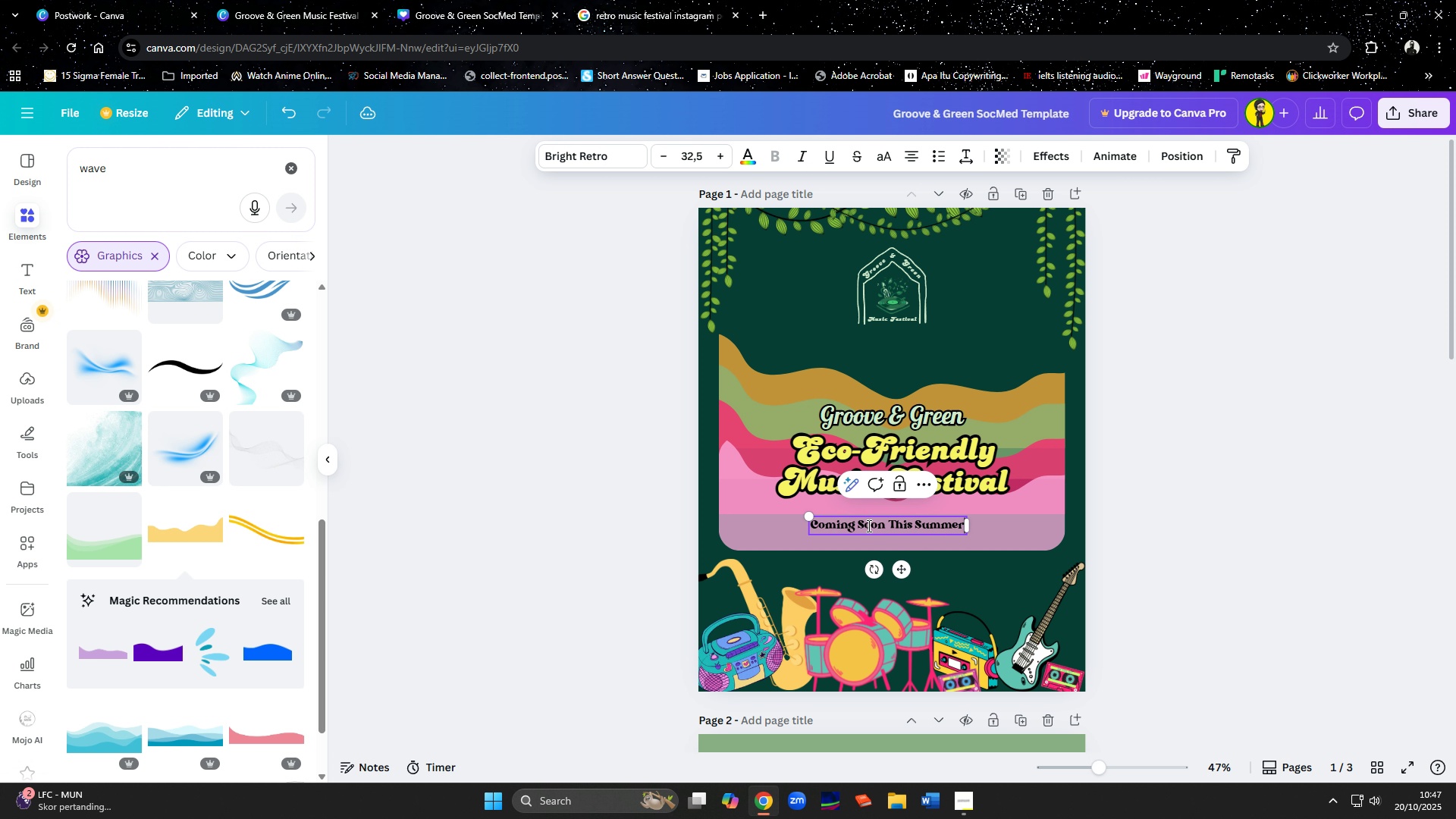 
key(Control+ControlLeft)
 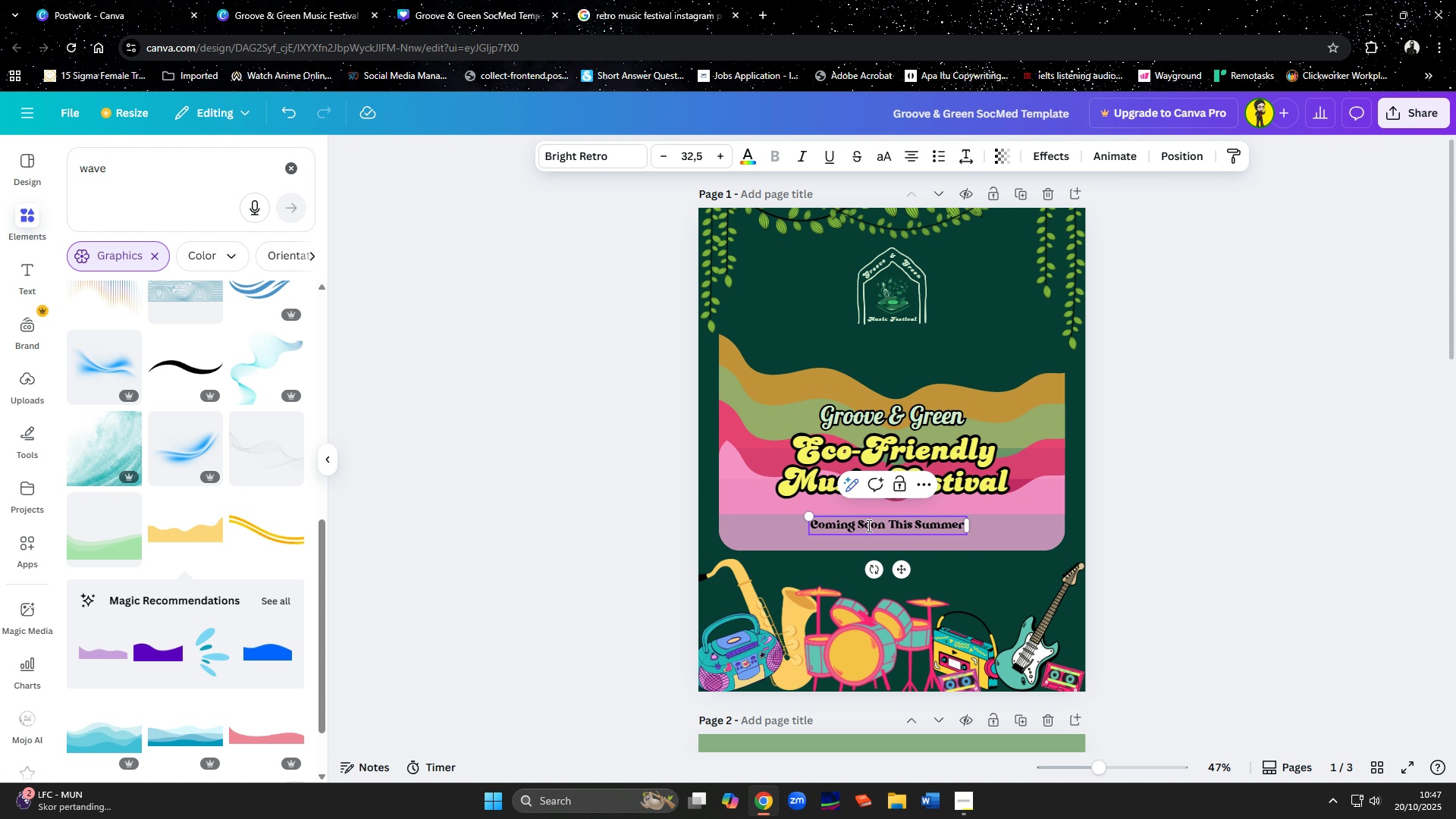 
key(Control+A)
 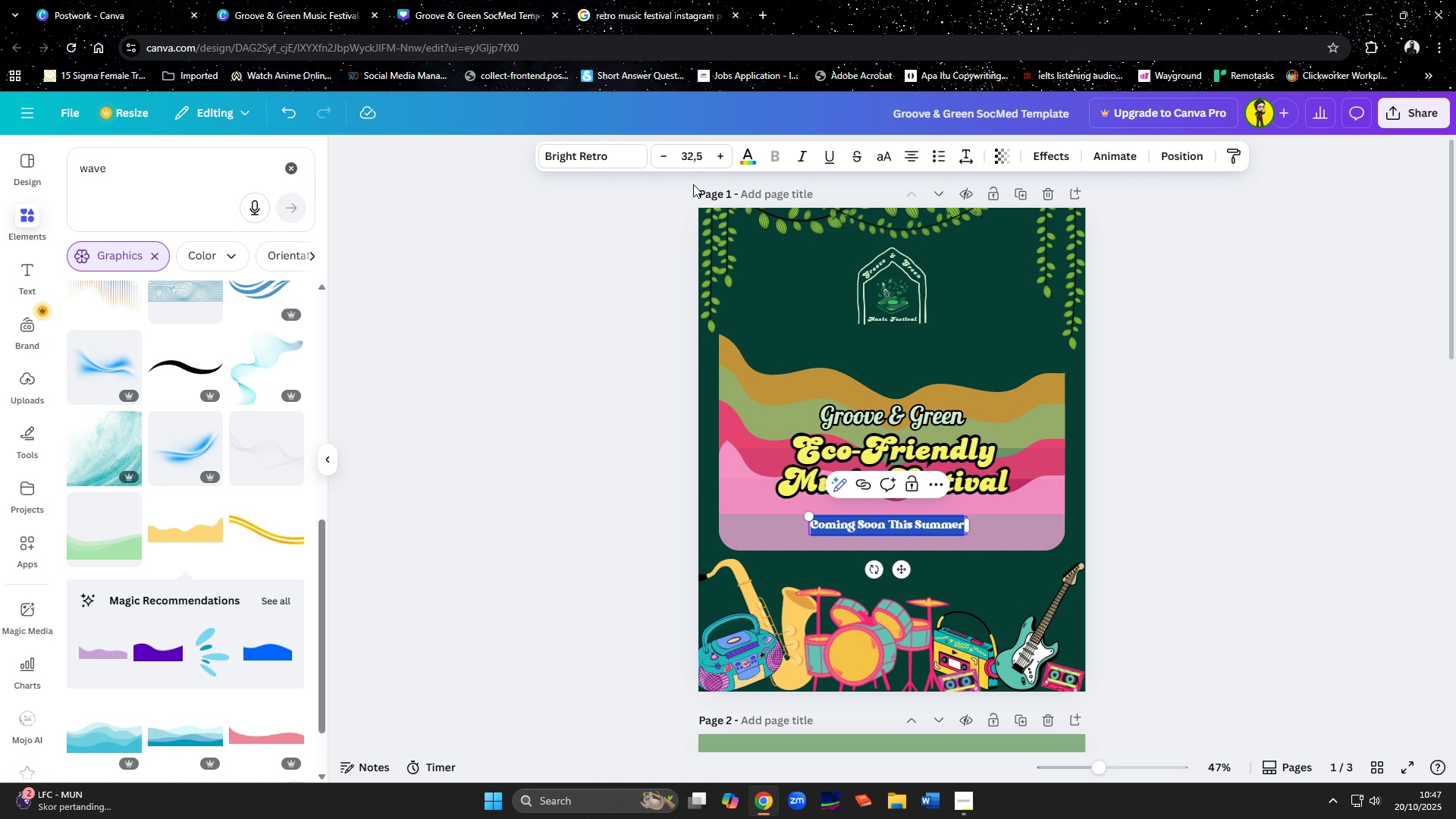 
left_click([689, 164])
 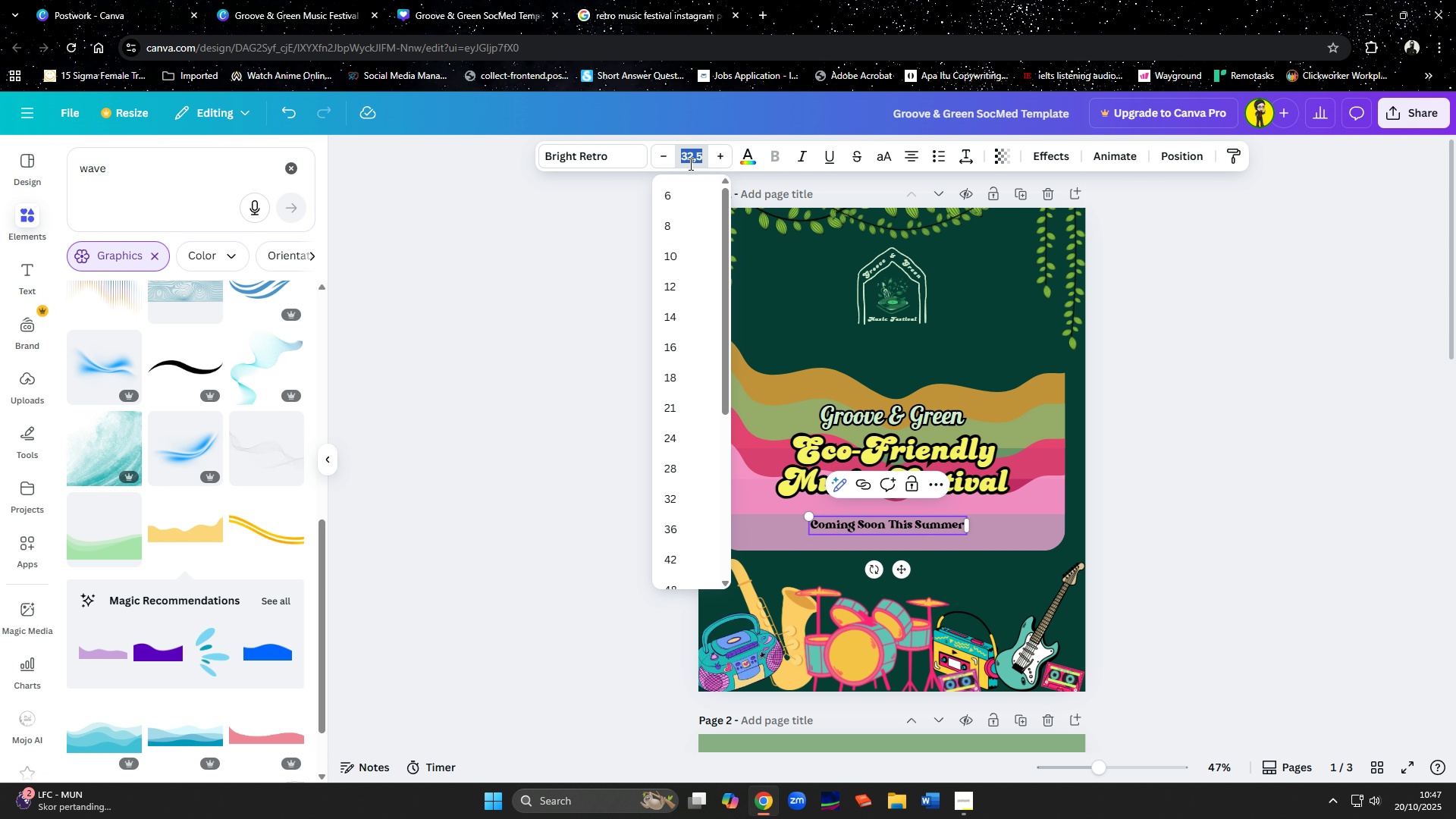 
type(50)
 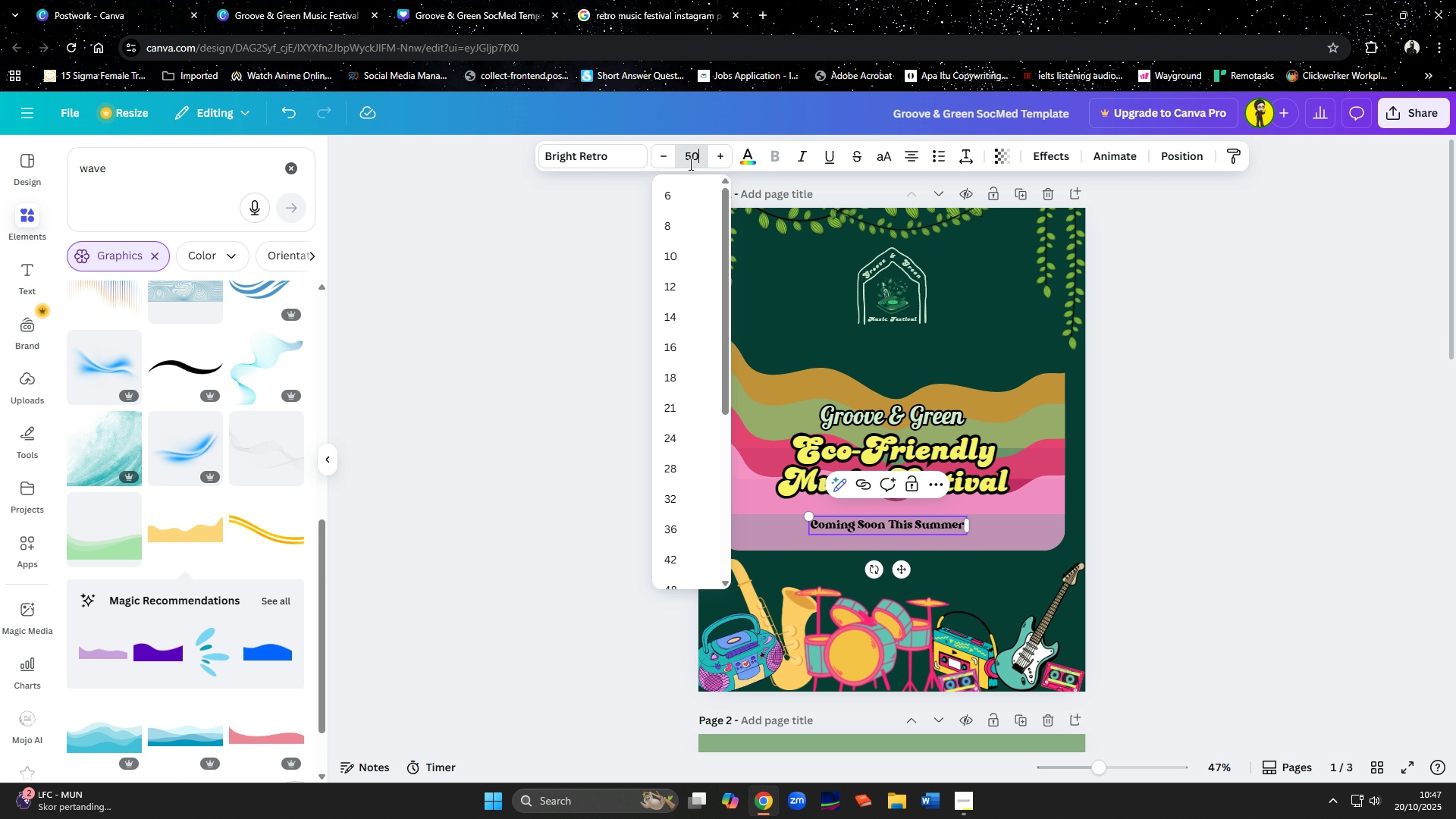 
key(Enter)
 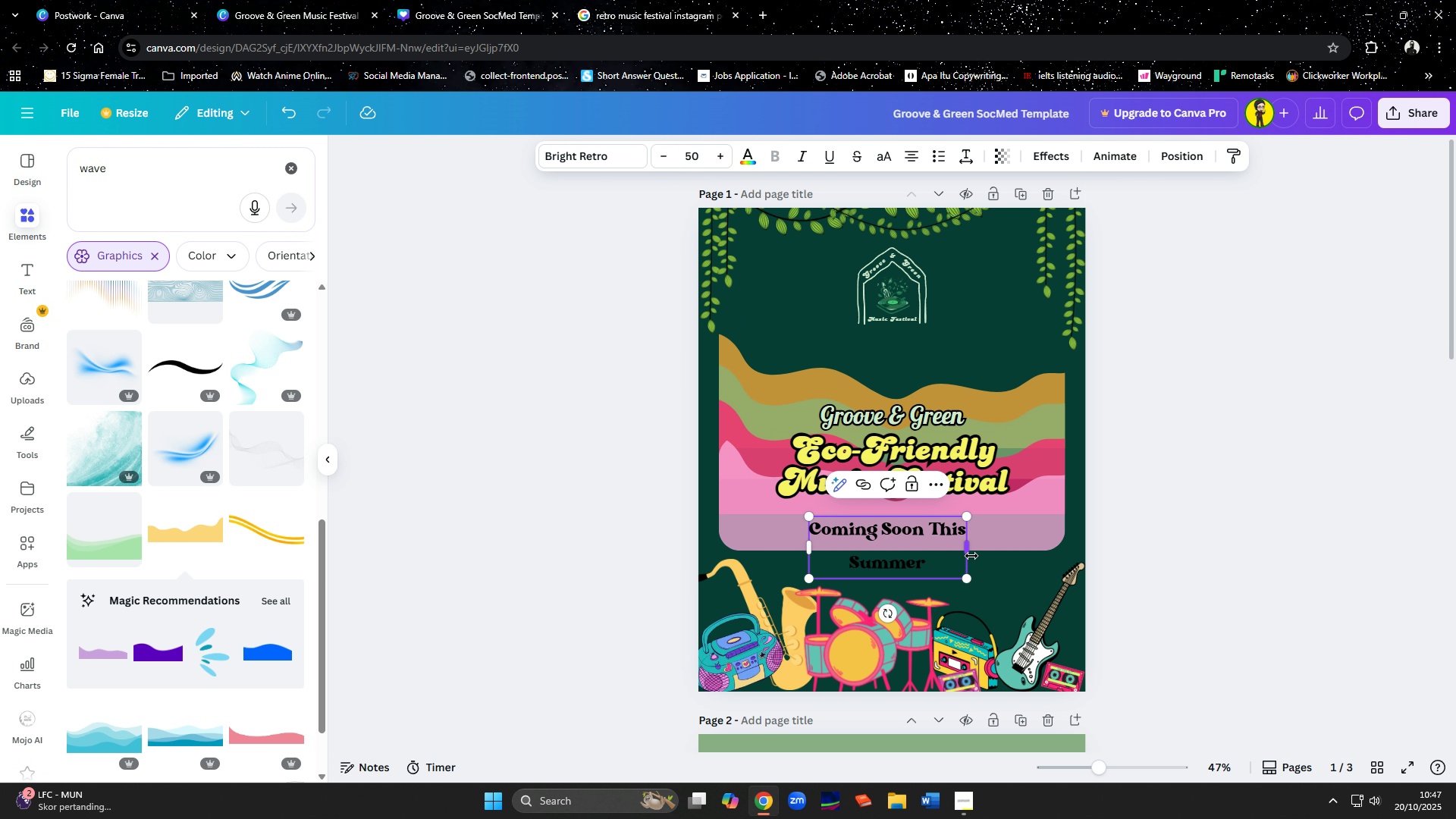 
left_click_drag(start_coordinate=[971, 556], to_coordinate=[1077, 555])
 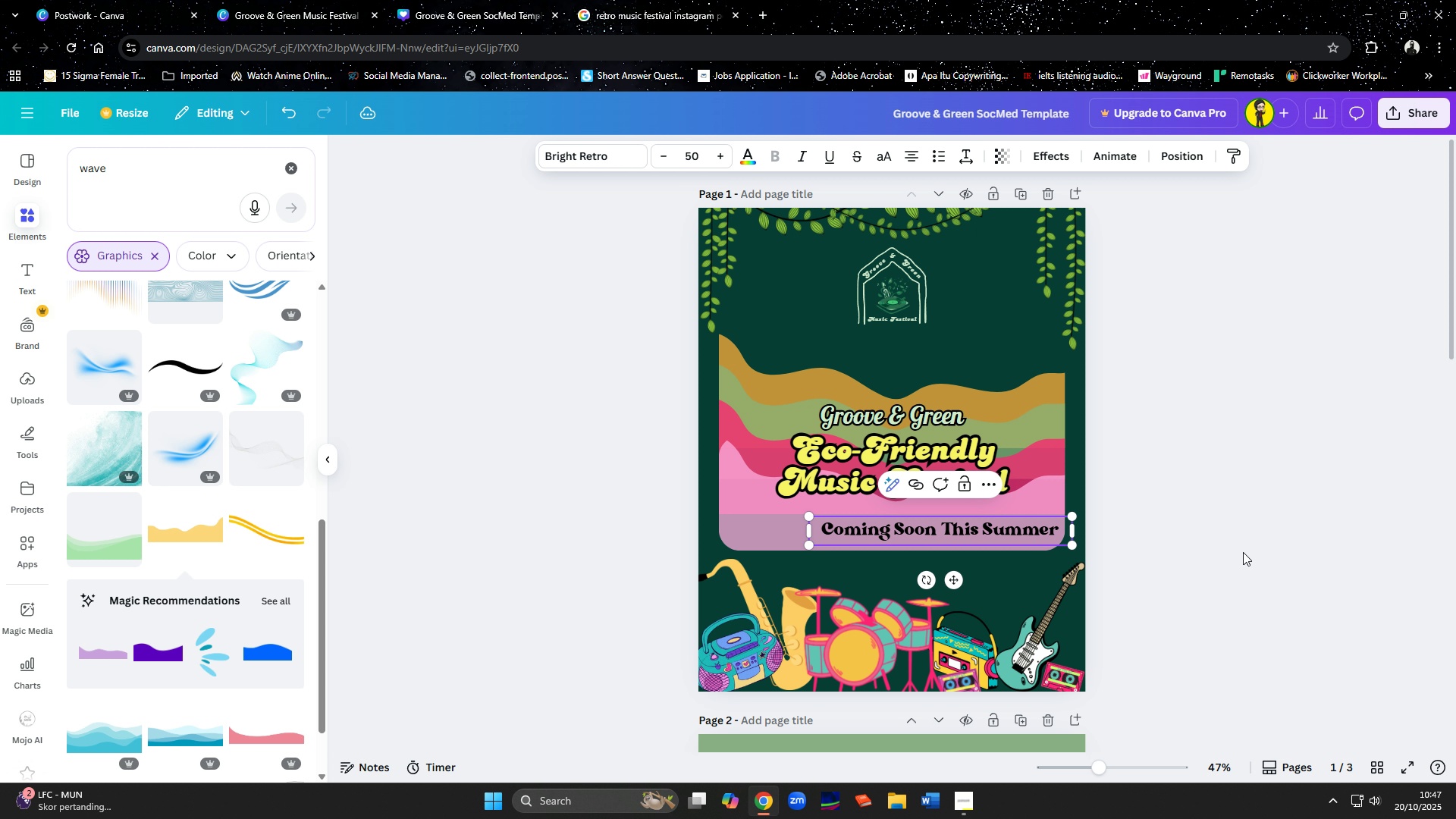 
left_click([1243, 552])
 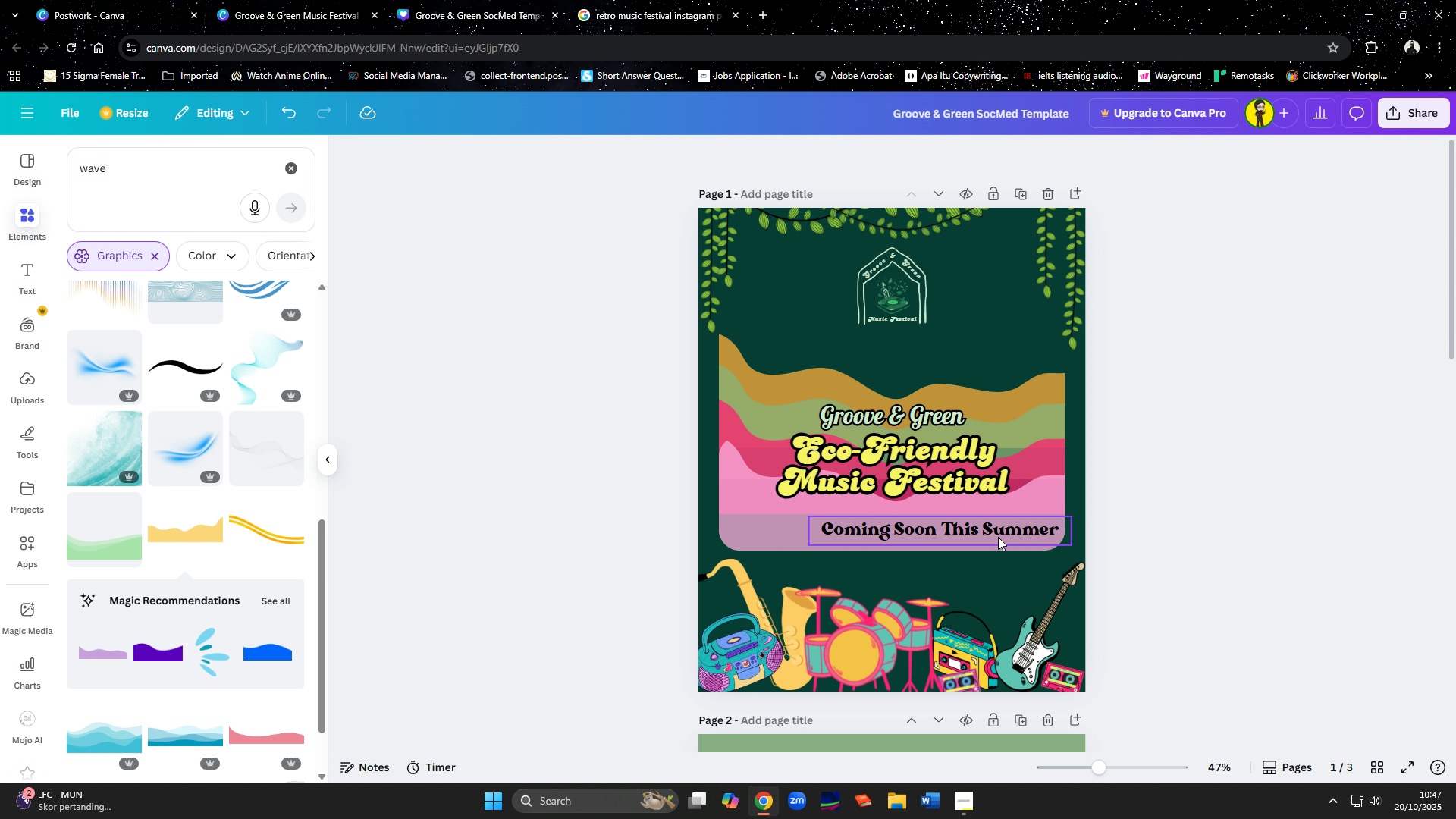 
left_click_drag(start_coordinate=[998, 537], to_coordinate=[950, 530])
 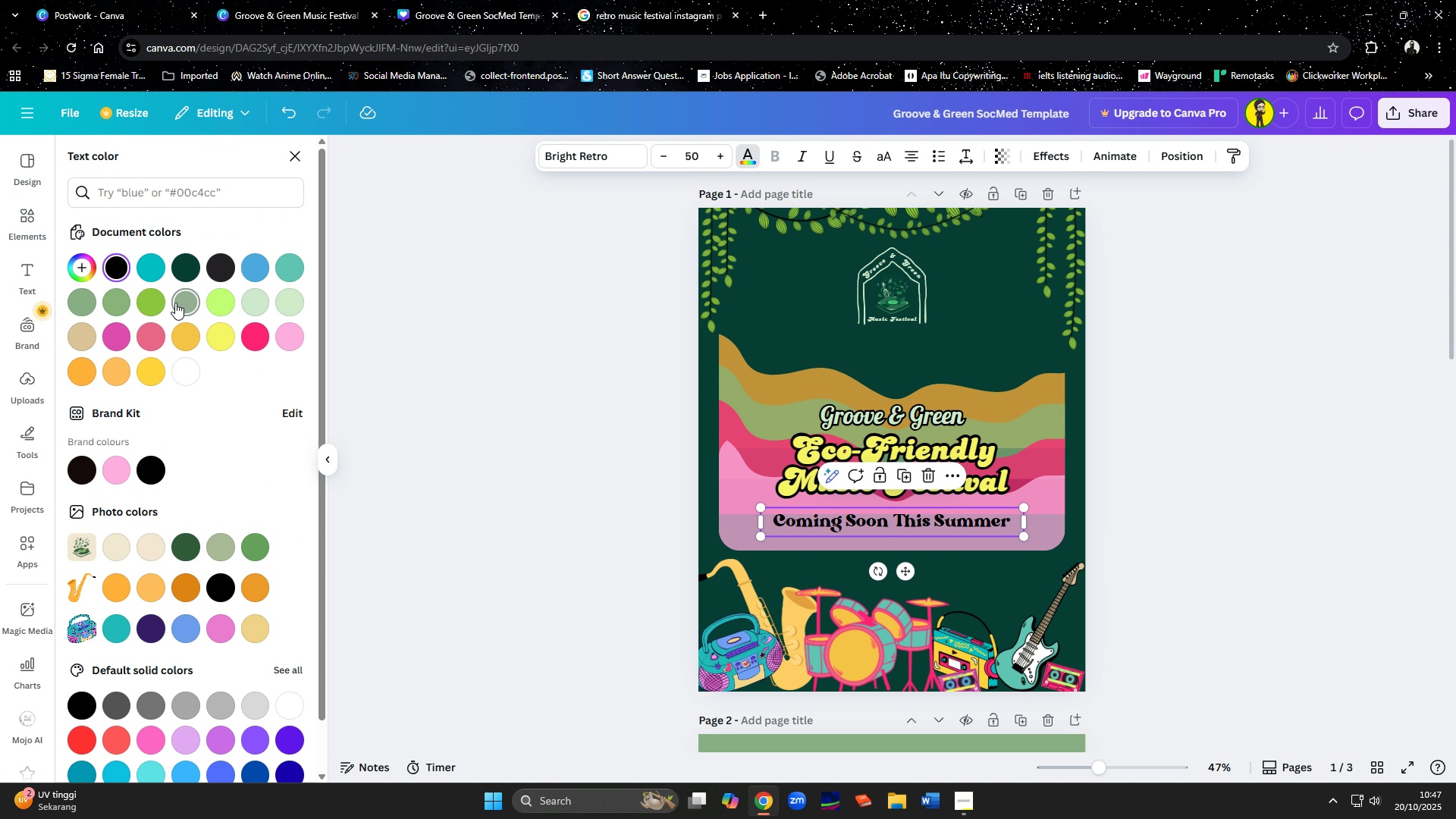 
left_click([291, 306])
 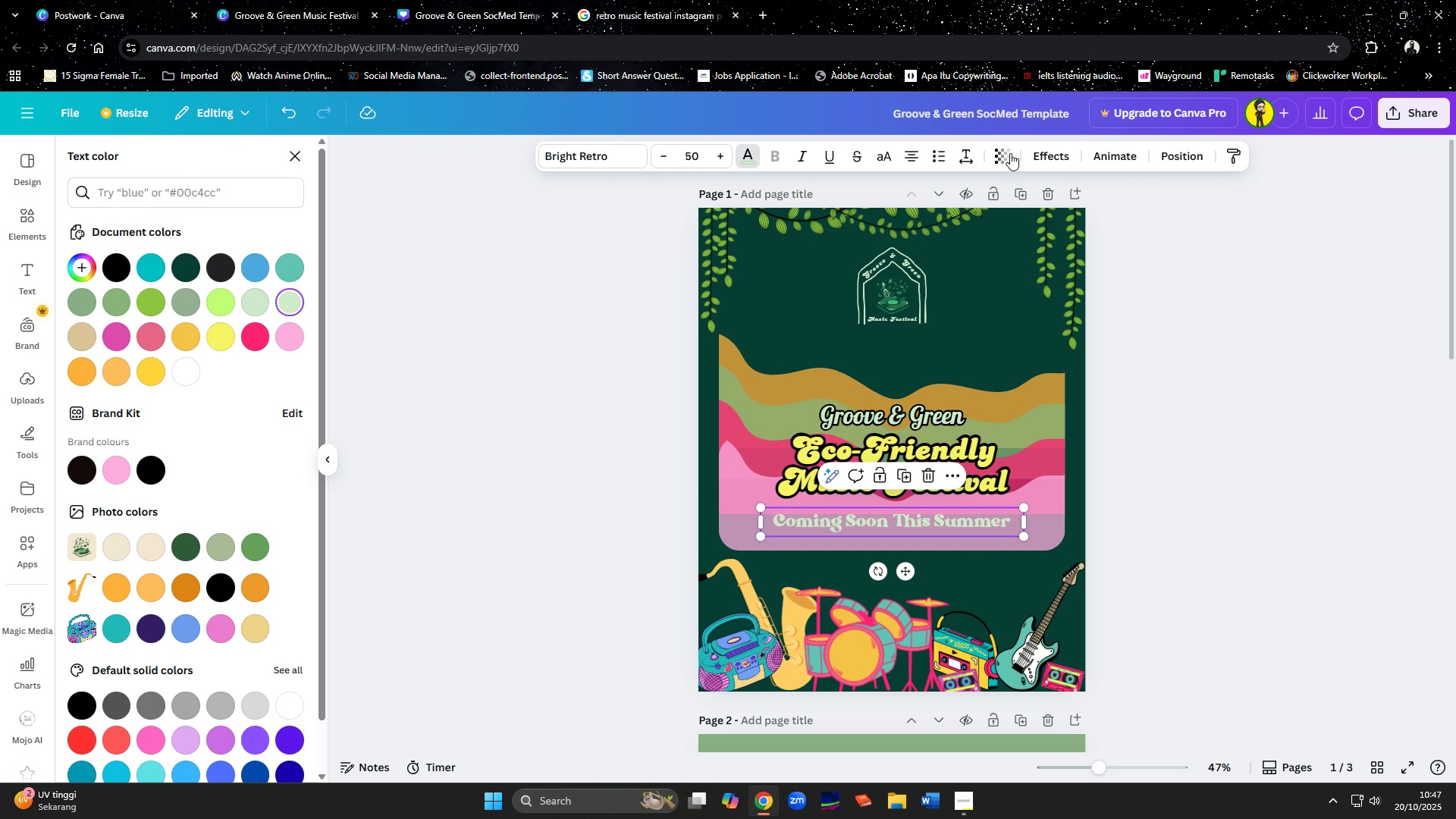 
left_click([259, 346])
 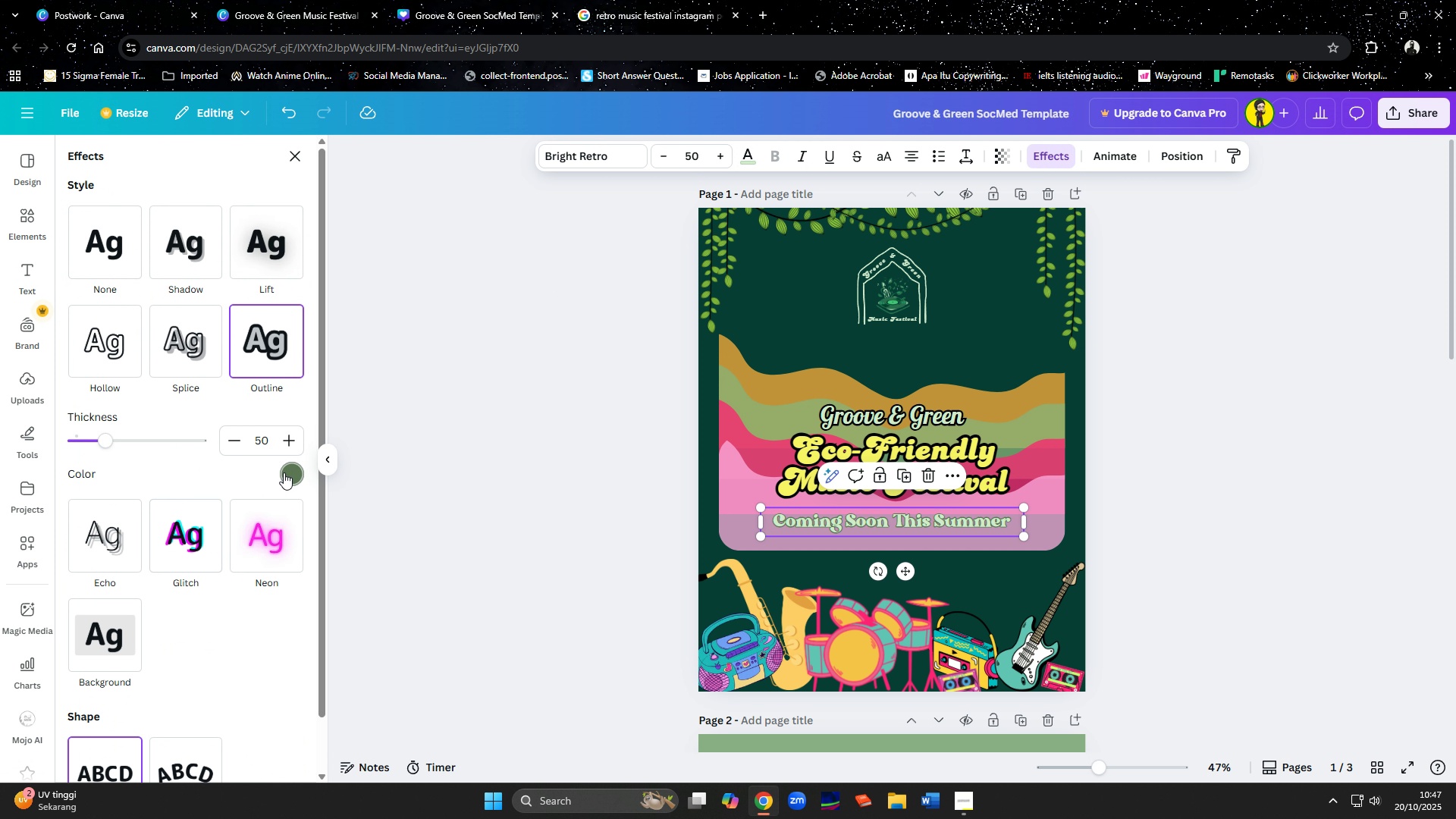 
left_click([290, 463])
 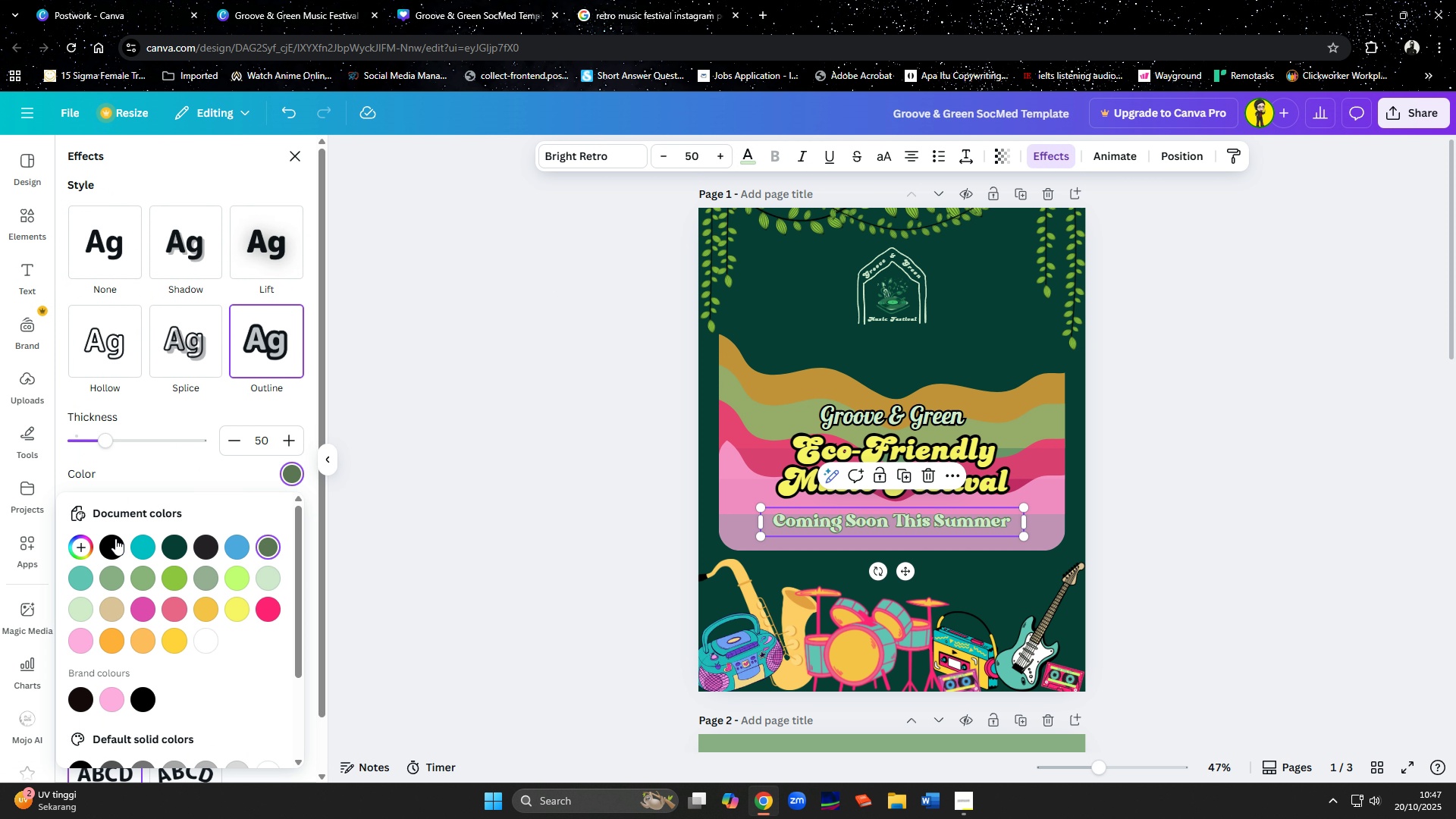 
left_click([107, 547])
 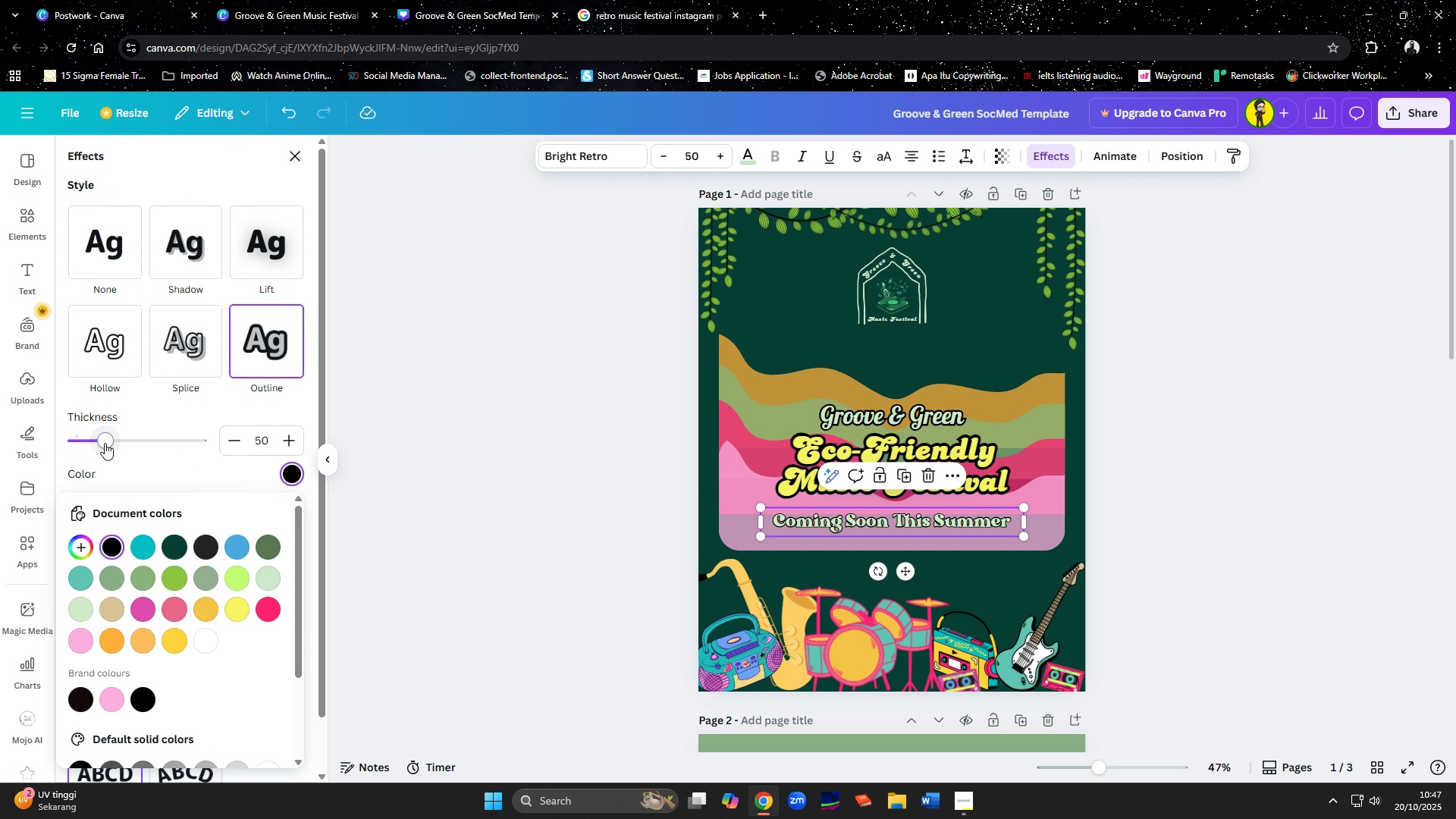 
left_click_drag(start_coordinate=[105, 443], to_coordinate=[133, 450])
 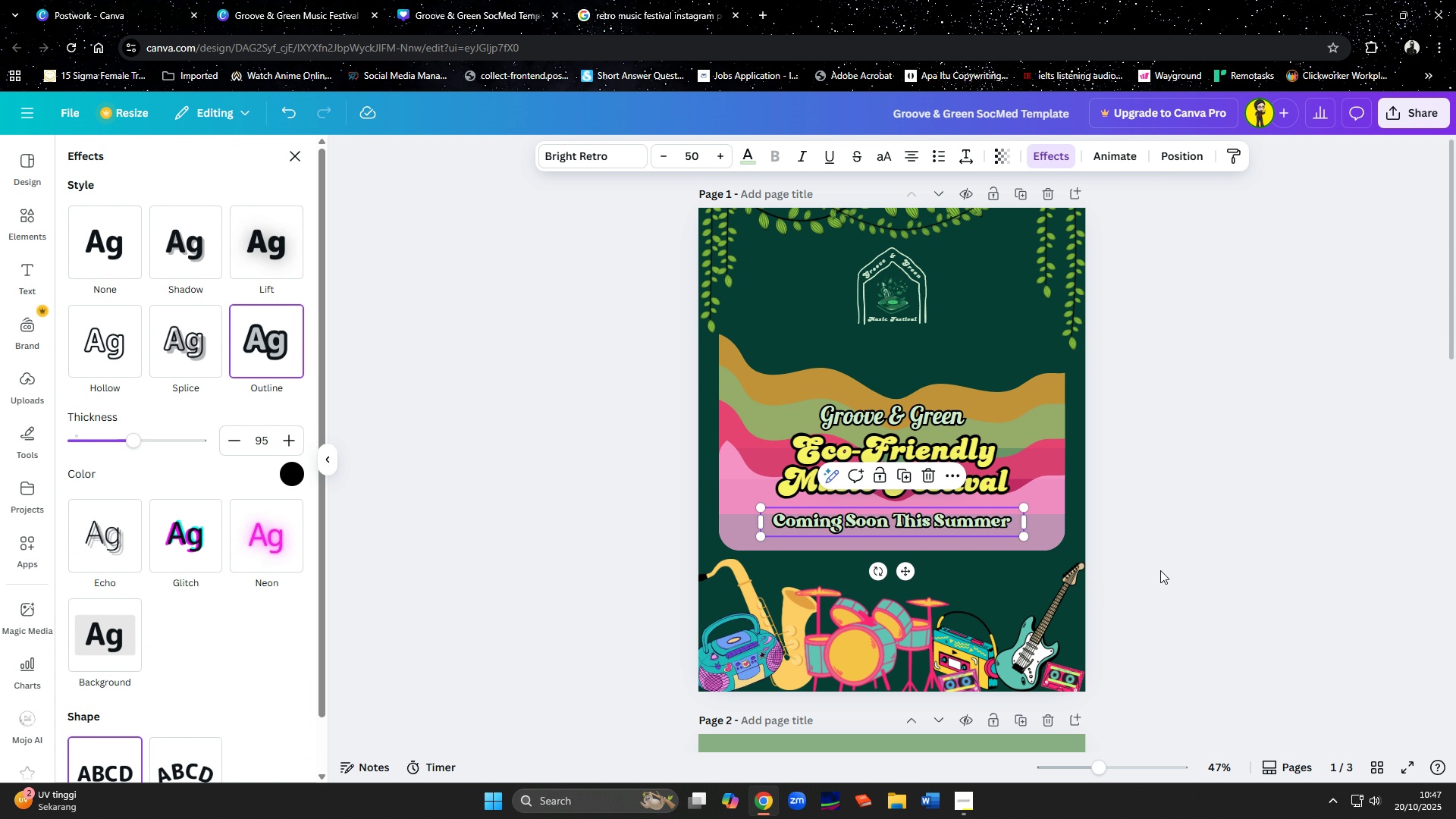 
left_click([1164, 563])
 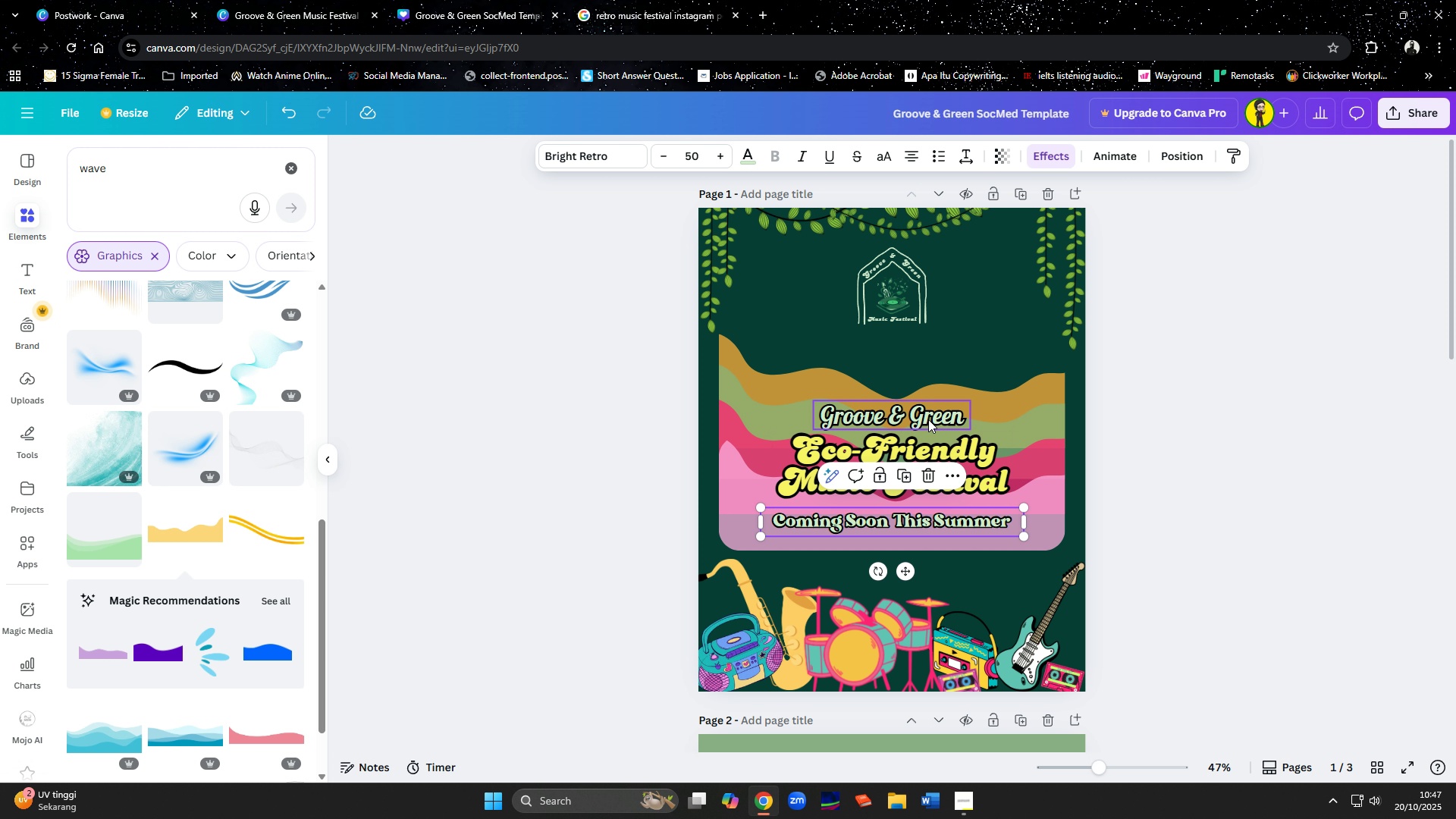 
left_click([928, 419])
 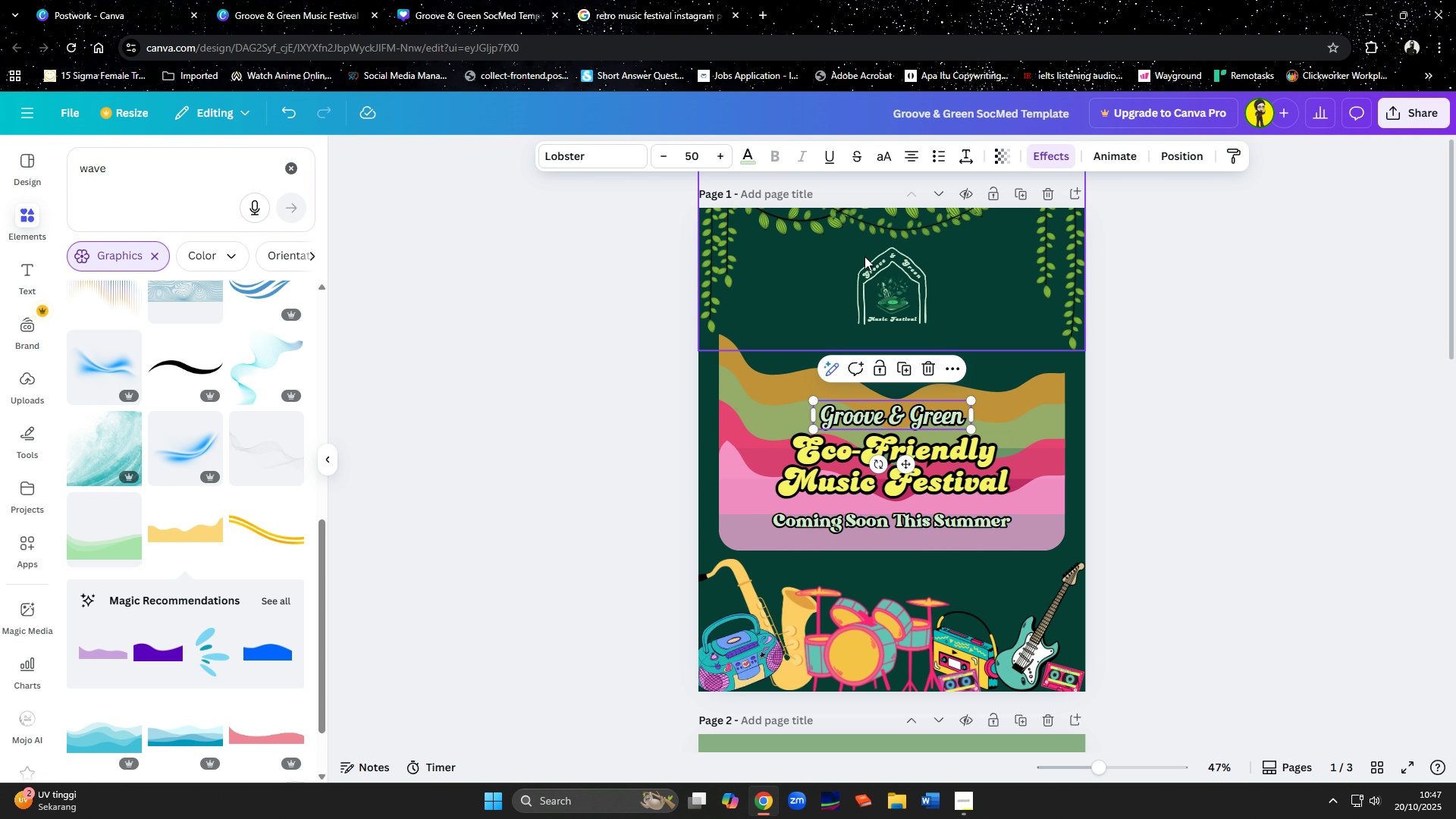 
left_click([751, 153])
 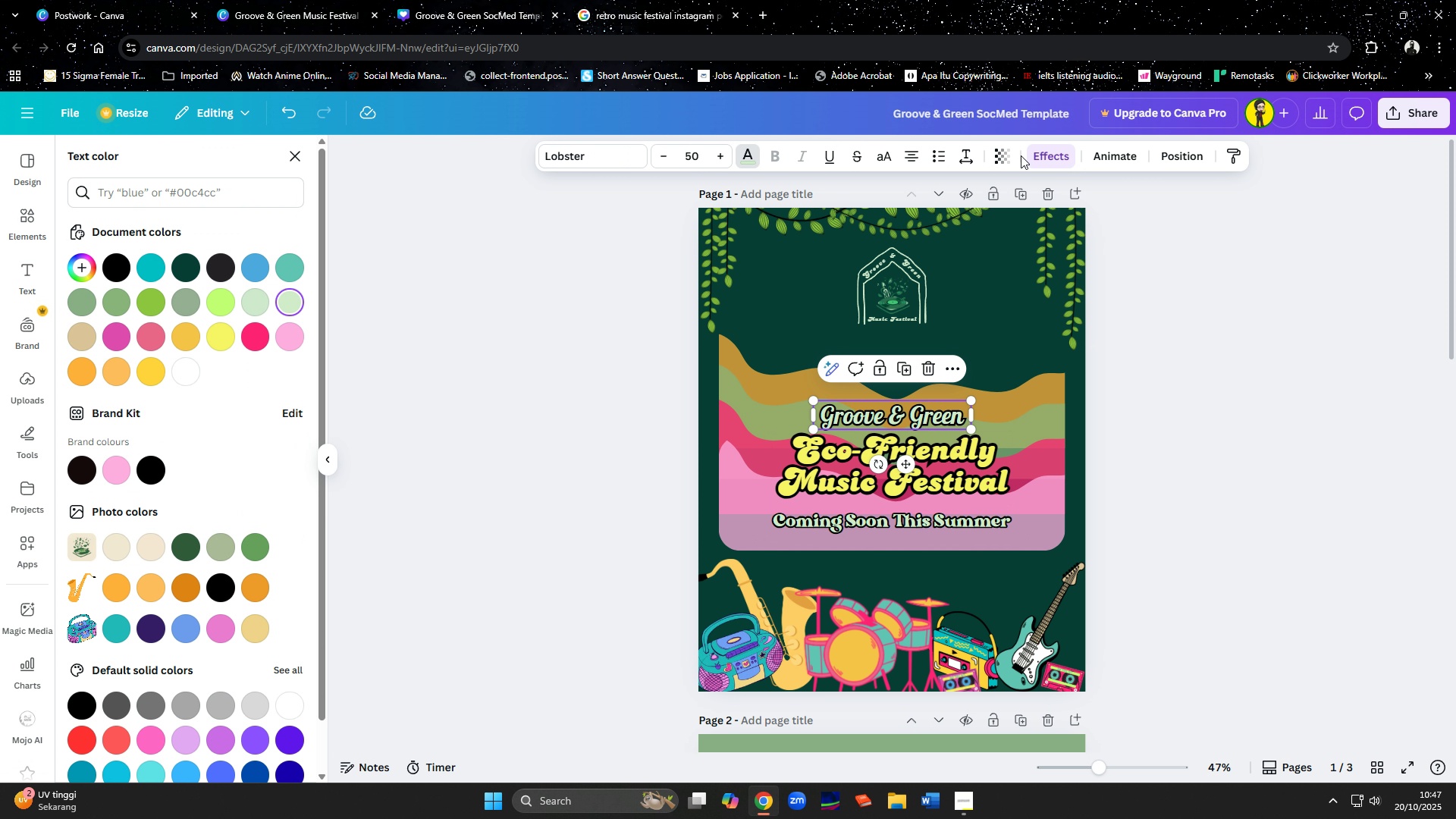 
left_click([1036, 158])
 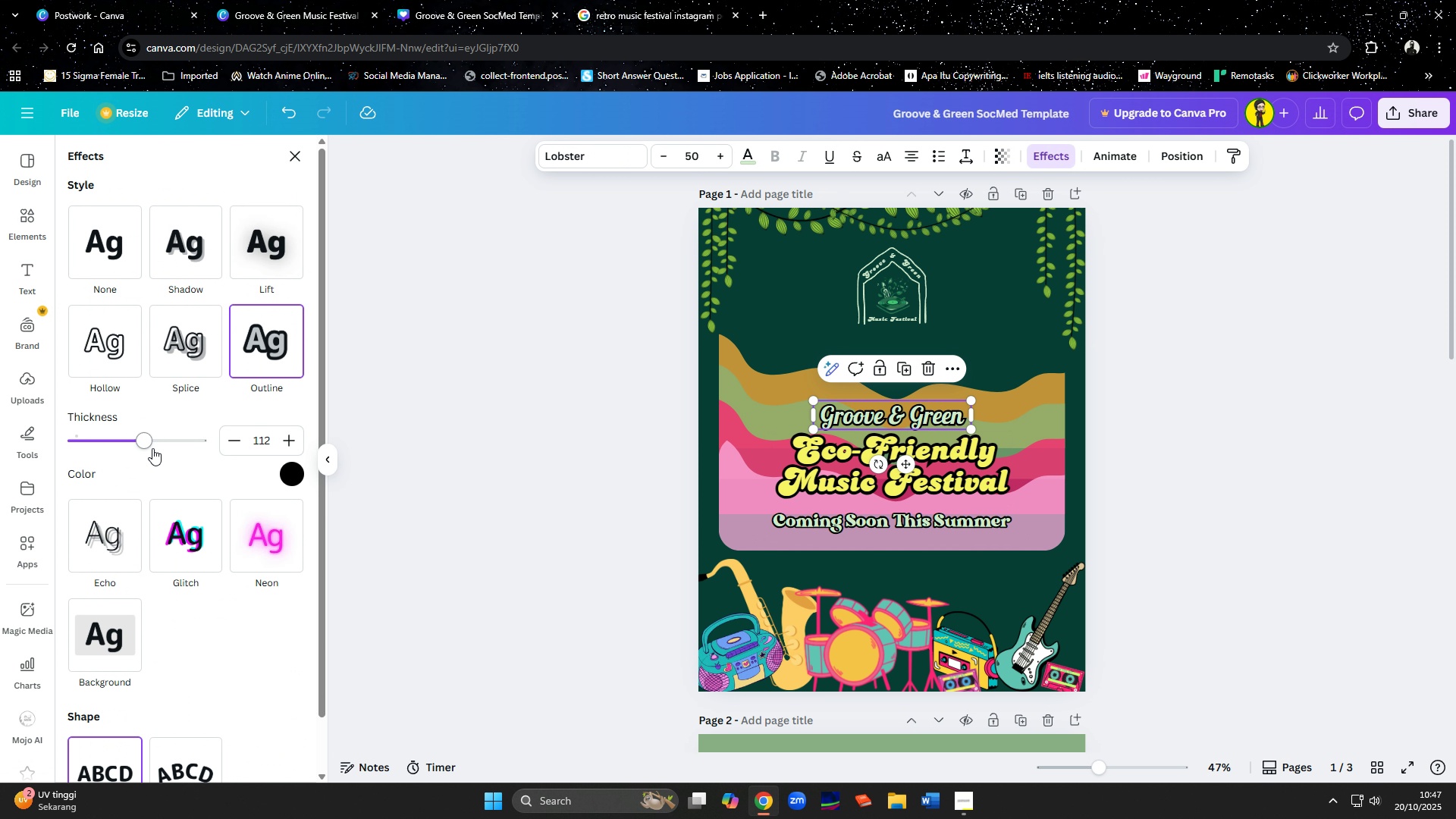 
left_click_drag(start_coordinate=[146, 438], to_coordinate=[133, 444])
 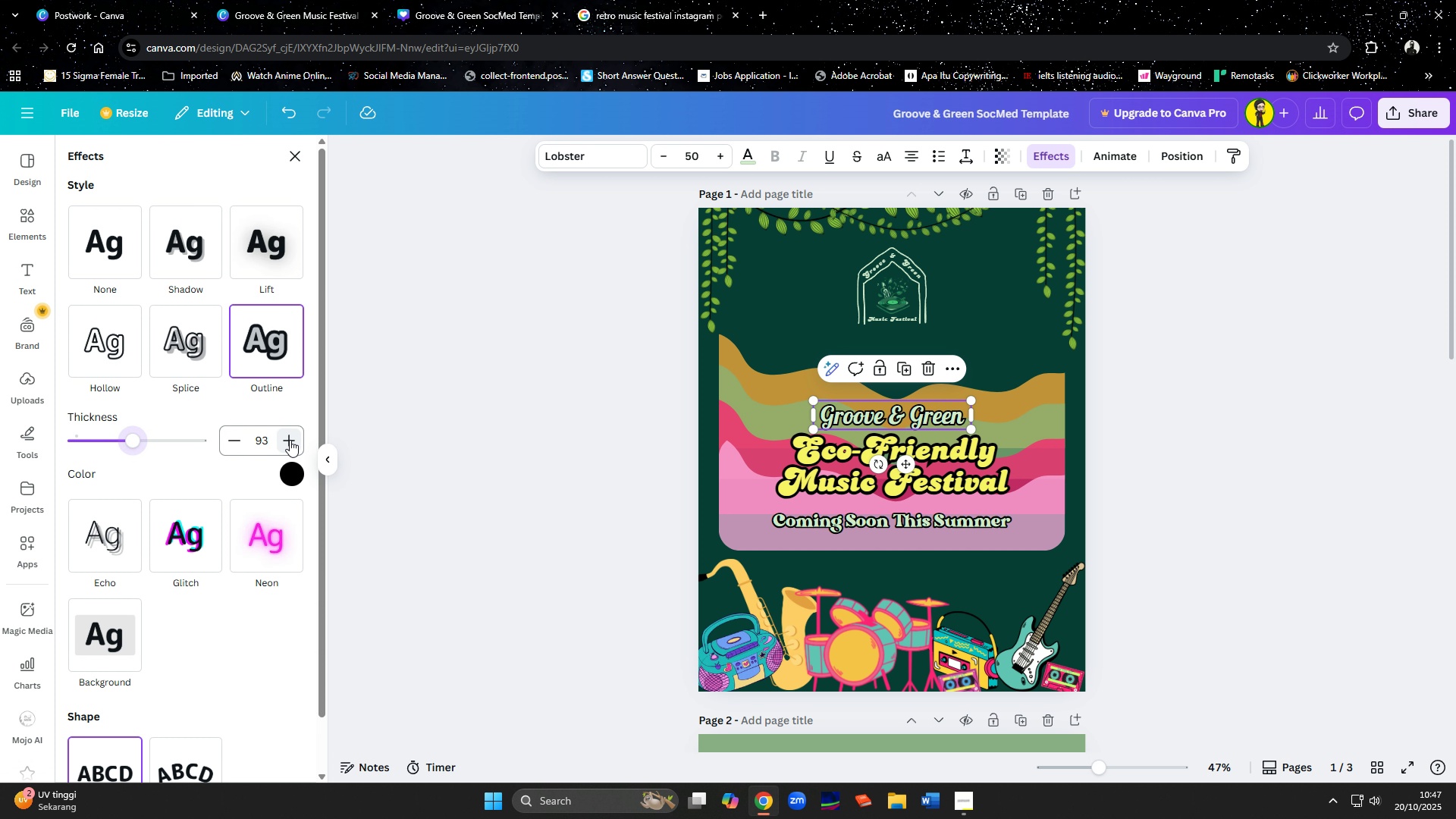 
double_click([290, 440])
 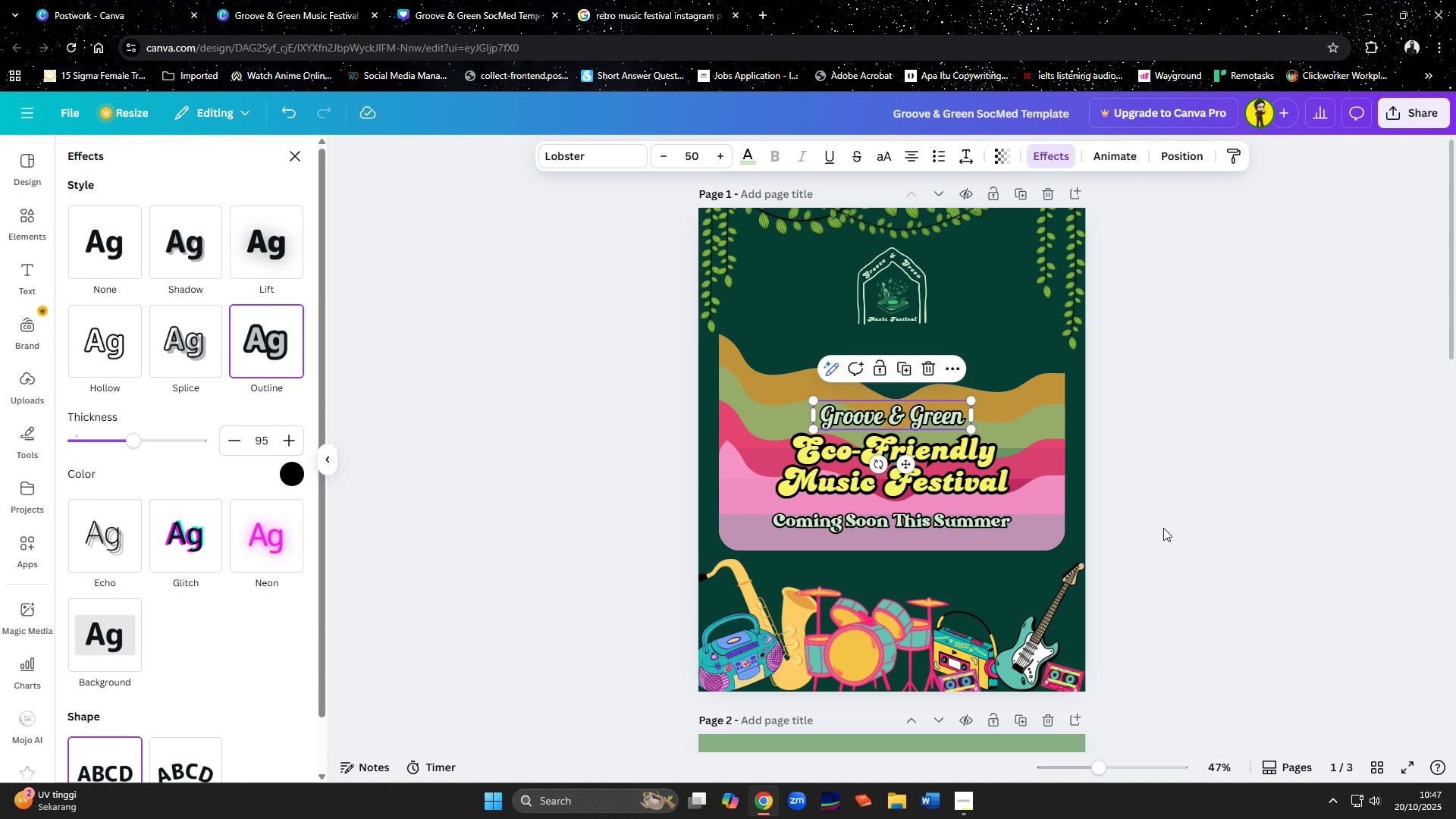 
left_click([1261, 542])
 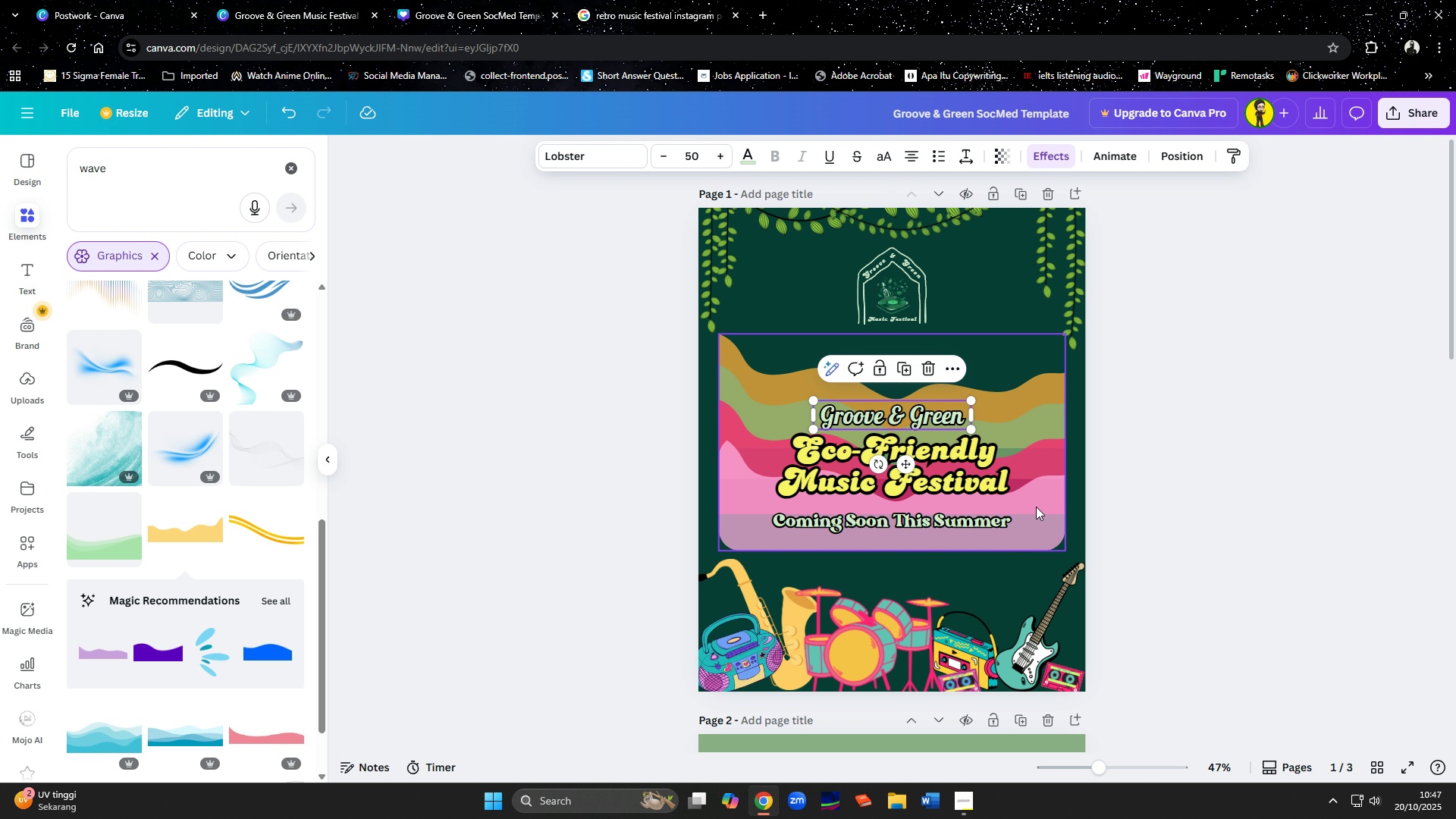 
left_click([1036, 507])
 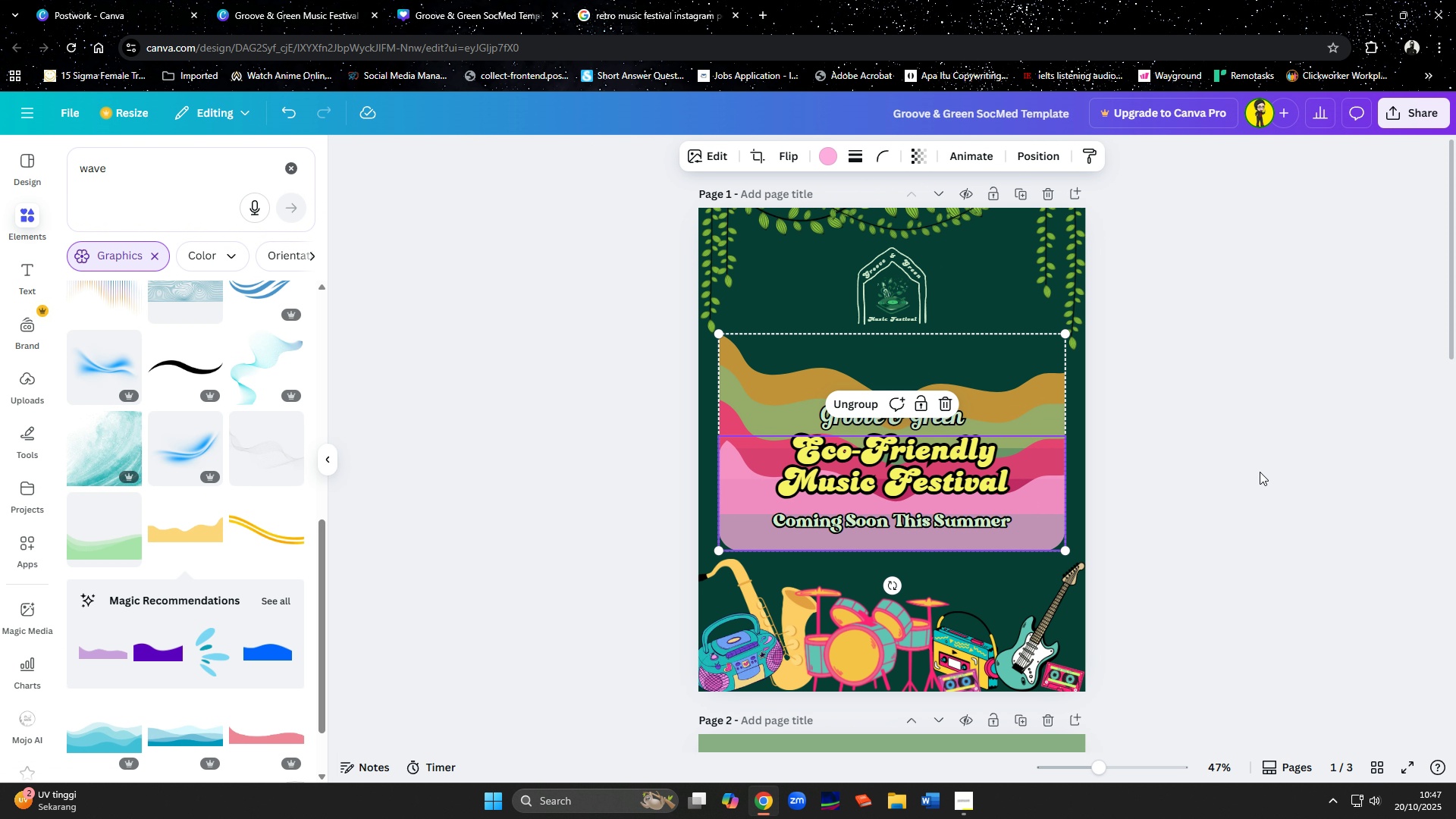 
left_click([1260, 472])
 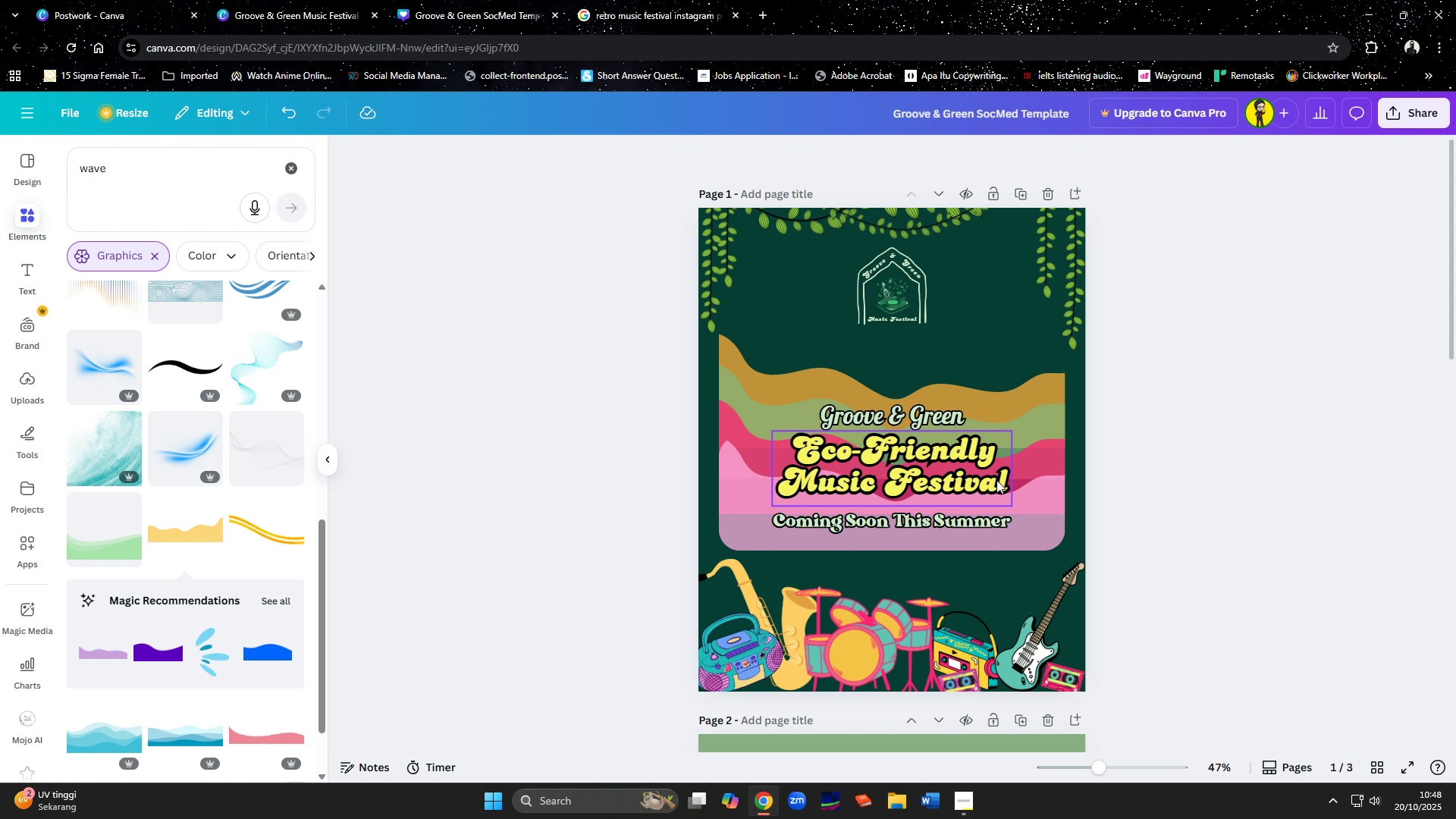 
left_click([985, 522])
 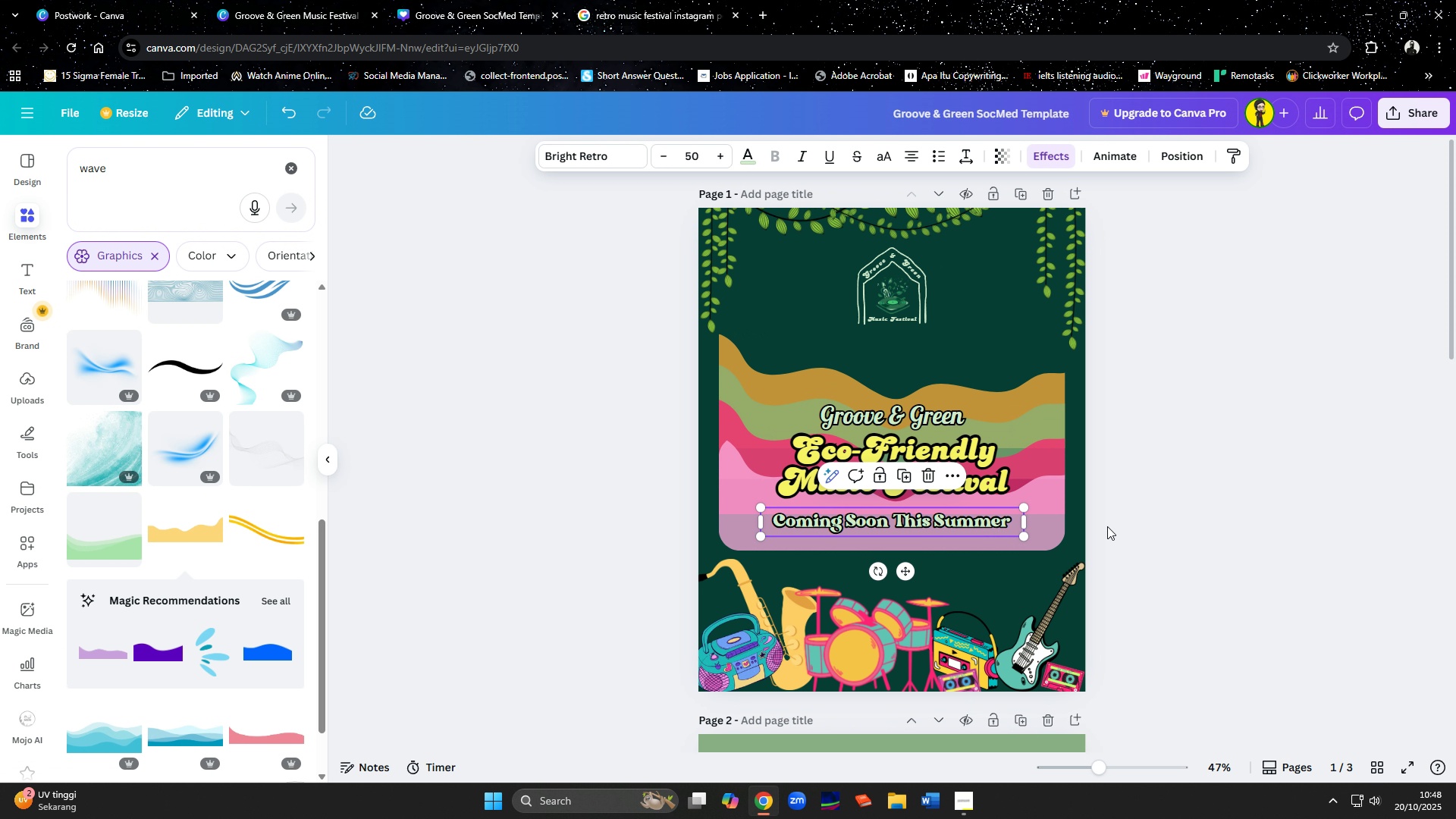 
key(ArrowDown)
 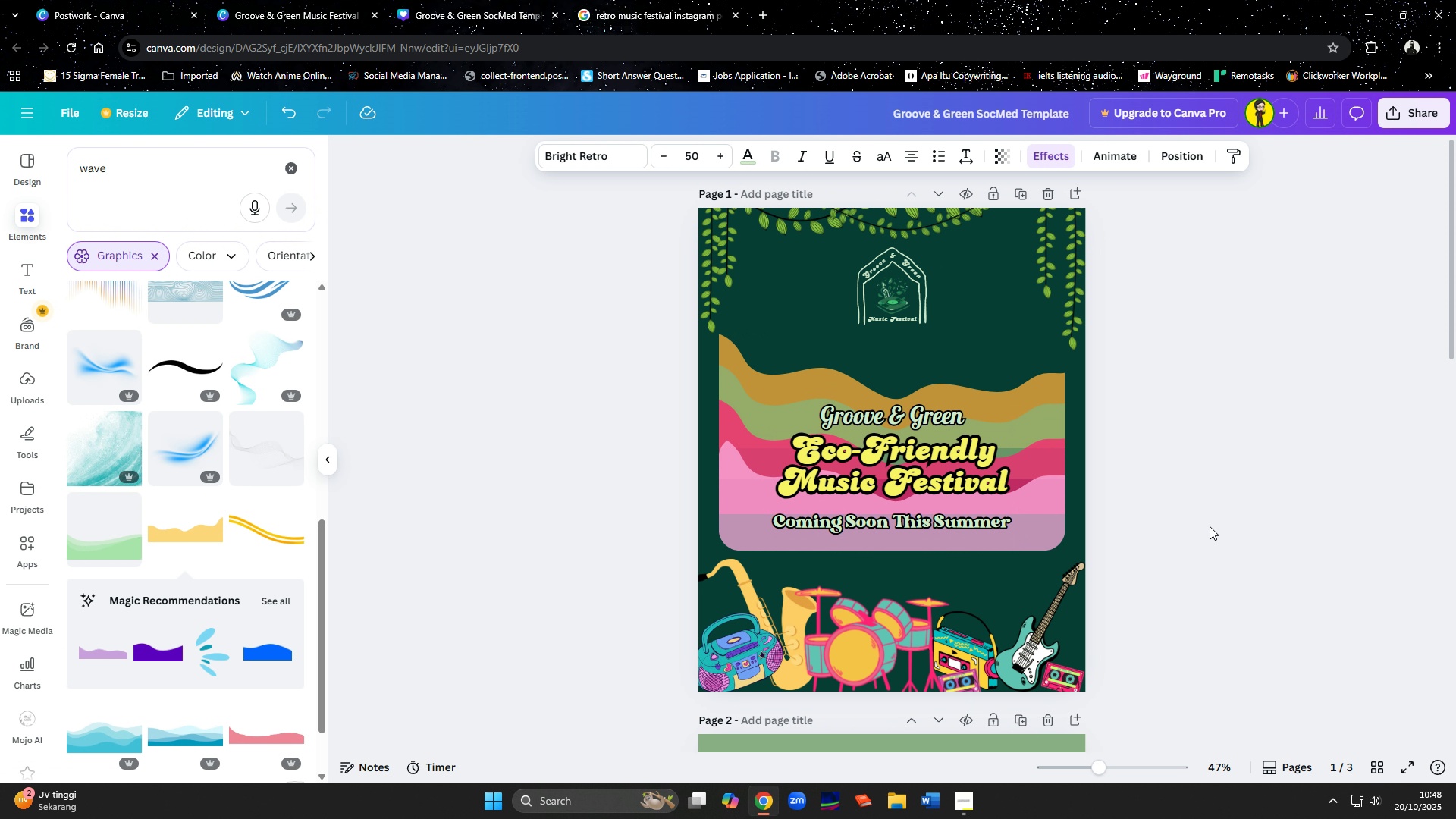 
key(ArrowDown)
 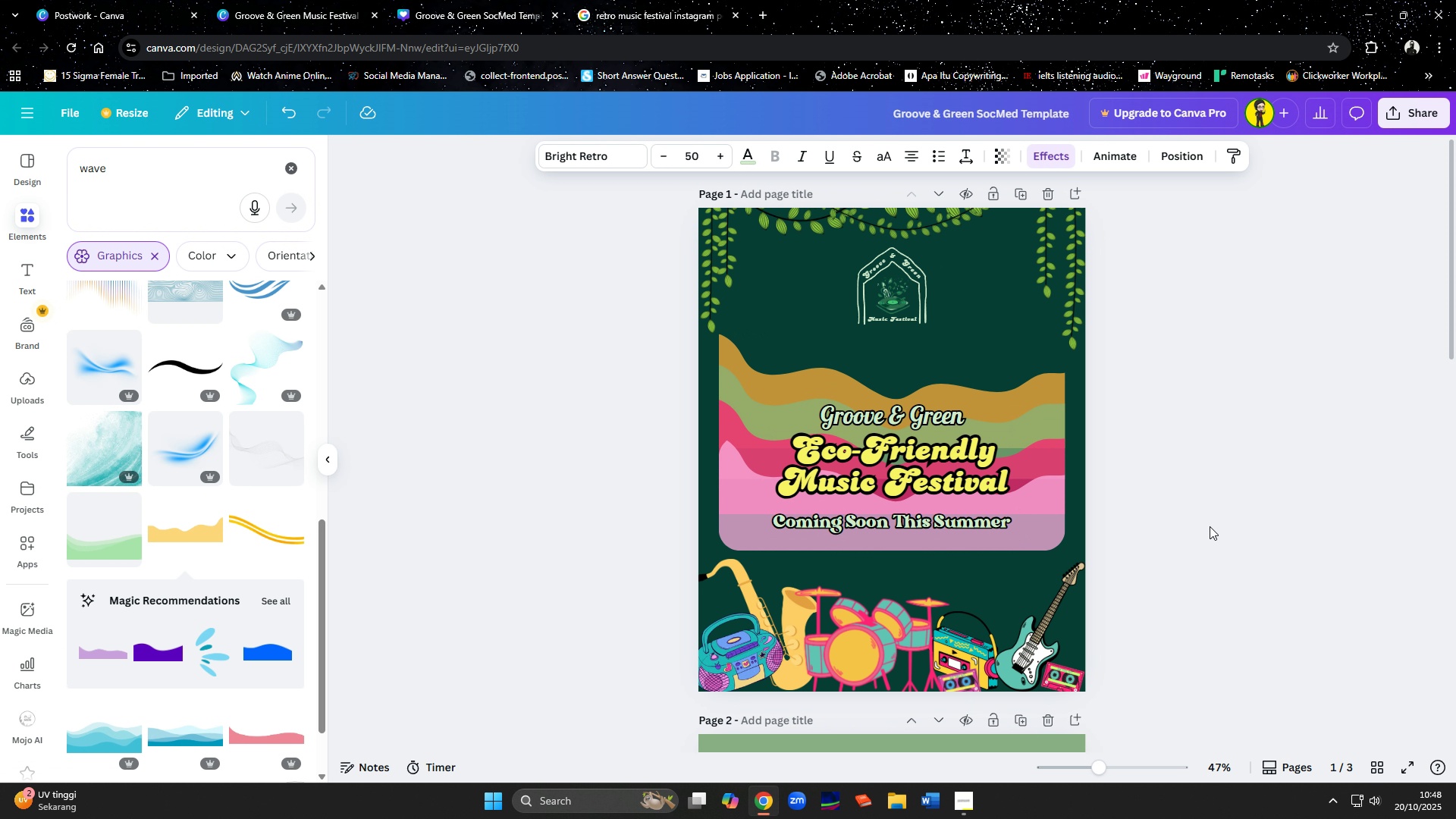 
key(ArrowDown)
 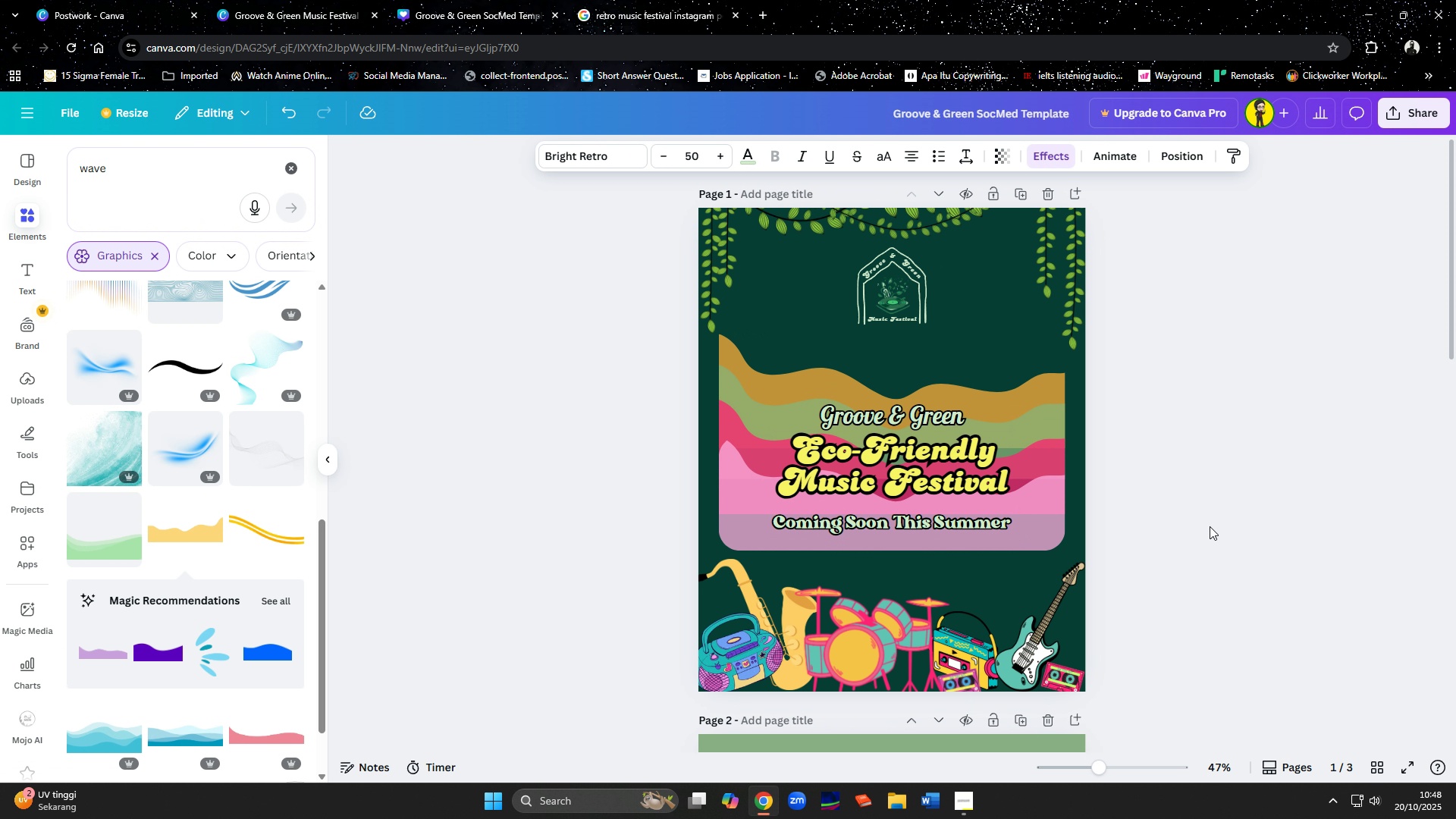 
key(ArrowDown)
 